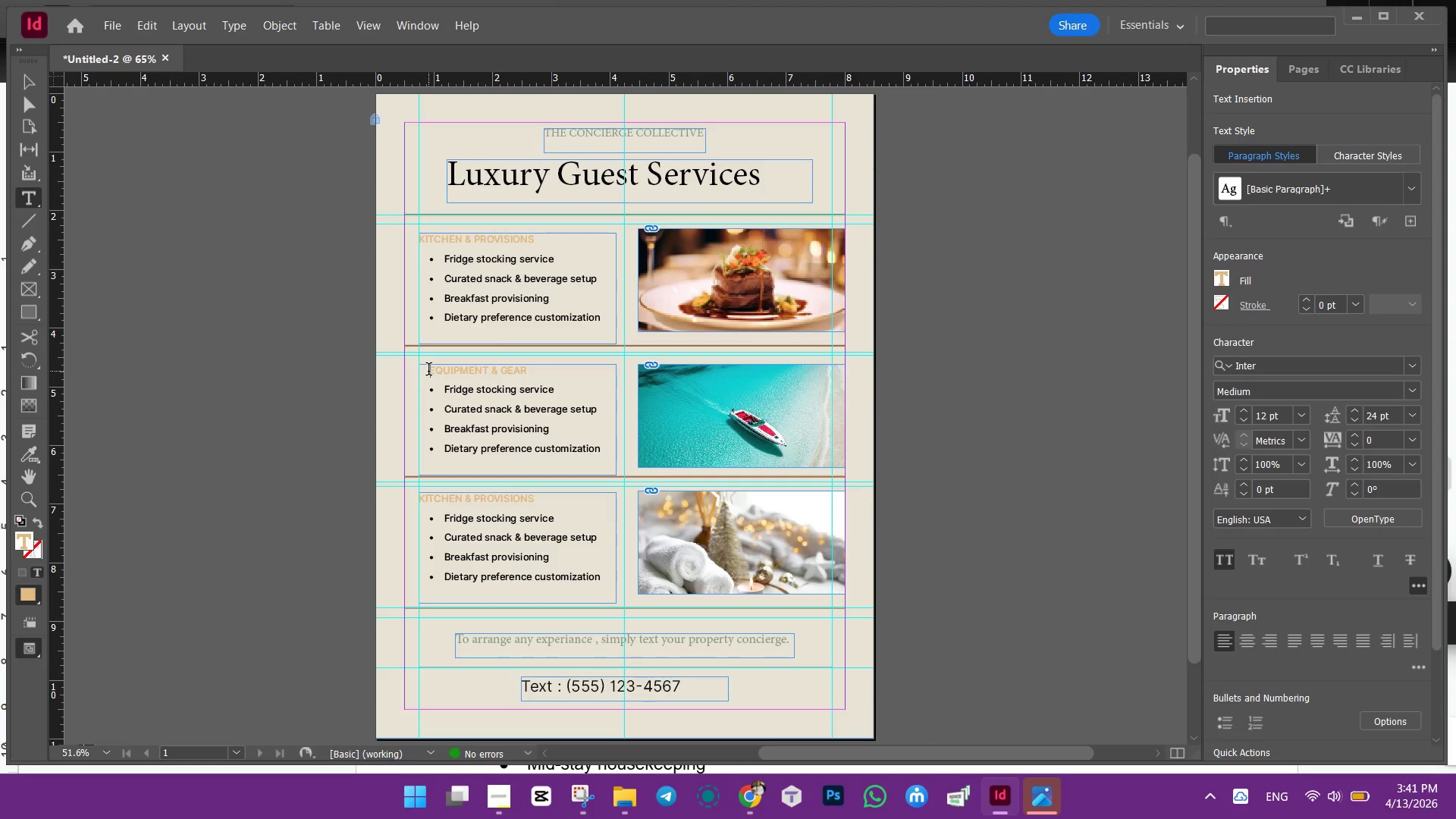 
key(Backspace)
 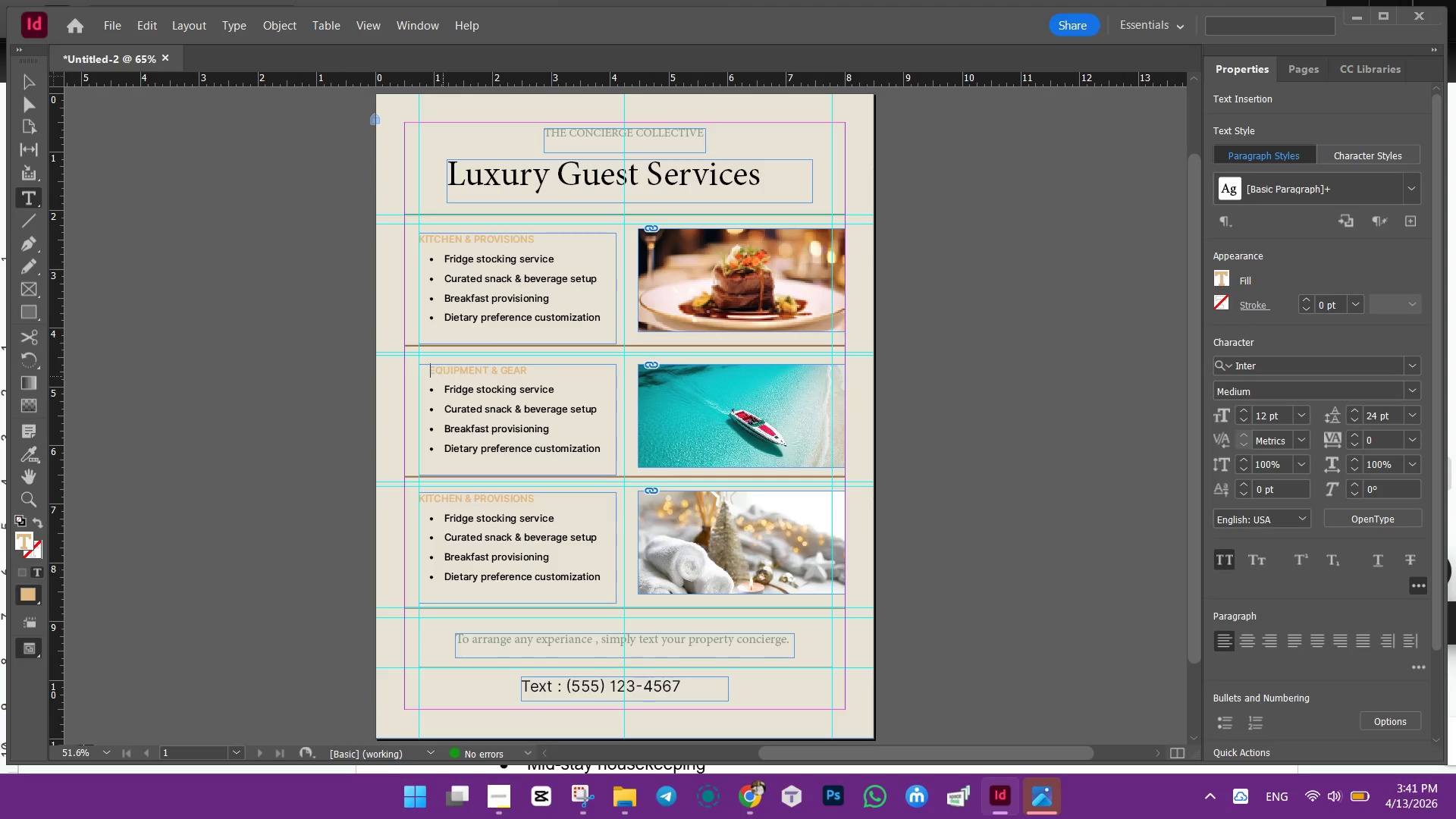 
key(Backspace)
 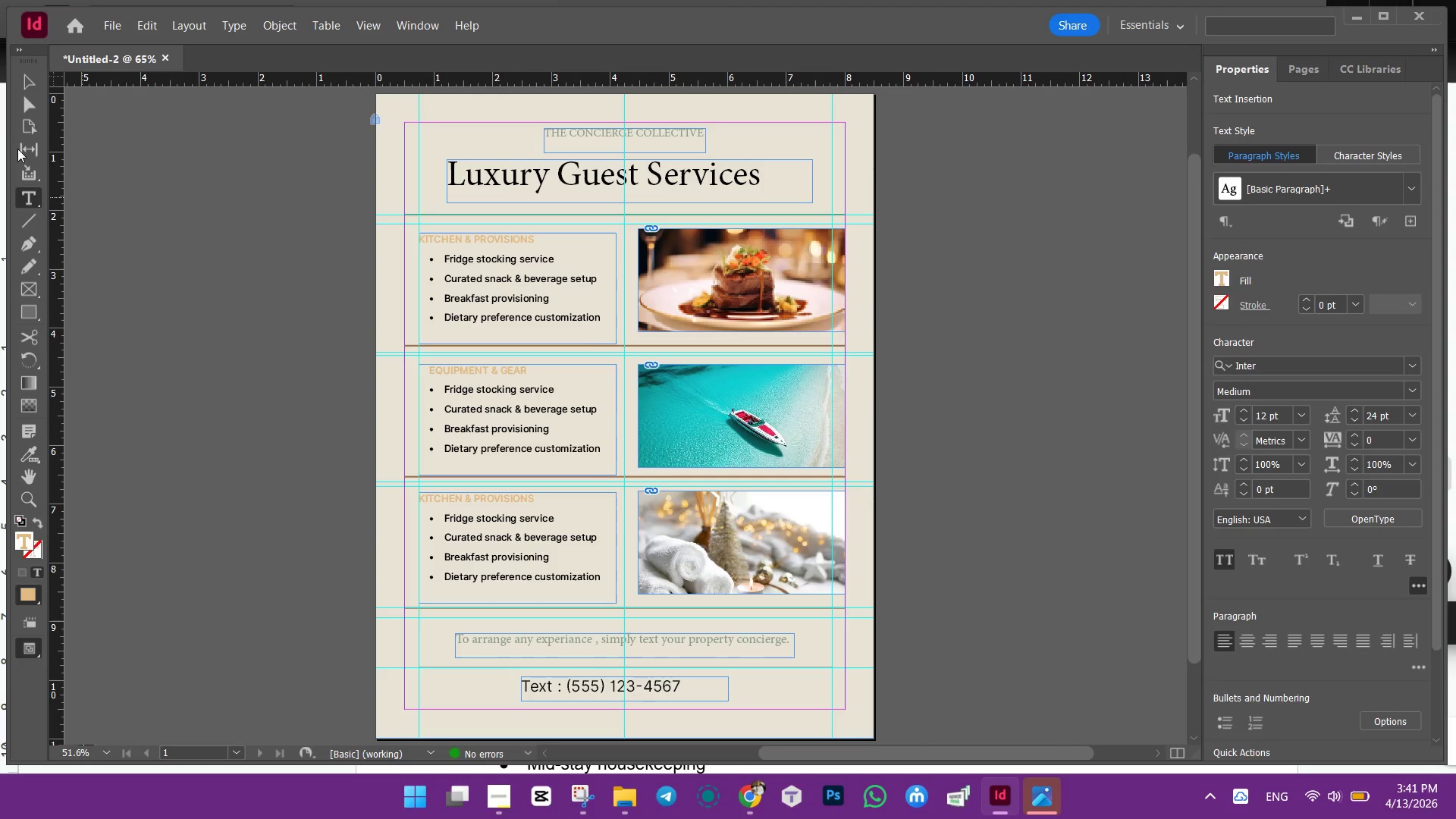 
left_click([31, 84])
 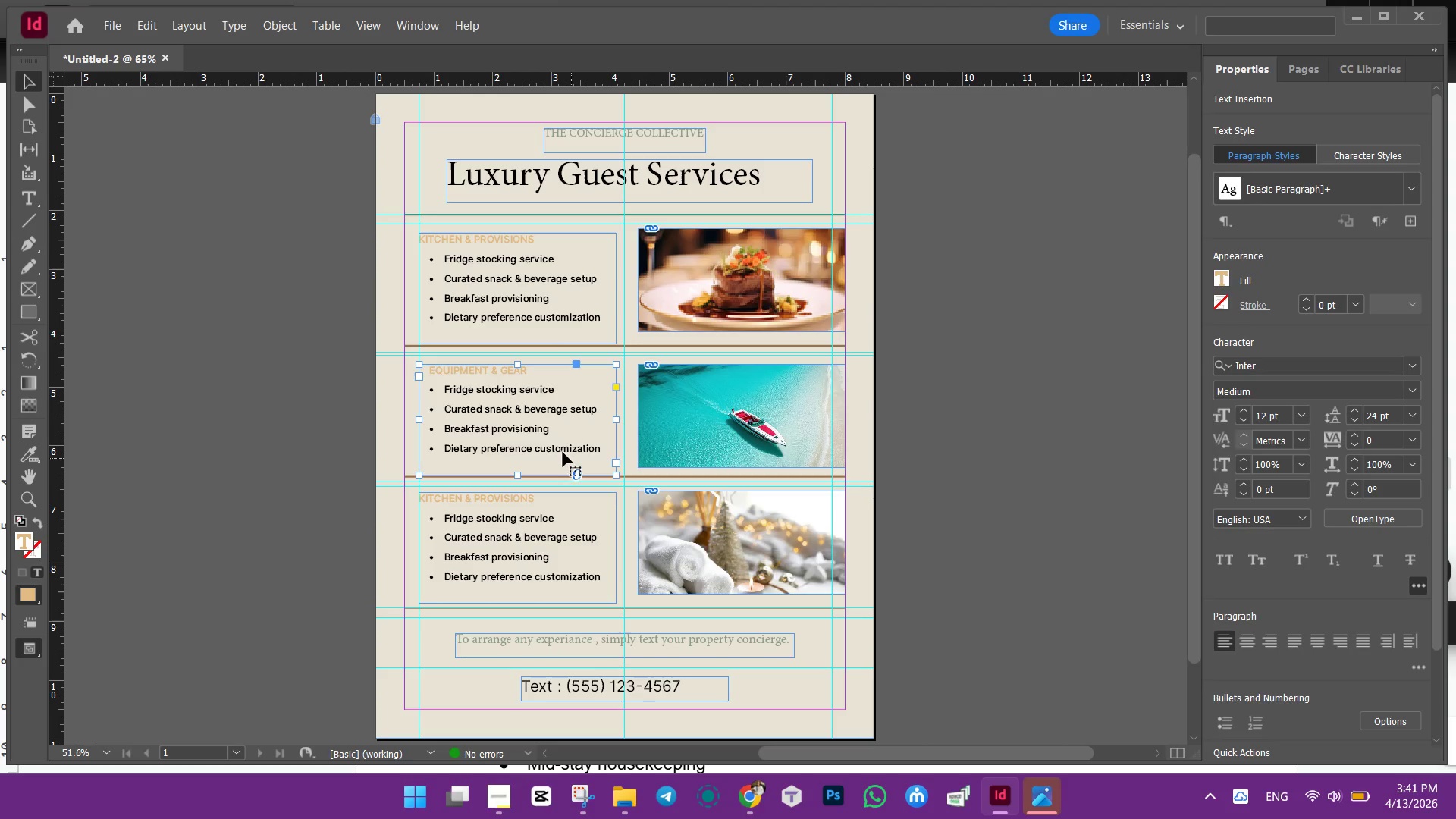 
hold_key(key=AltLeft, duration=0.95)
scroll: coordinate [531, 440], scroll_direction: up, amount: 3.0
 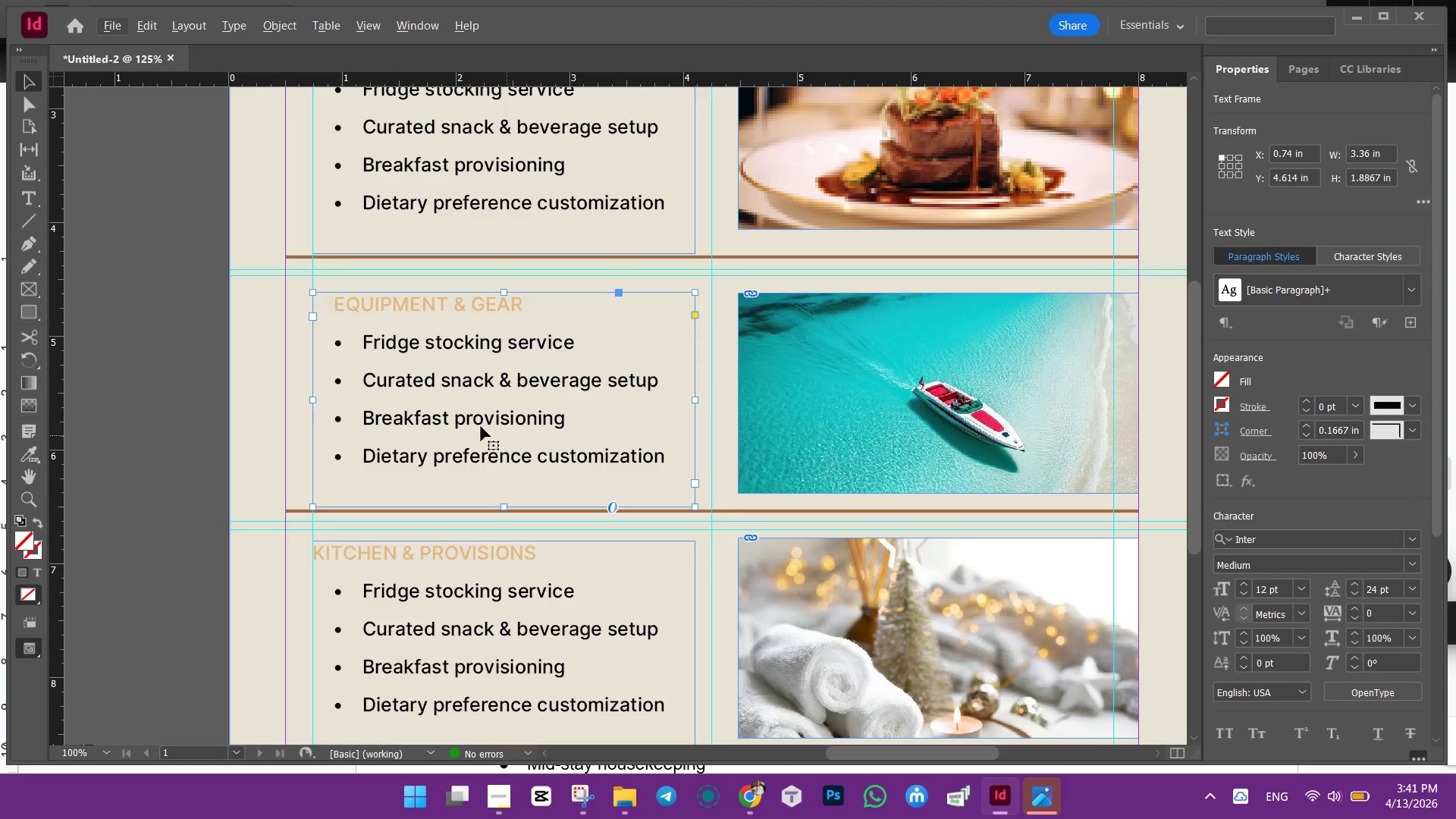 
hold_key(key=AltLeft, duration=0.58)
scroll: coordinate [469, 422], scroll_direction: up, amount: 1.0
 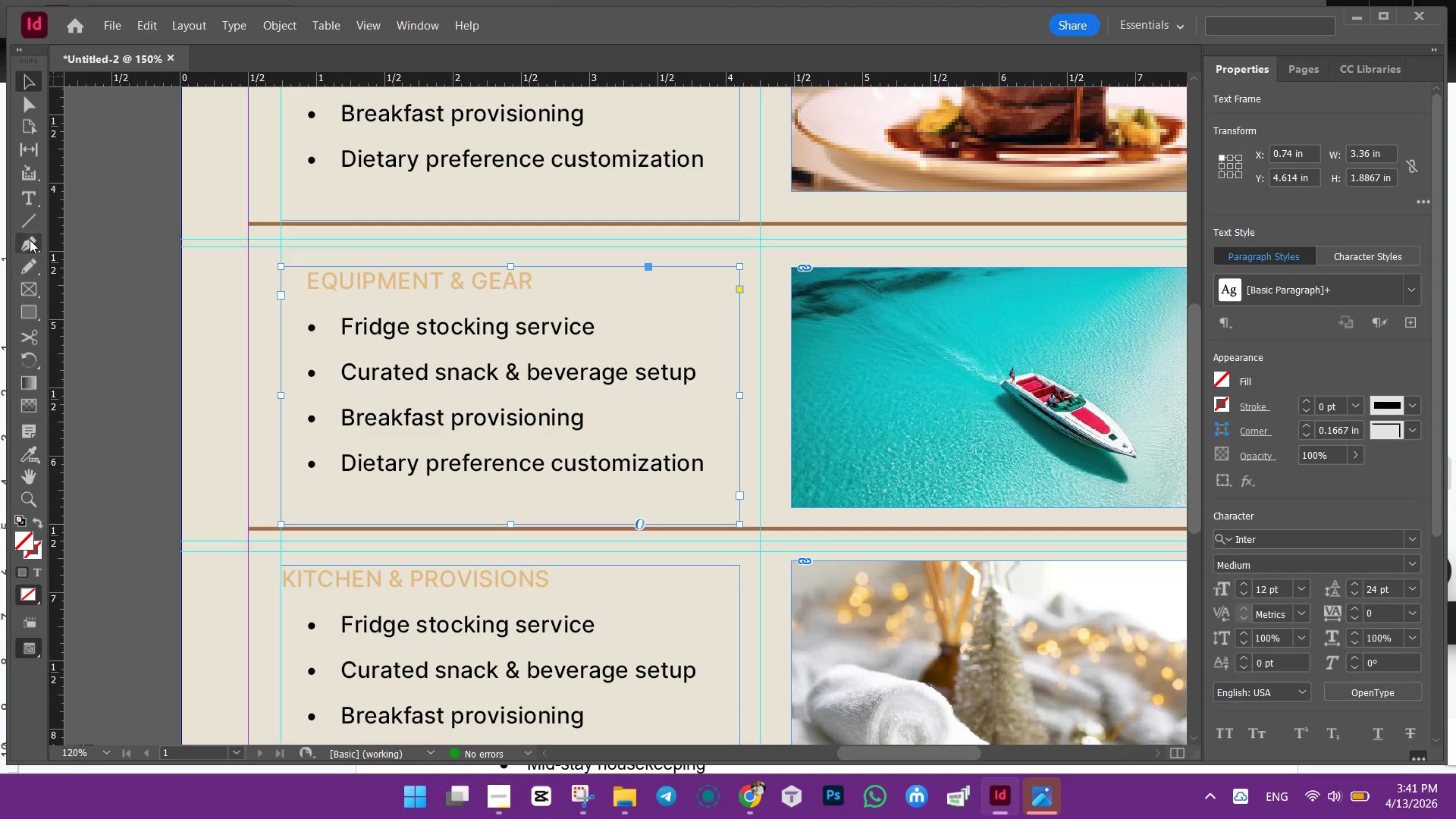 
hold_key(key=AltLeft, duration=0.78)
scroll: coordinate [447, 536], scroll_direction: up, amount: 1.0
 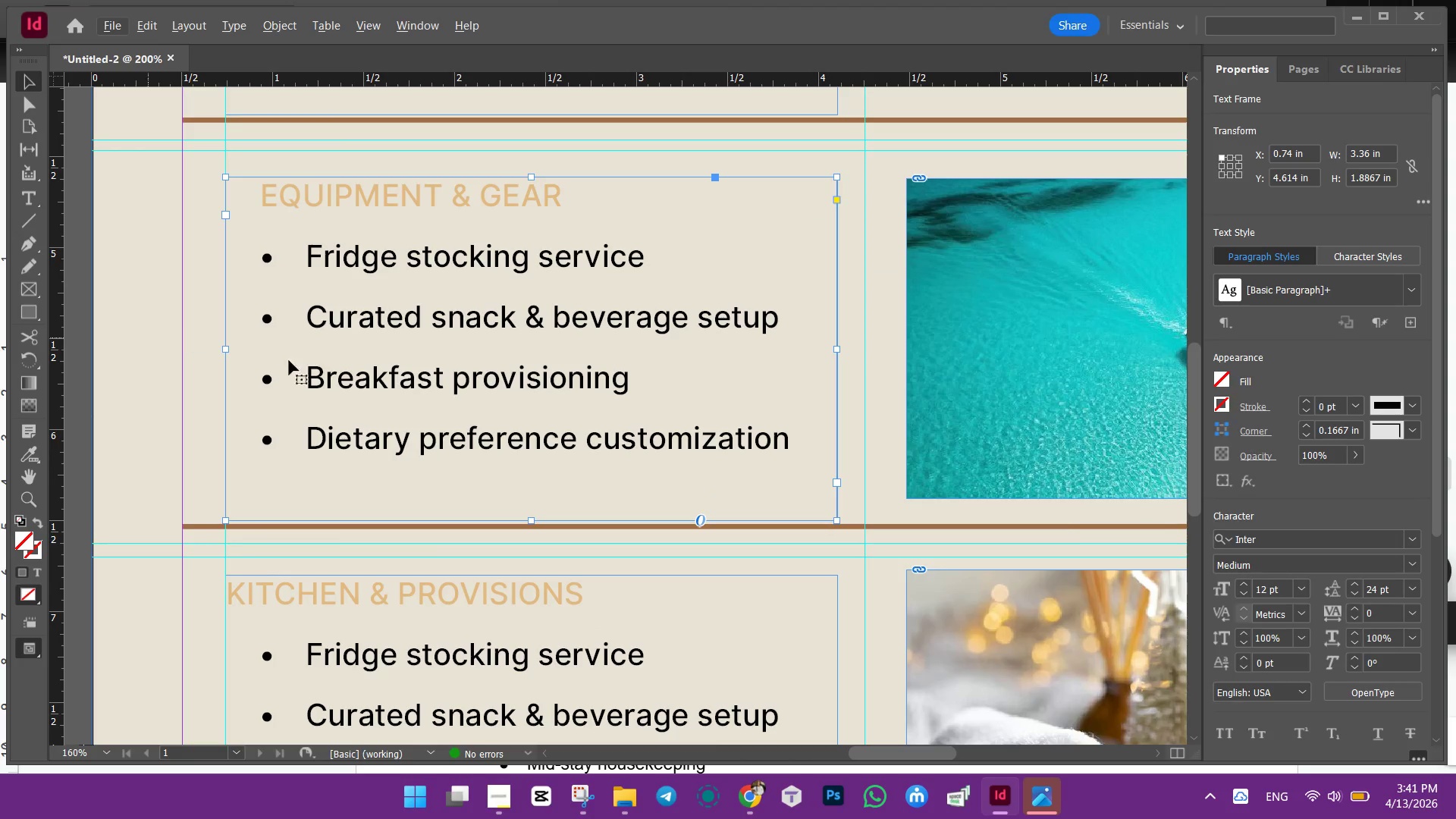 
hold_key(key=AltLeft, duration=0.42)
scroll: coordinate [387, 381], scroll_direction: down, amount: 1.0
 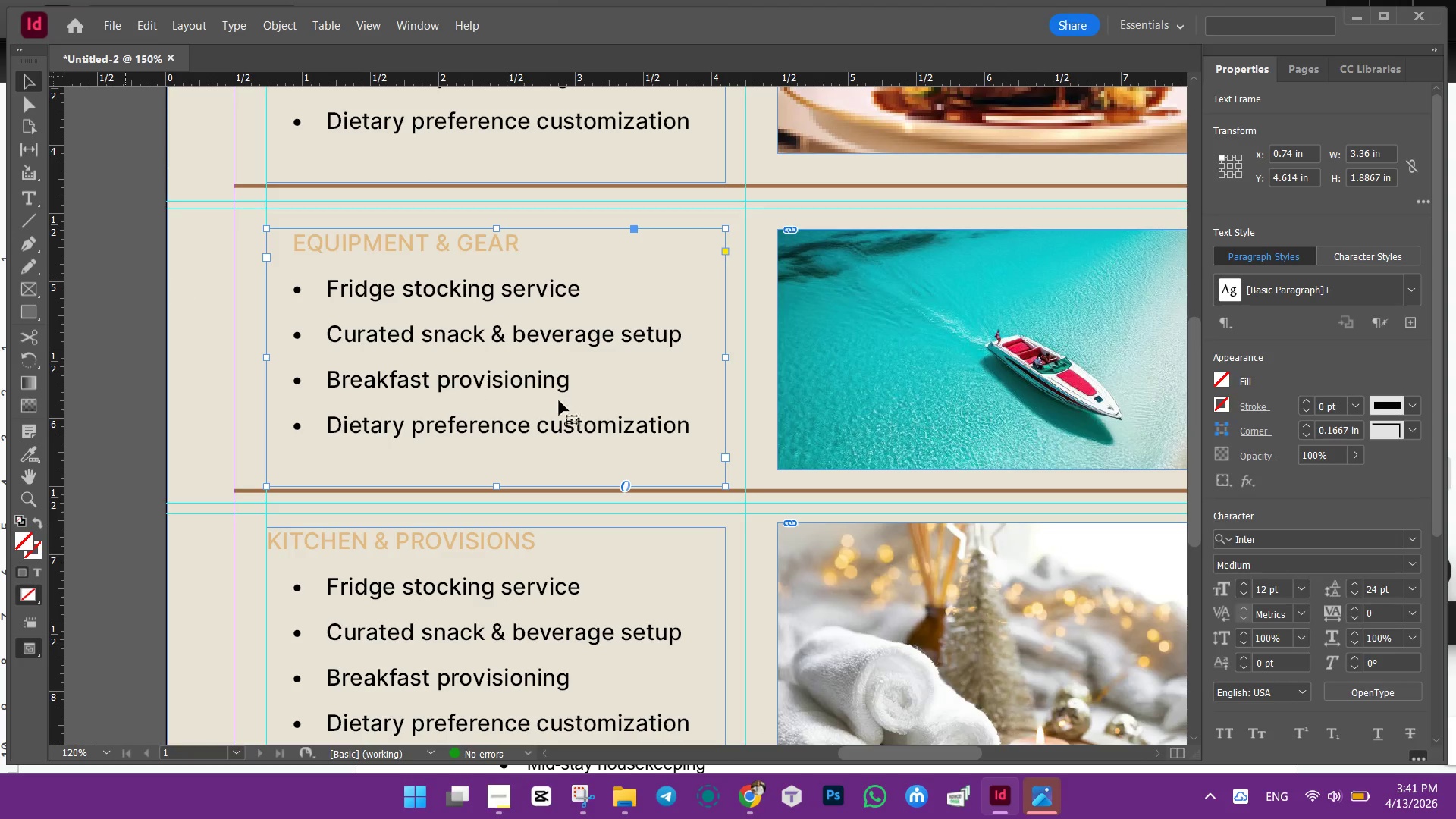 
scroll: coordinate [535, 403], scroll_direction: up, amount: 5.0
 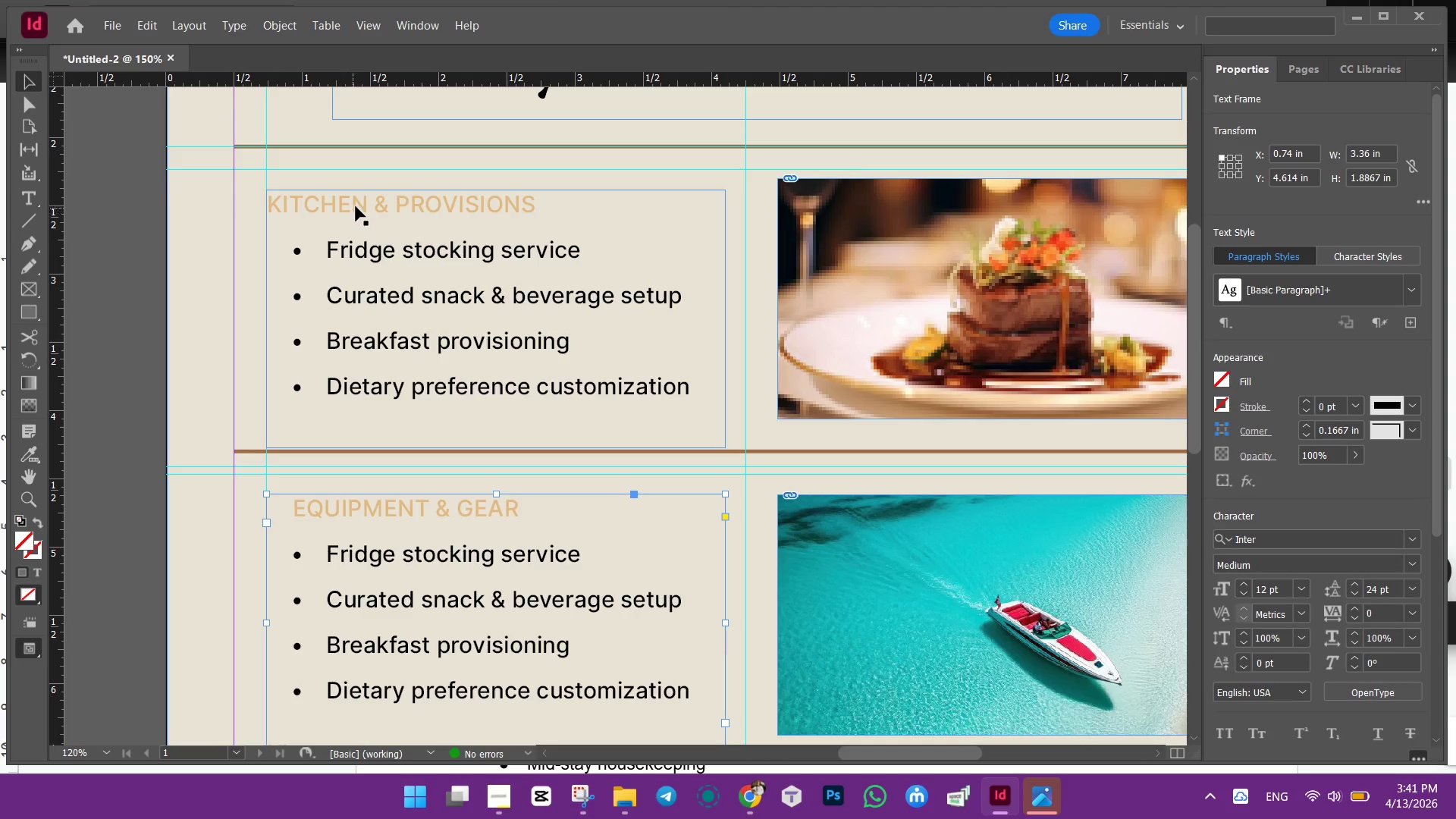 
left_click([356, 206])
 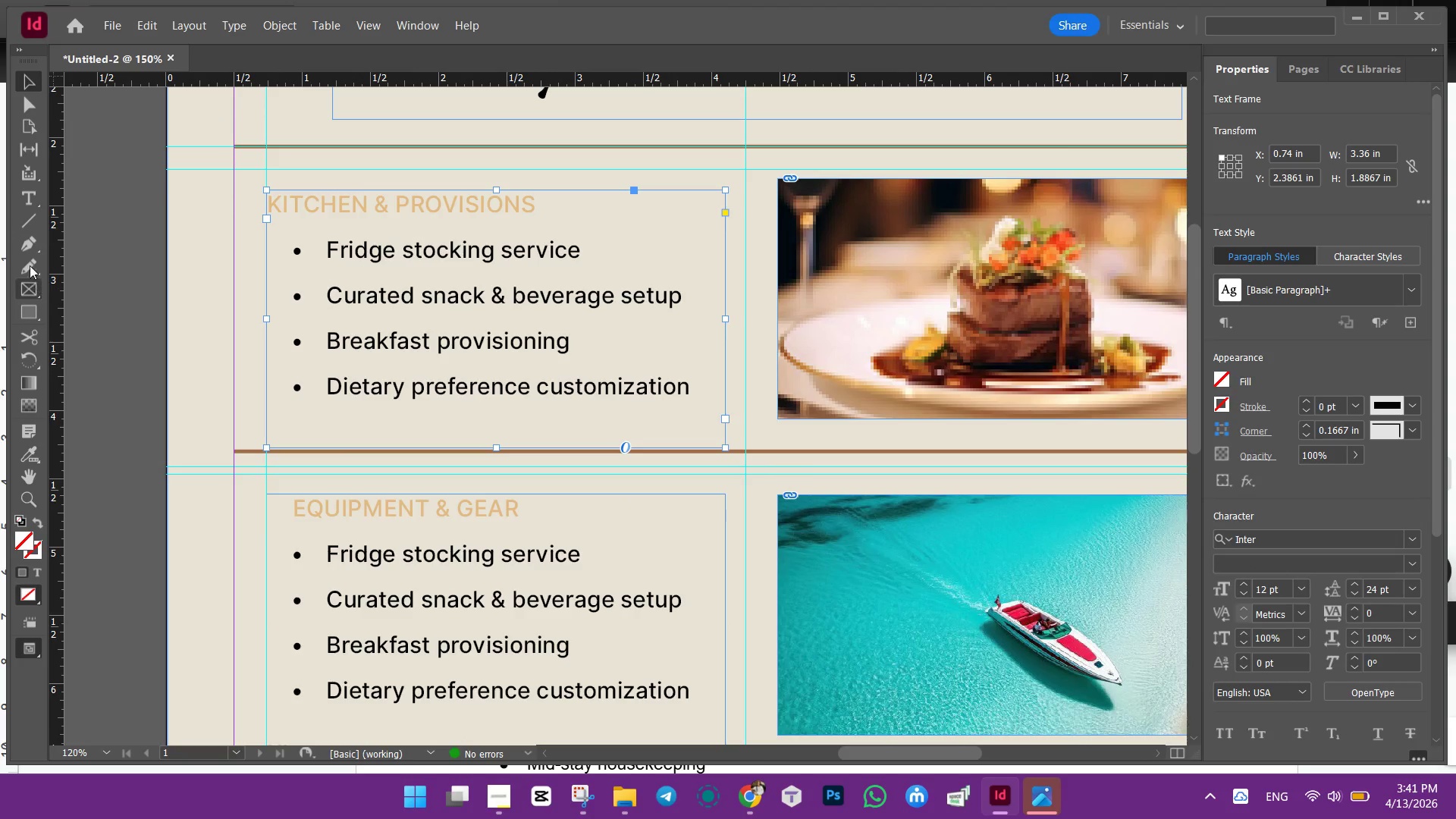 
left_click([30, 206])
 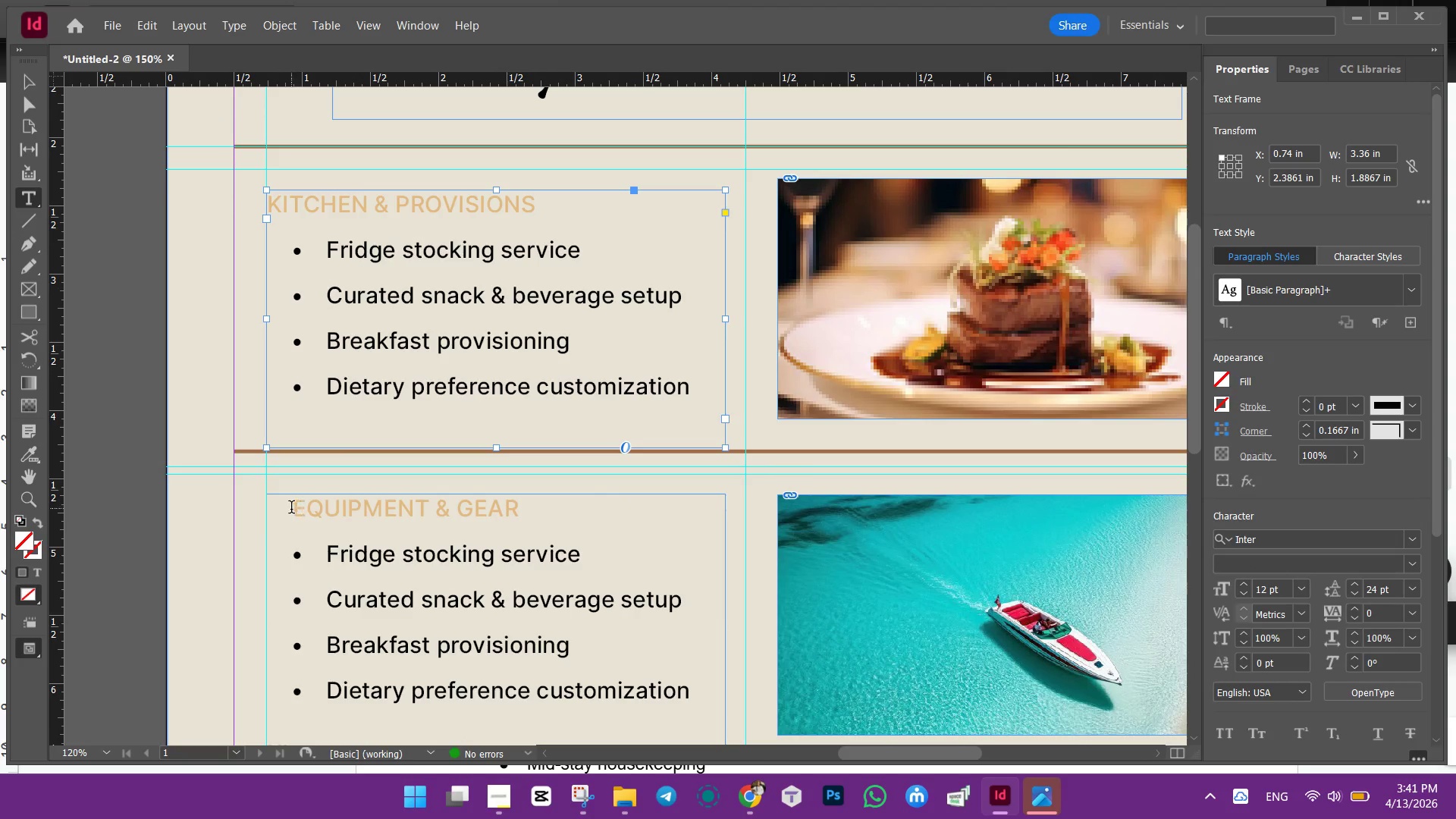 
left_click([291, 509])
 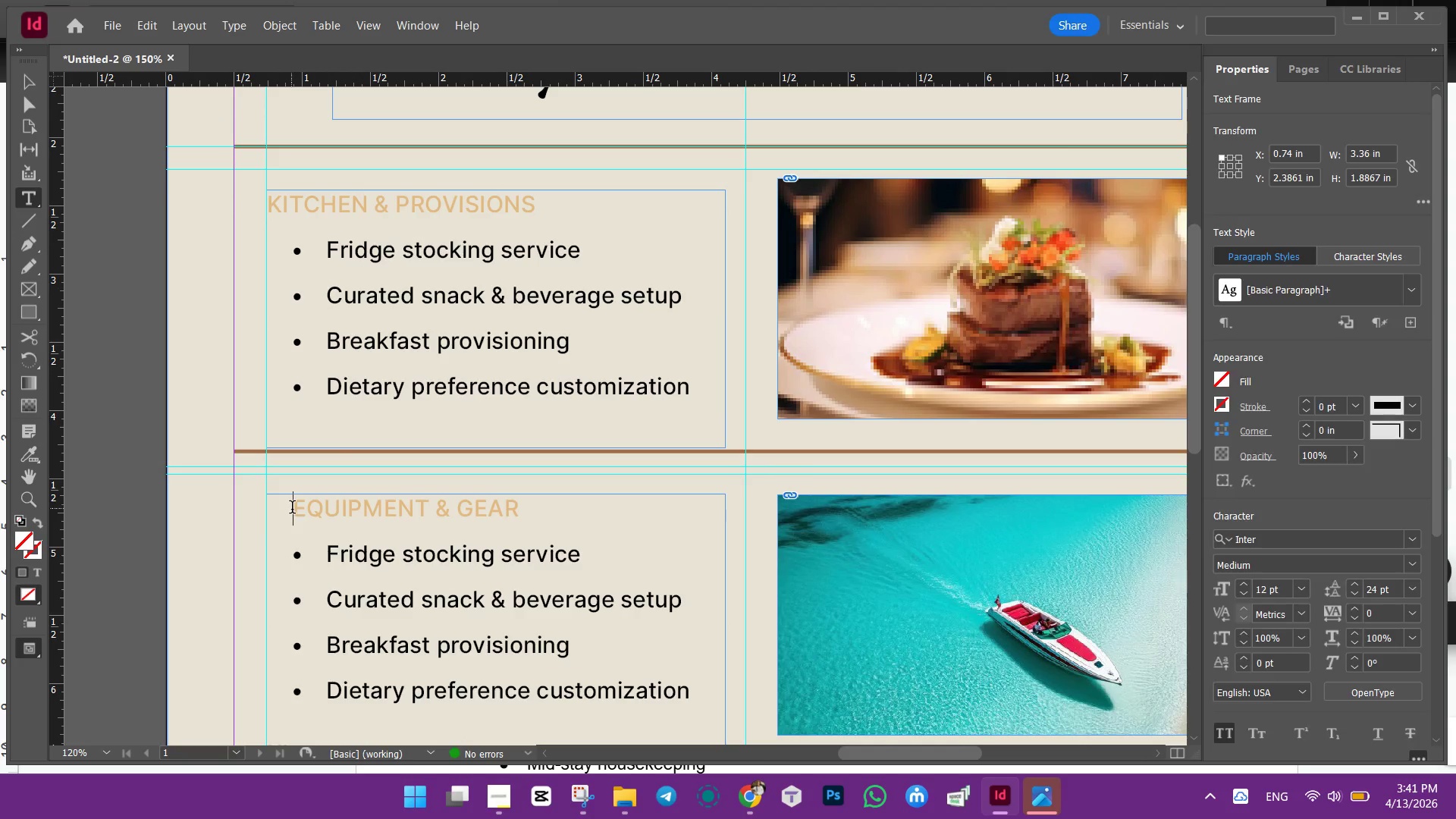 
key(Backspace)
 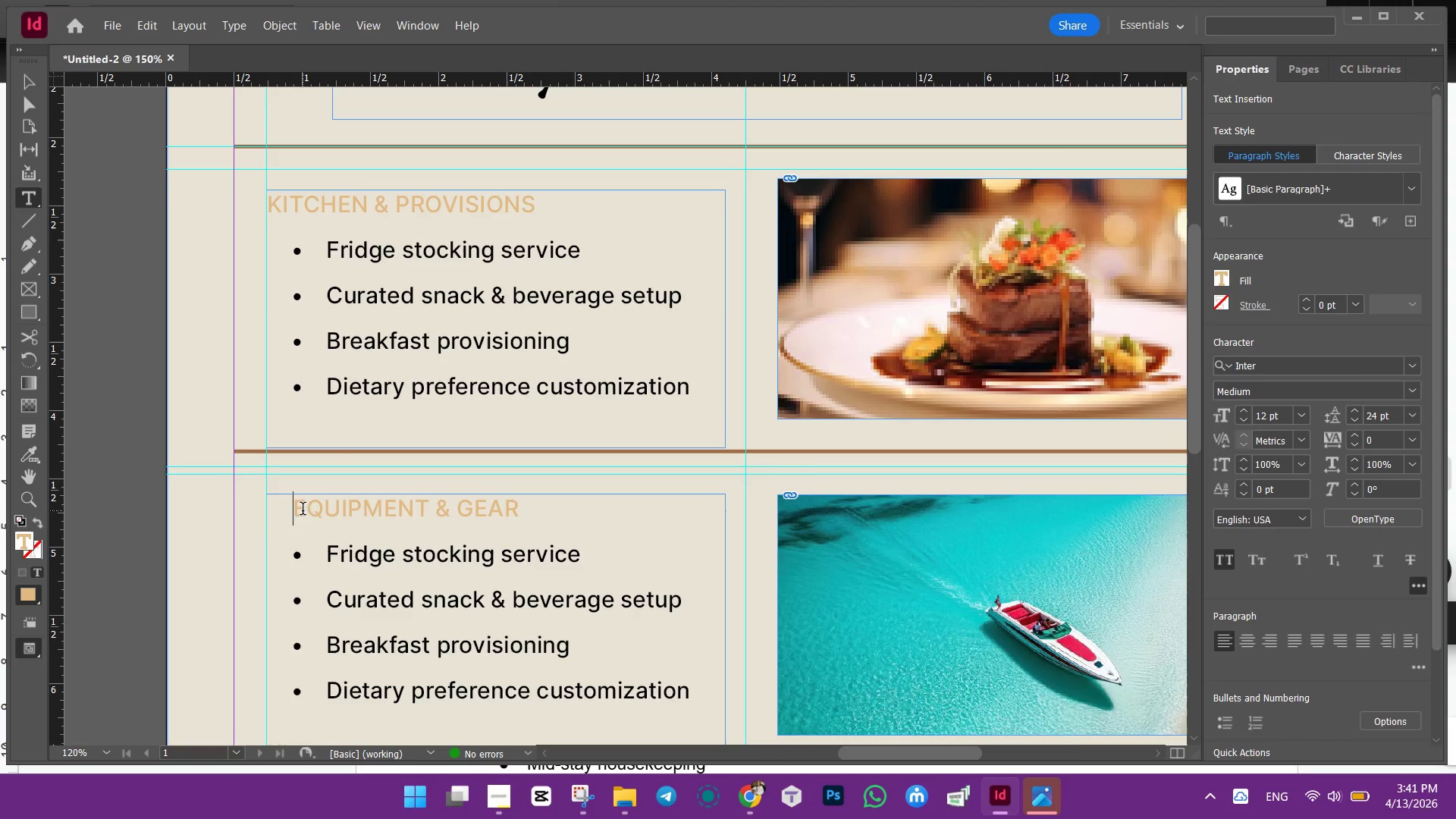 
key(Backspace)
 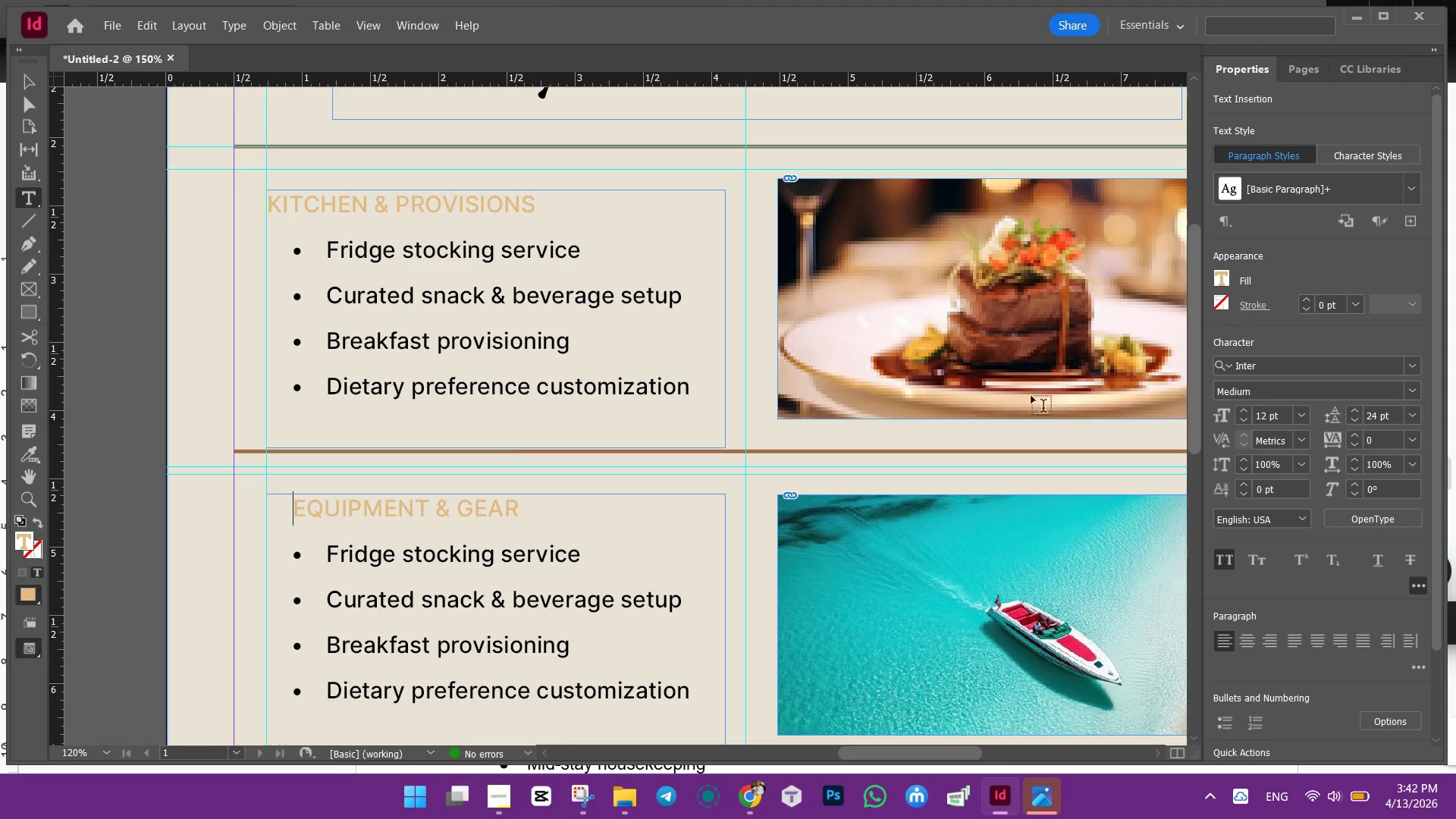 
wait(7.23)
 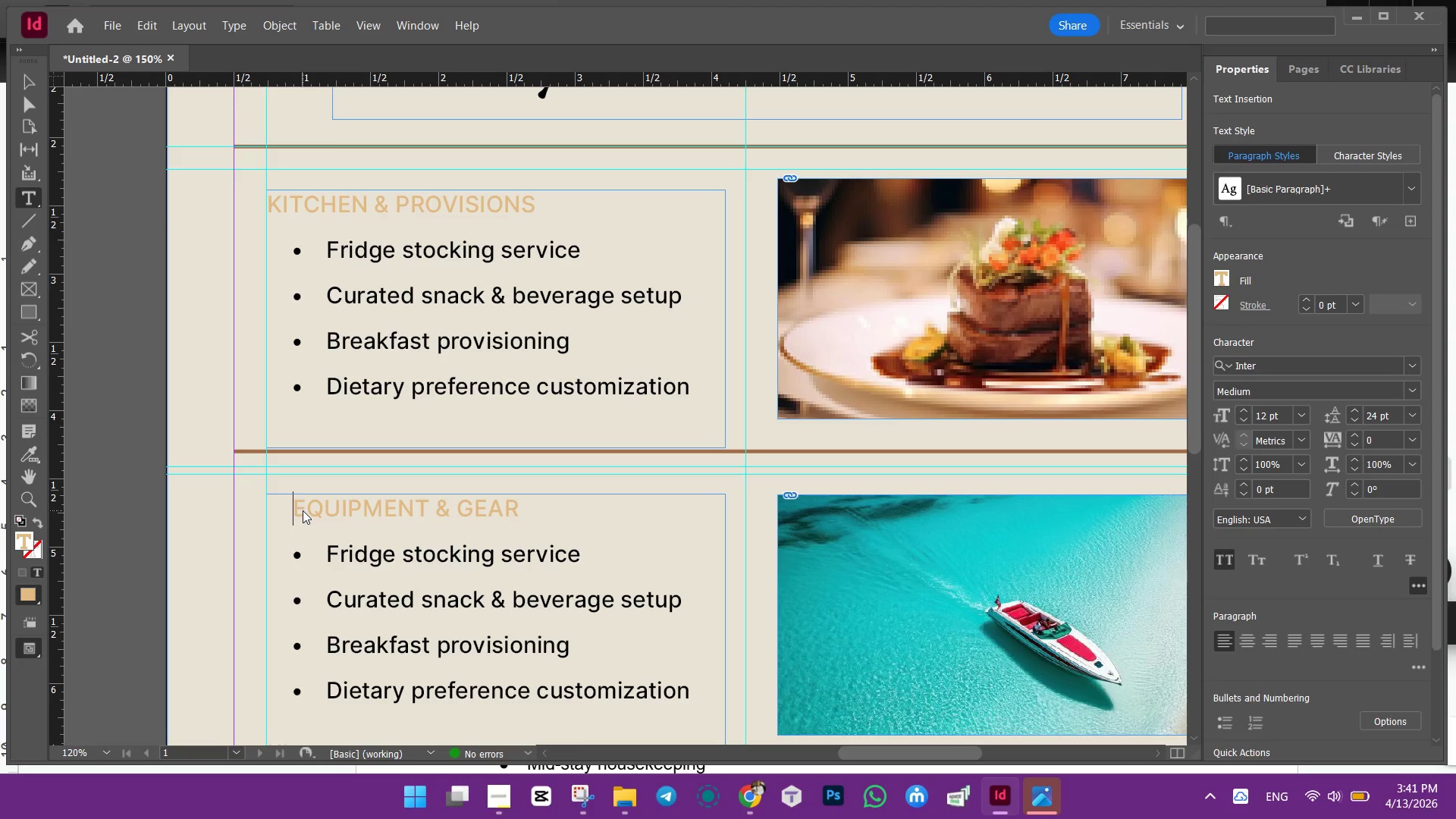 
double_click([329, 551])
 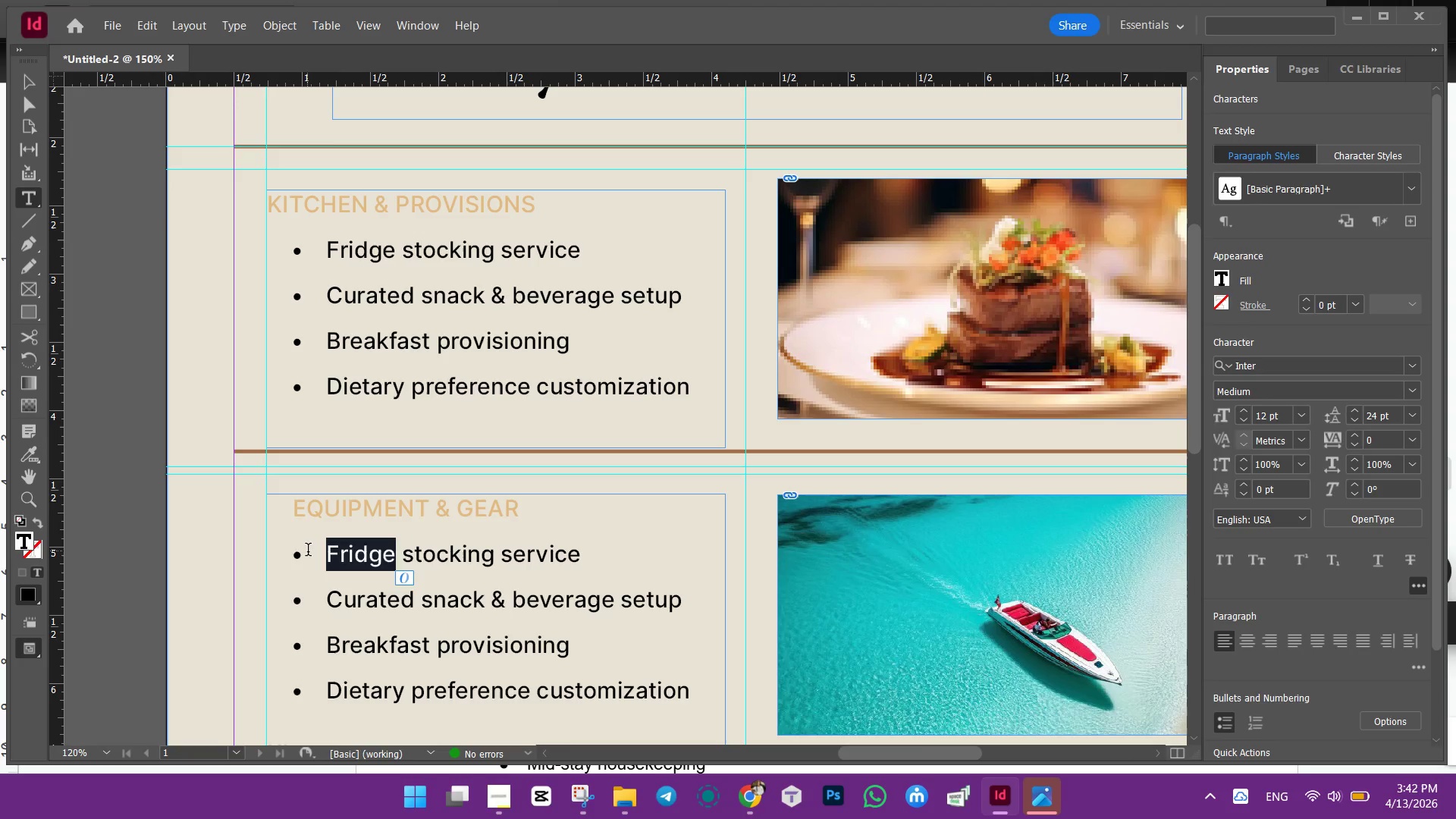 
left_click([308, 551])
 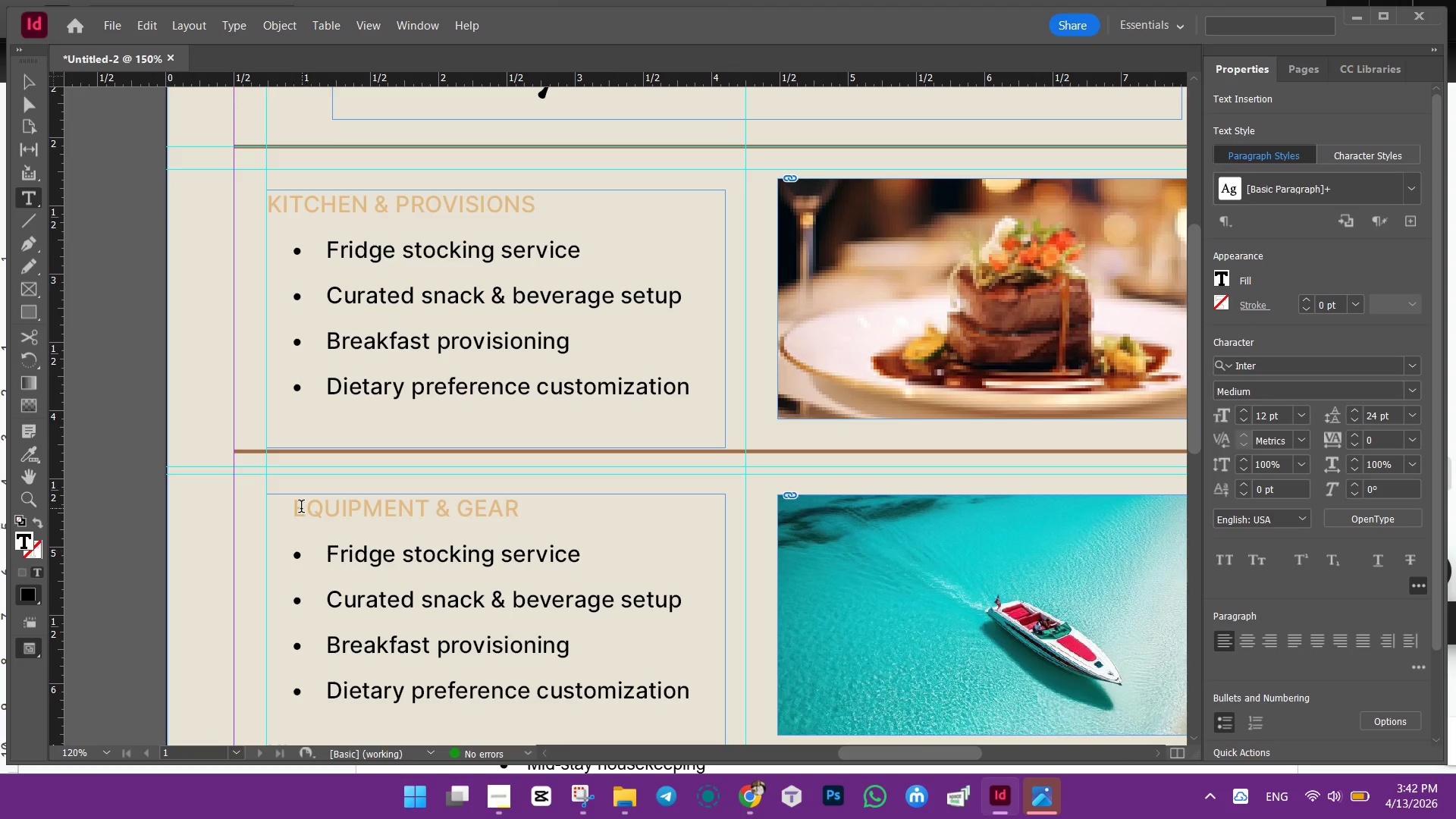 
double_click([301, 508])
 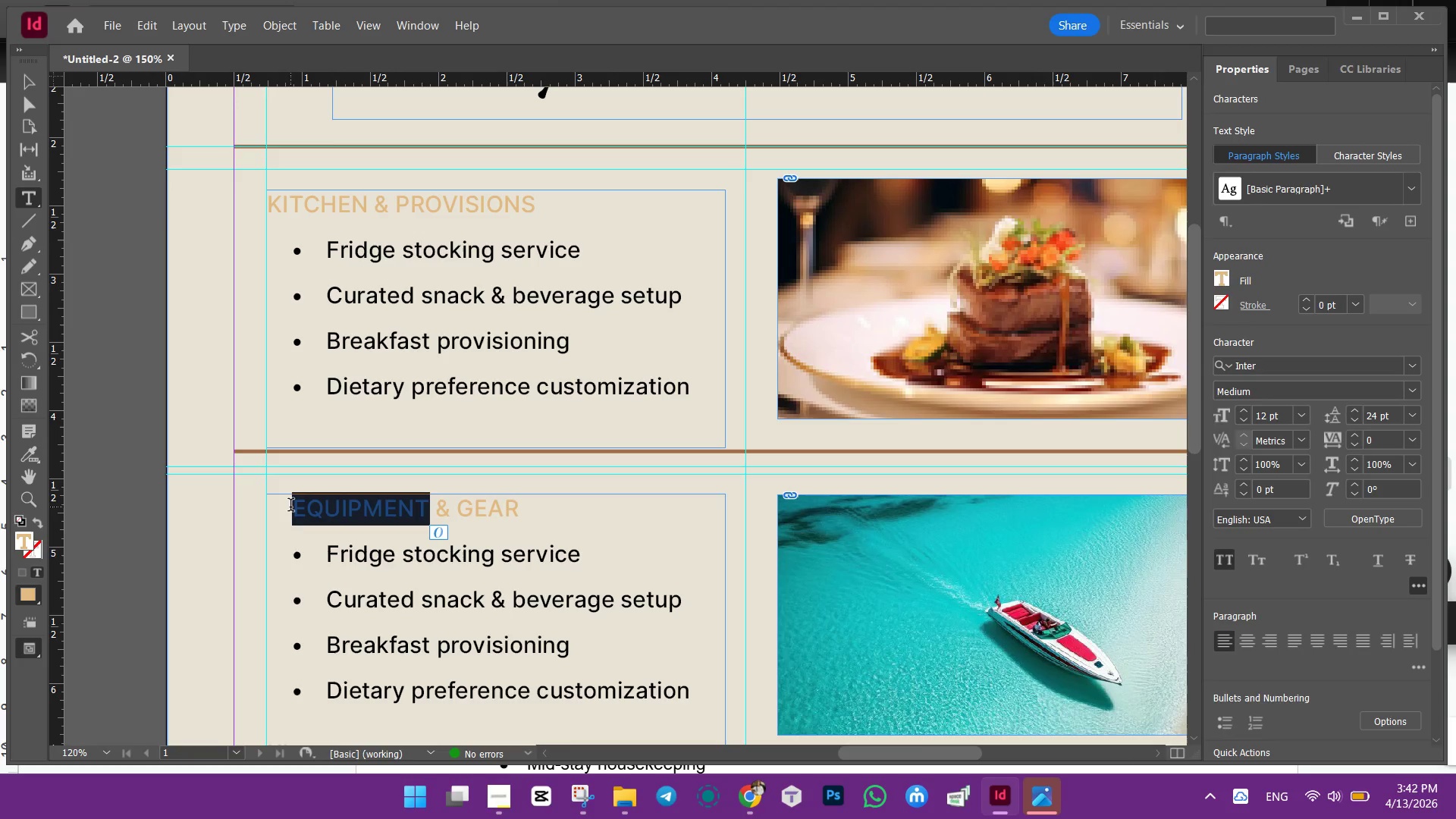 
triple_click([290, 507])
 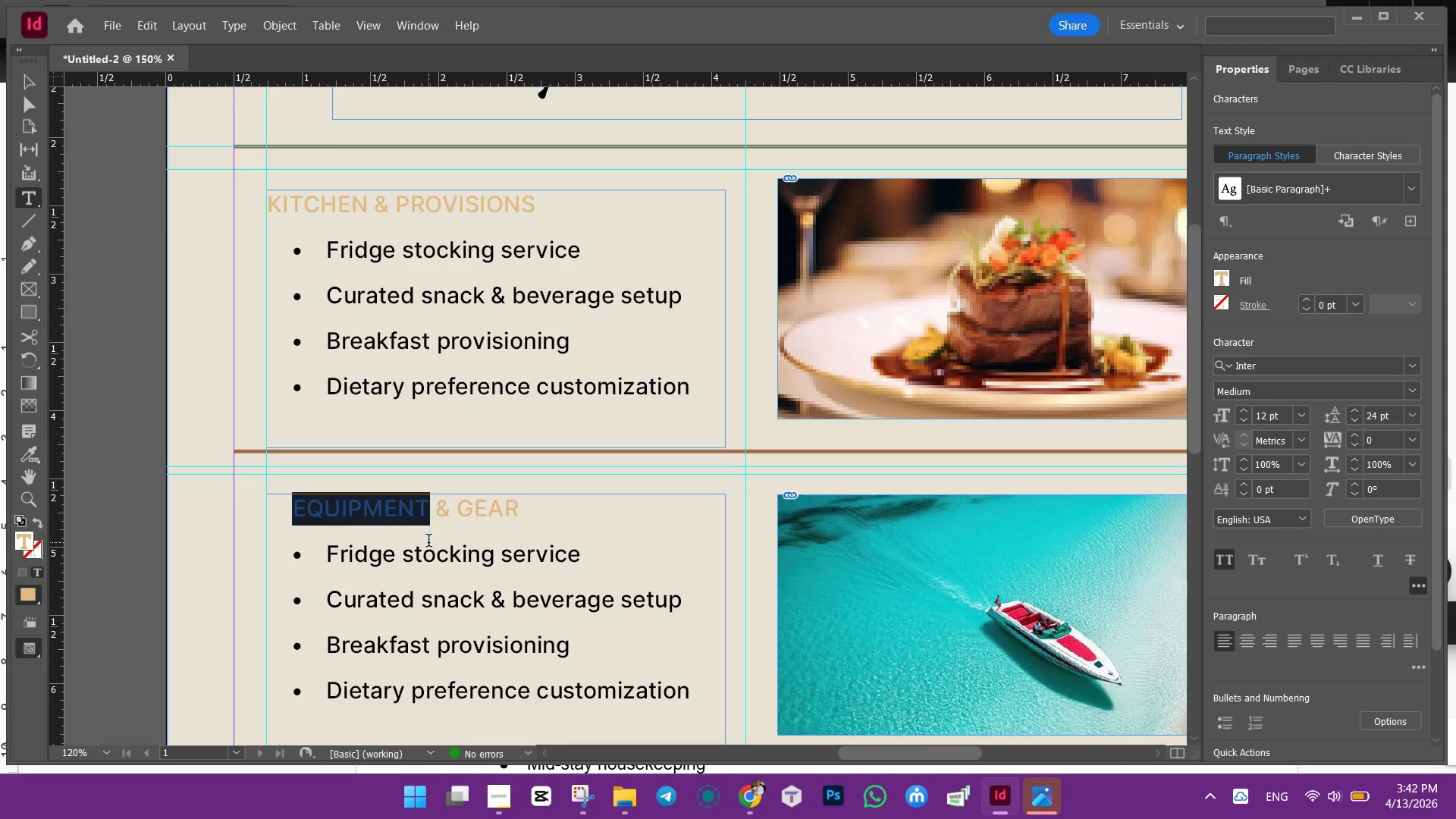 
double_click([428, 542])
 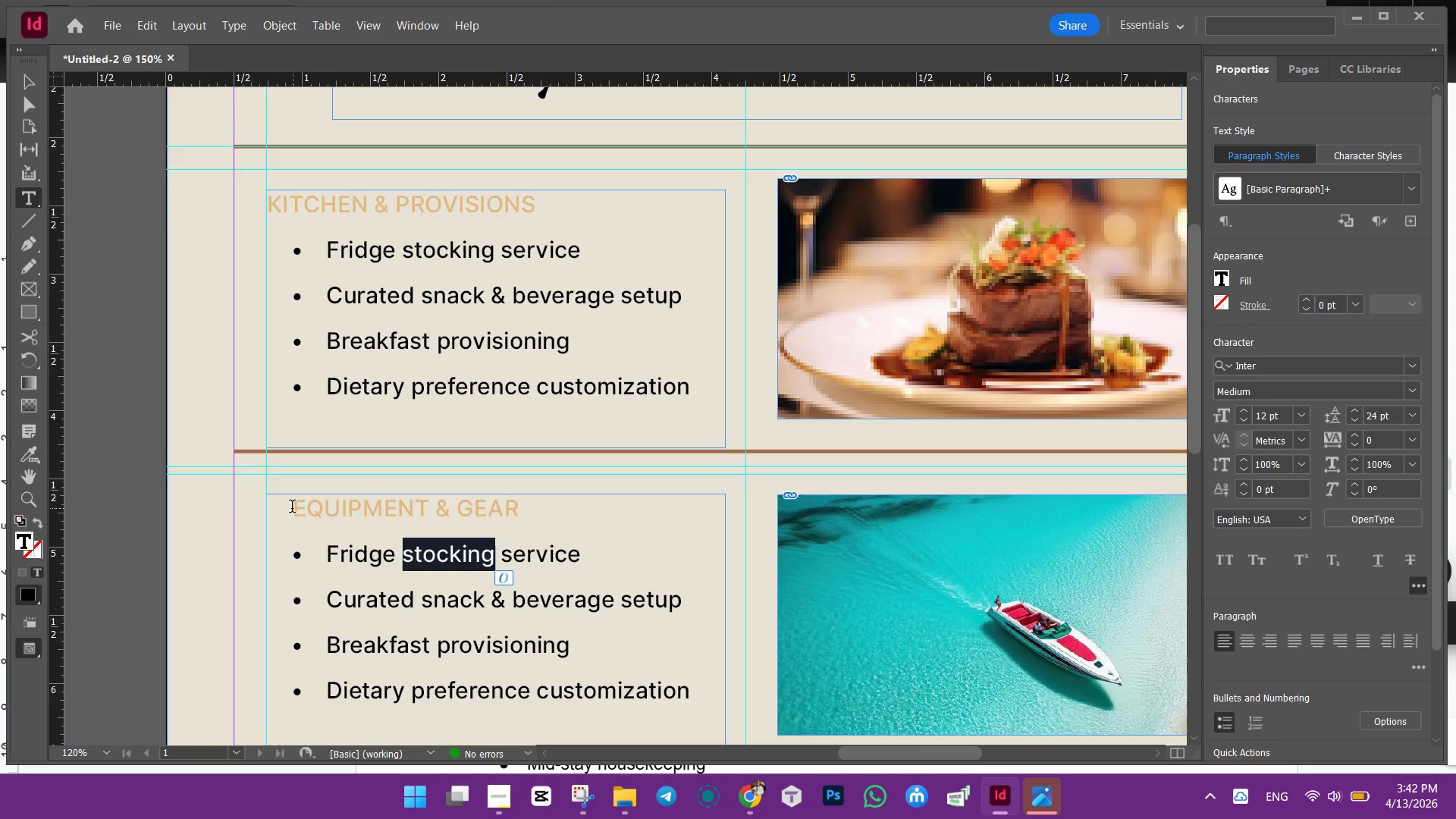 
left_click([428, 542])
 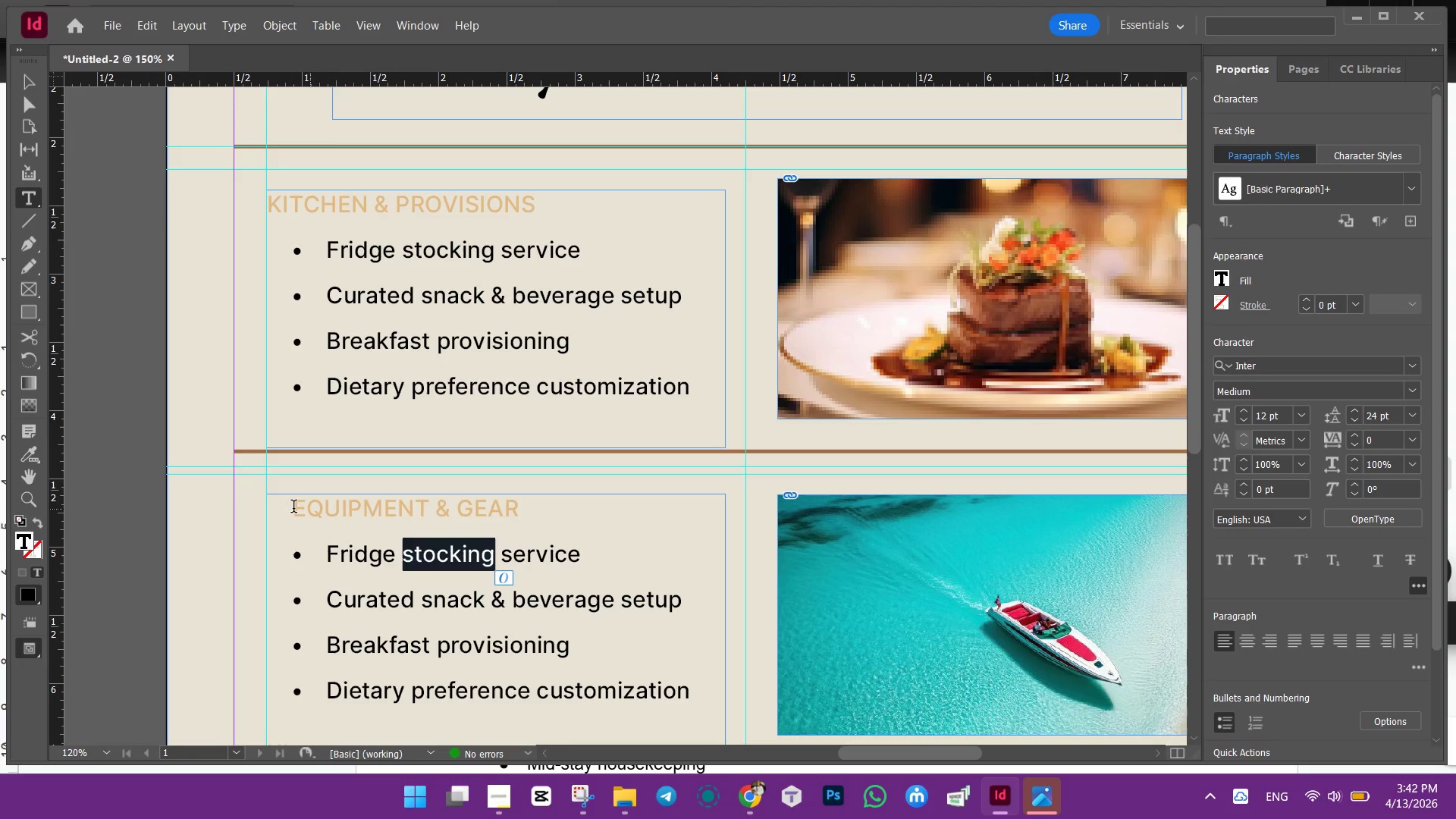 
double_click([292, 508])
 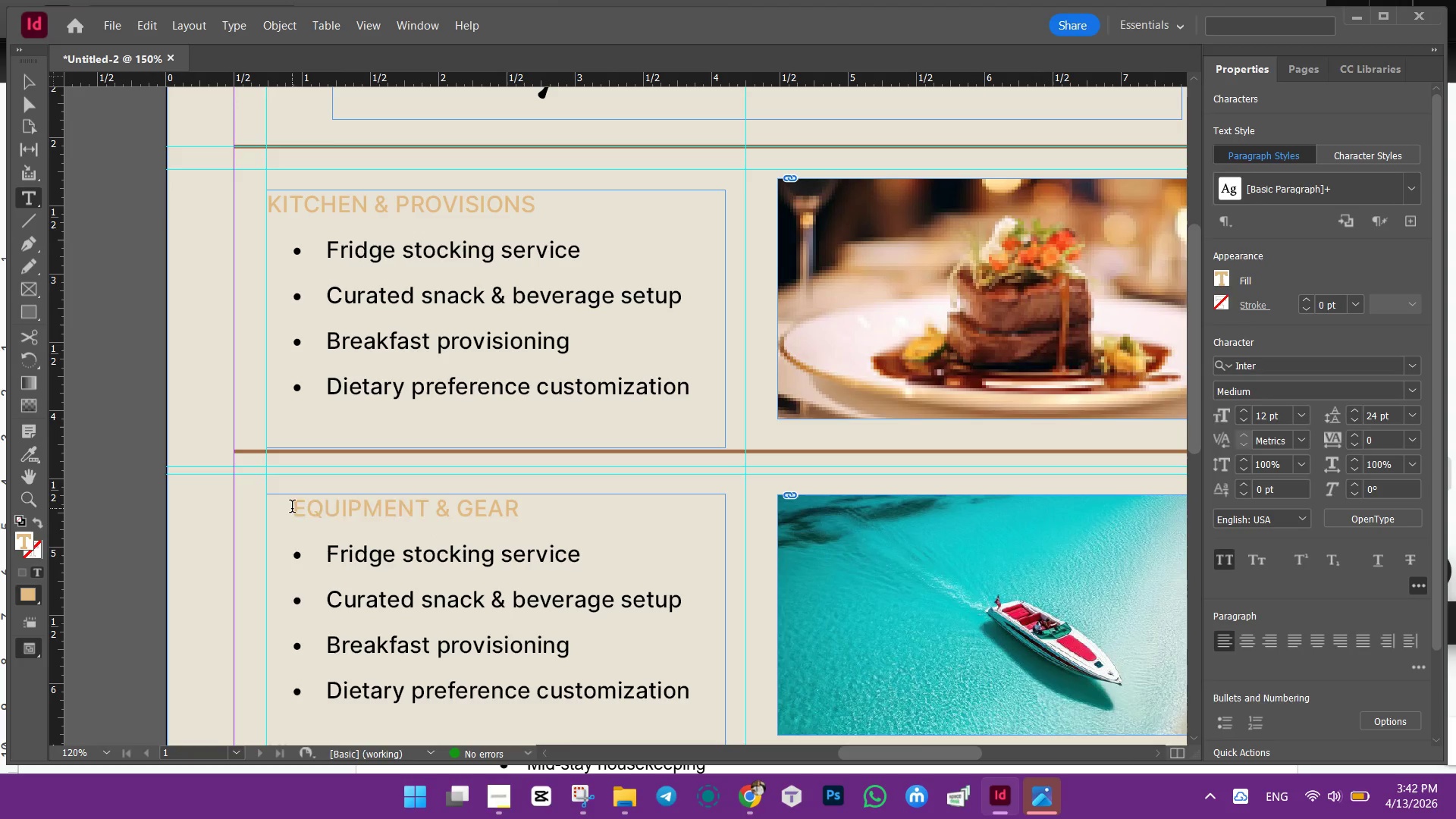 
double_click([292, 508])
 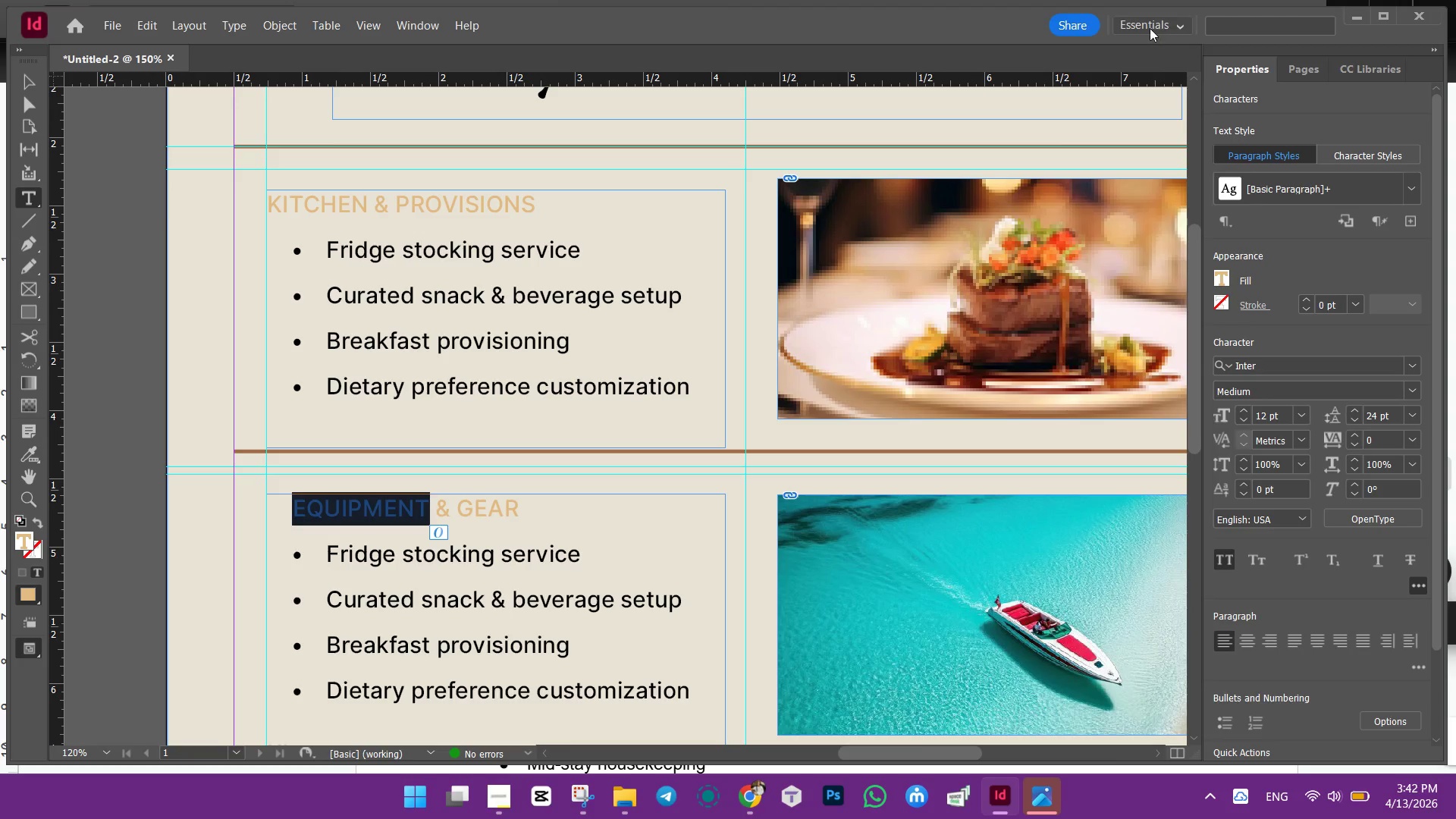 
left_click([1150, 28])
 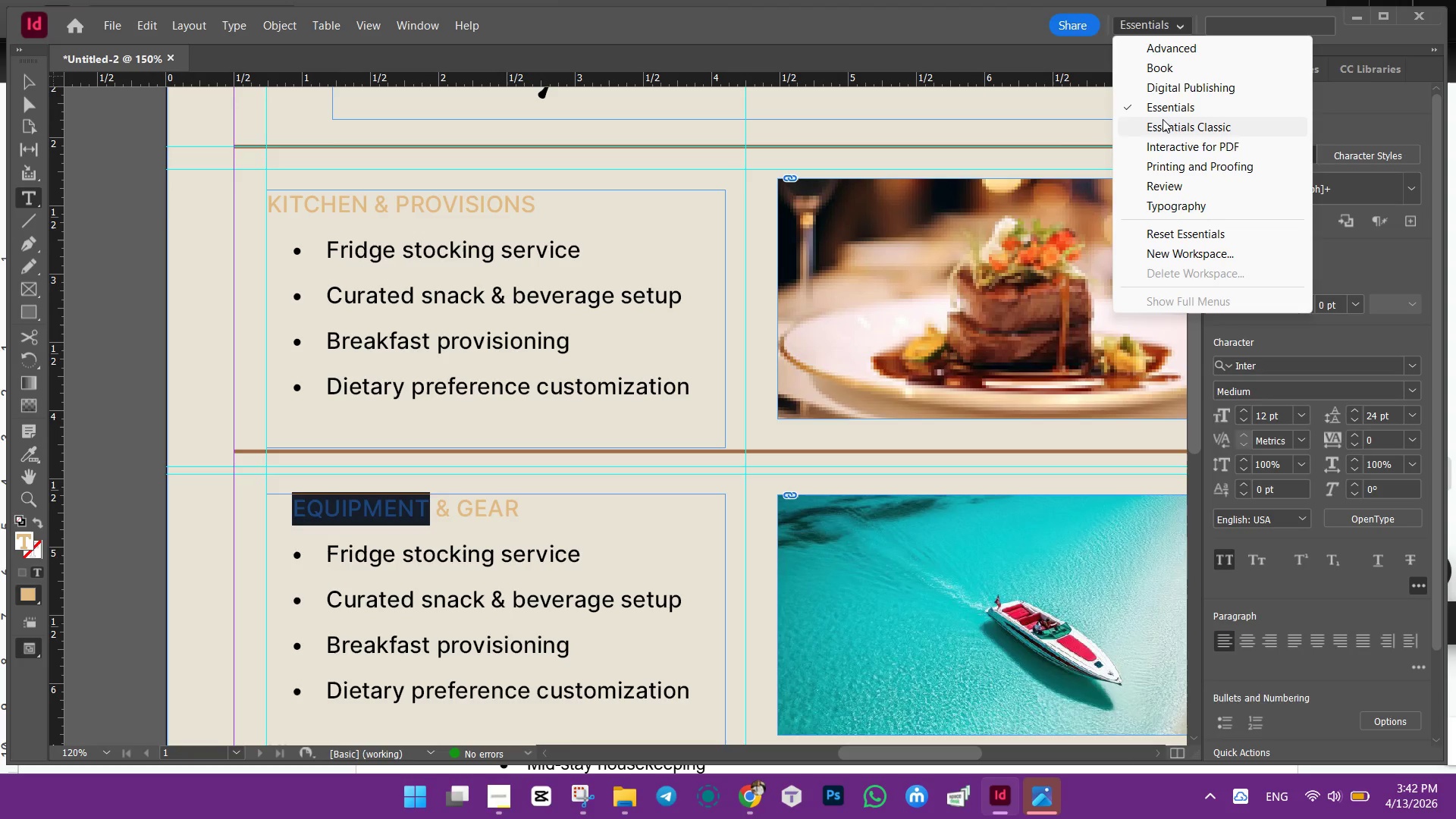 
left_click([1163, 126])
 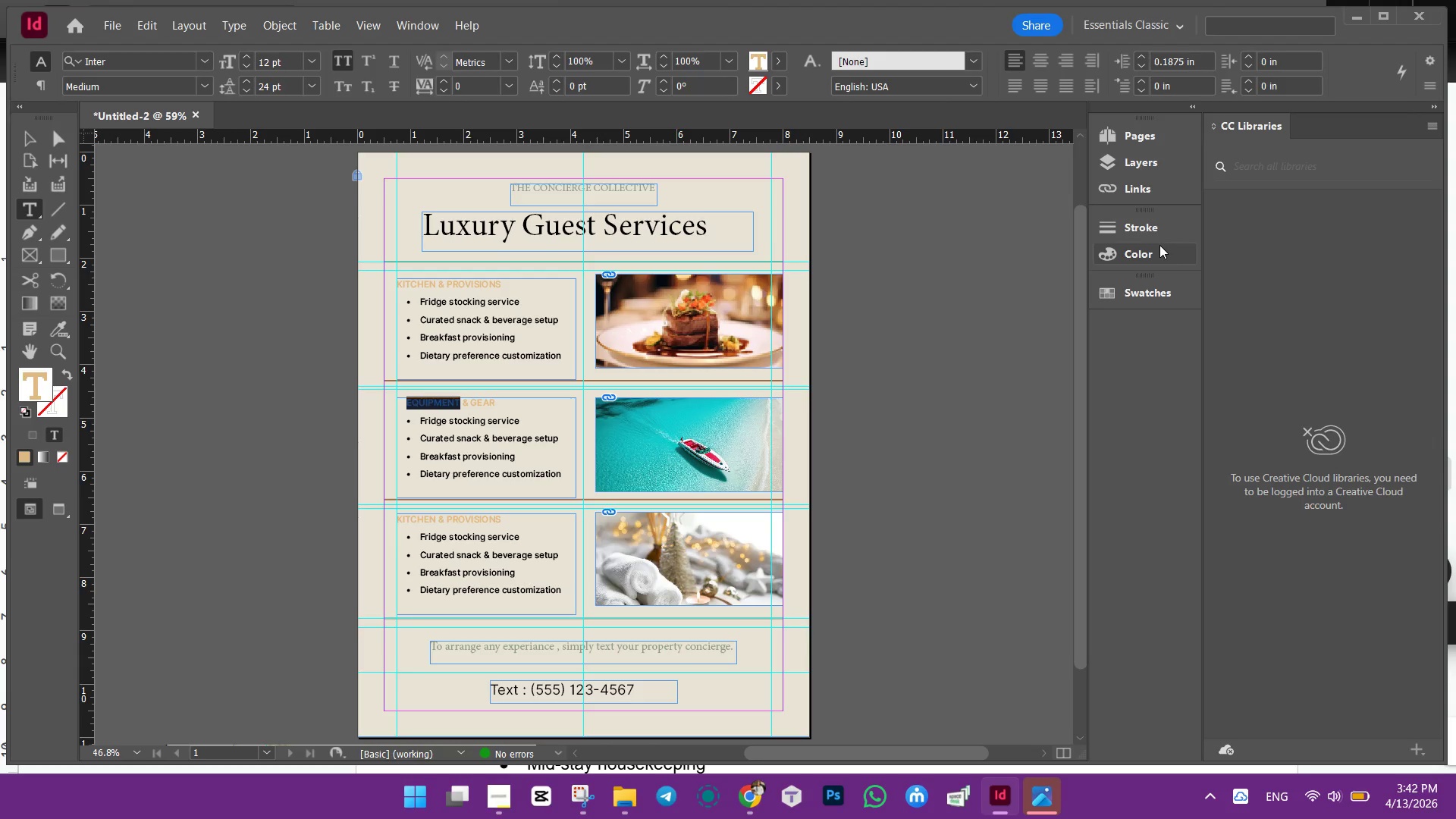 
wait(9.28)
 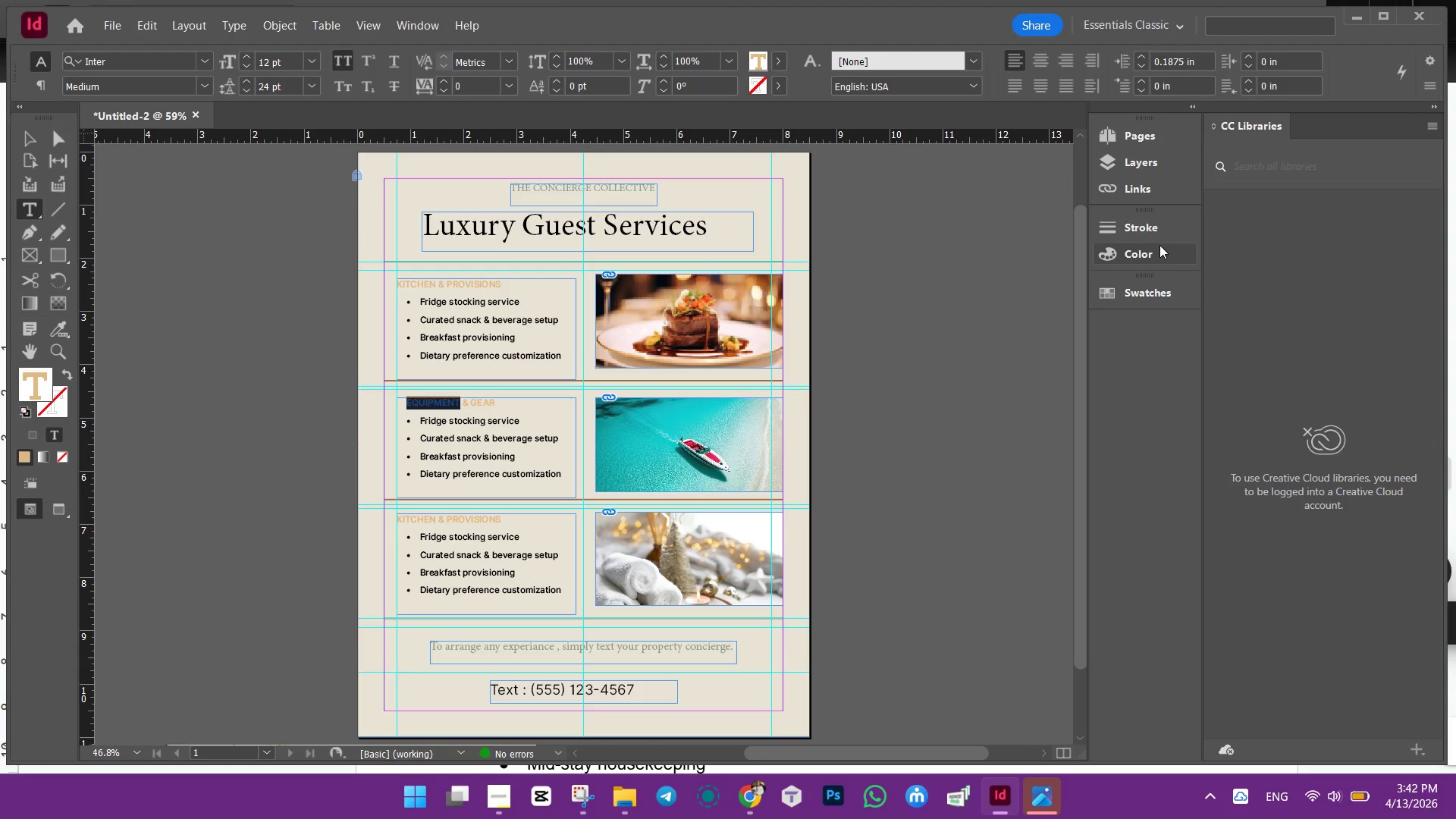 
hold_key(key=AltLeft, duration=1.52)
scroll: coordinate [547, 466], scroll_direction: up, amount: 3.0
 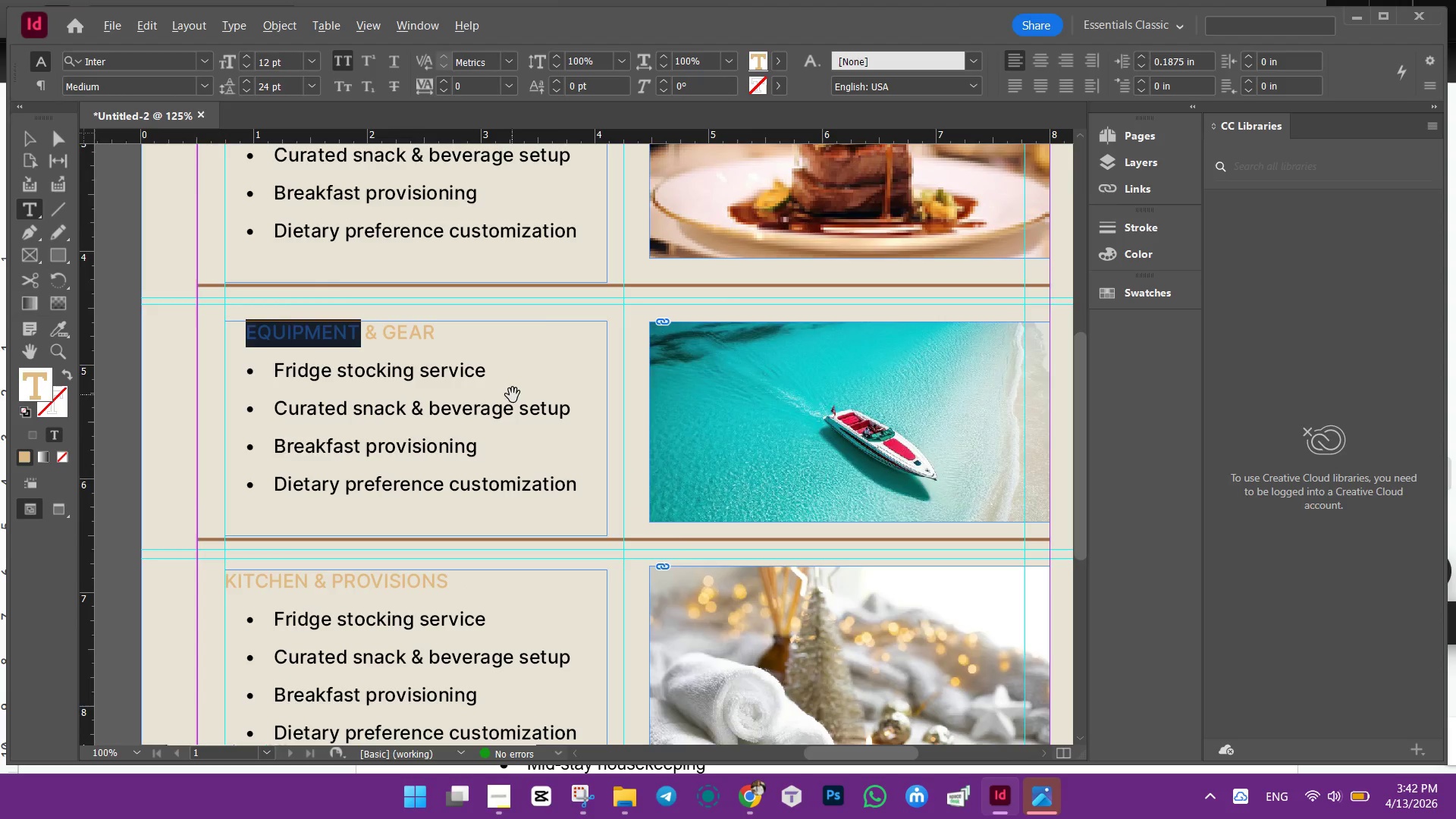 
hold_key(key=AltLeft, duration=0.58)
 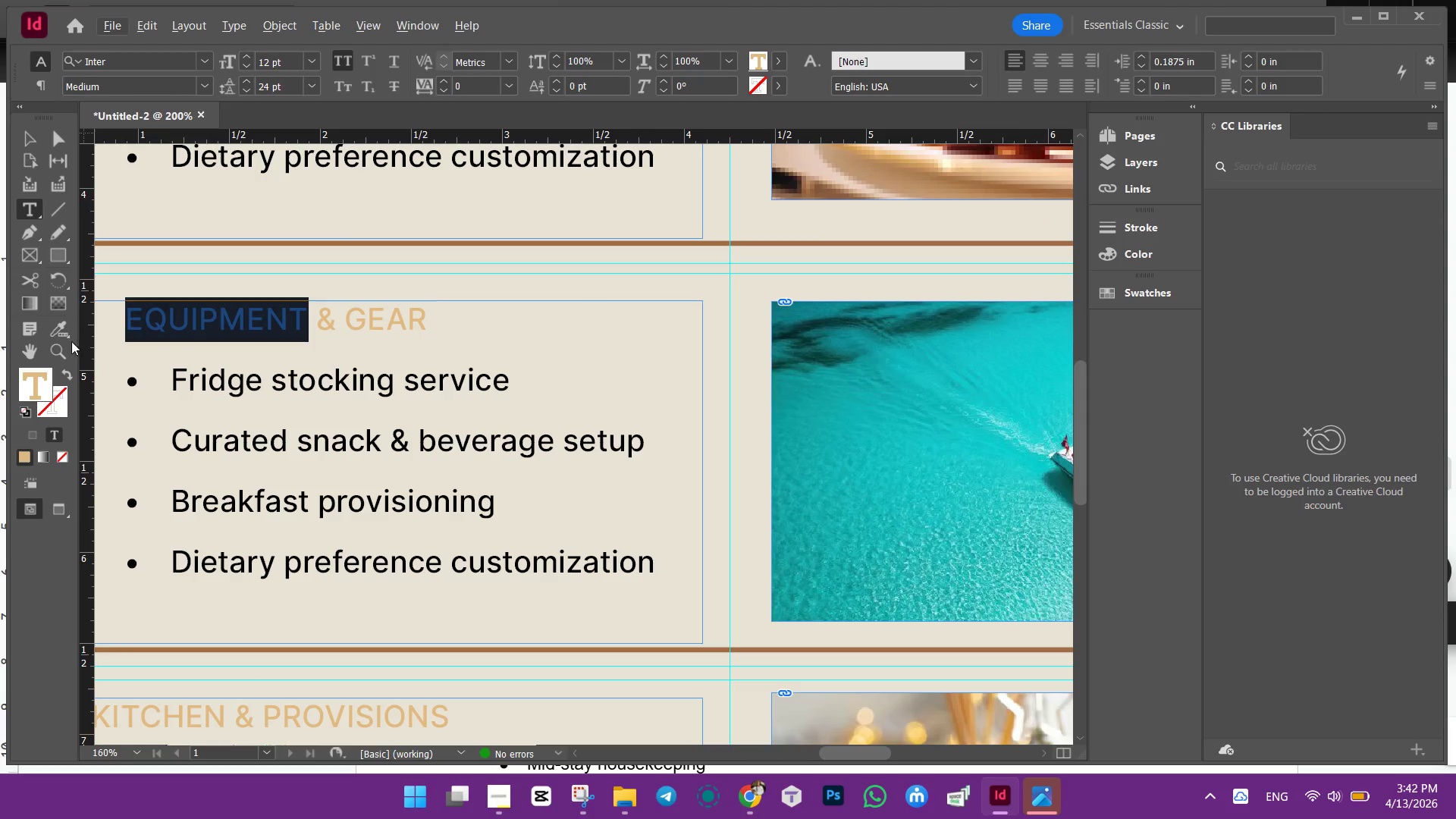 
scroll: coordinate [400, 325], scroll_direction: up, amount: 2.0
 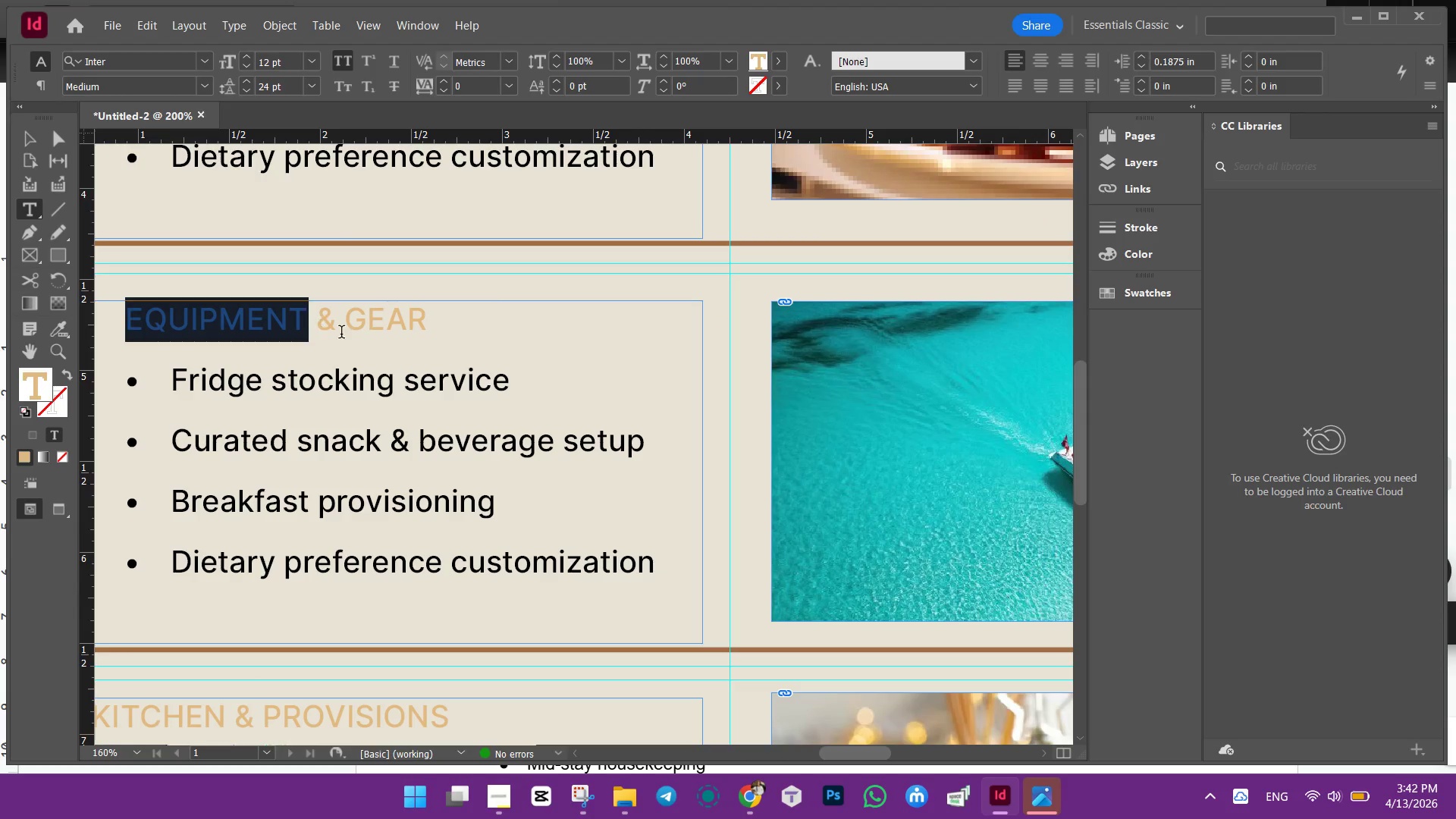 
double_click([353, 323])
 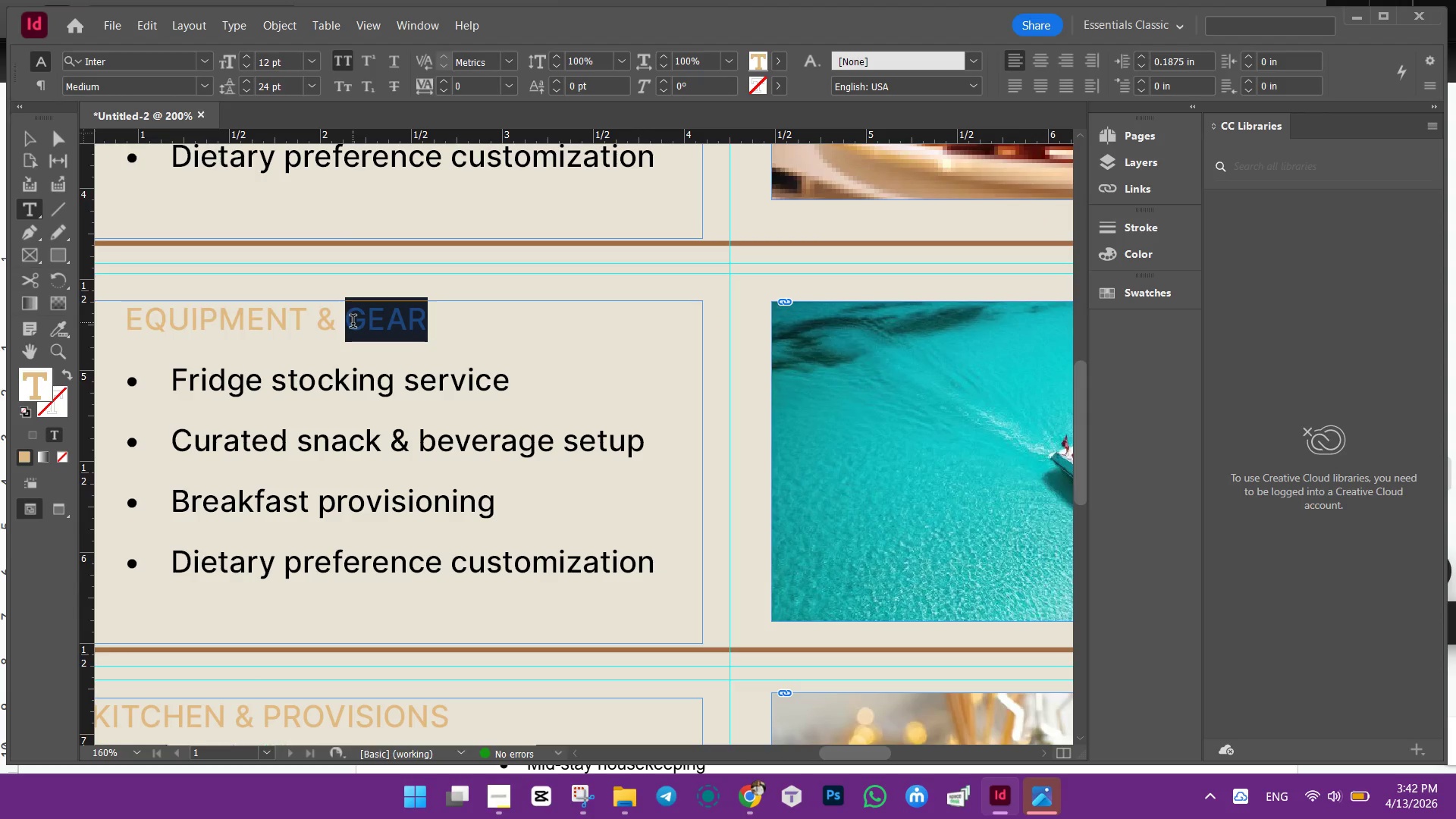 
triple_click([353, 323])
 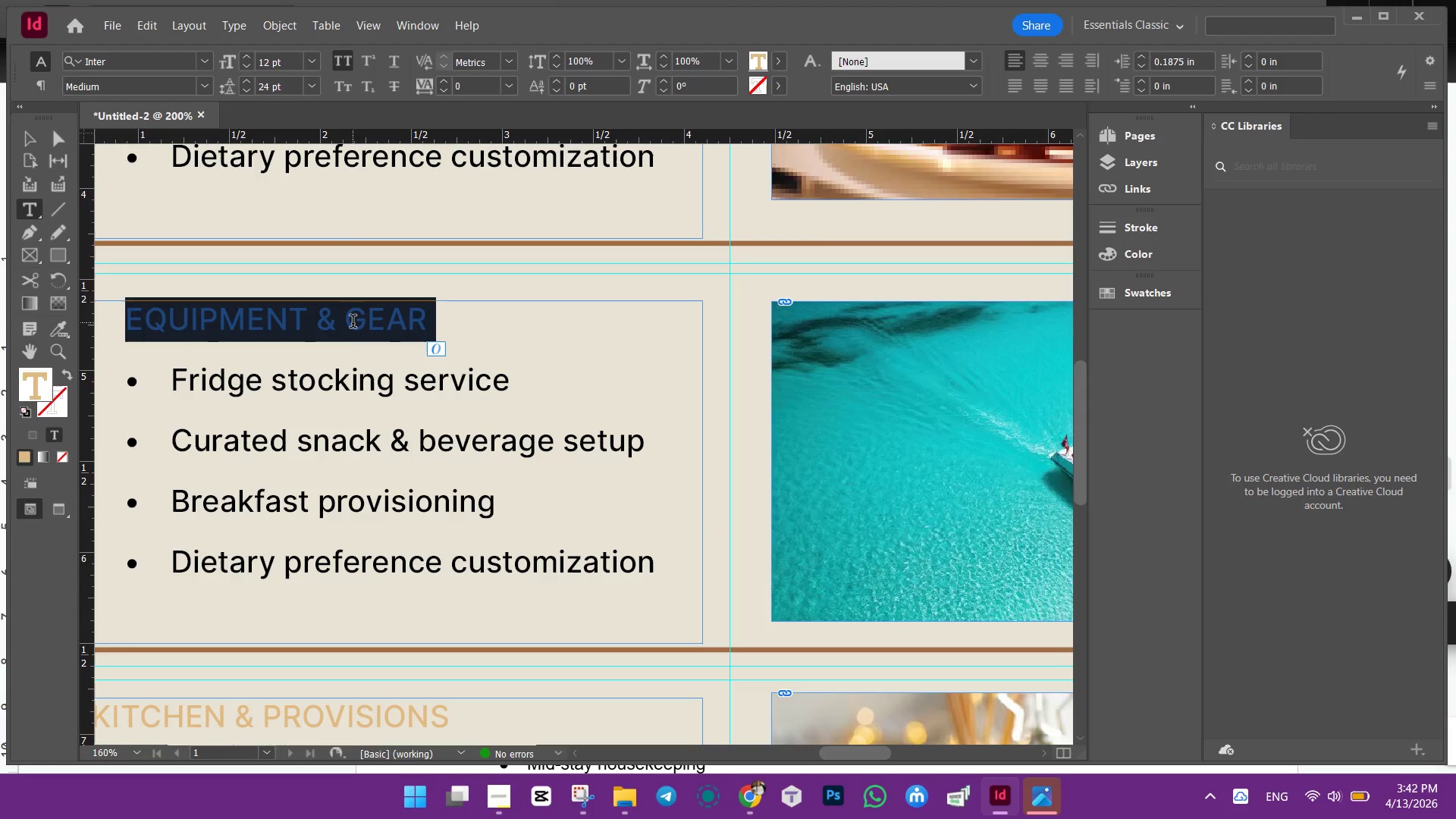 
triple_click([353, 323])
 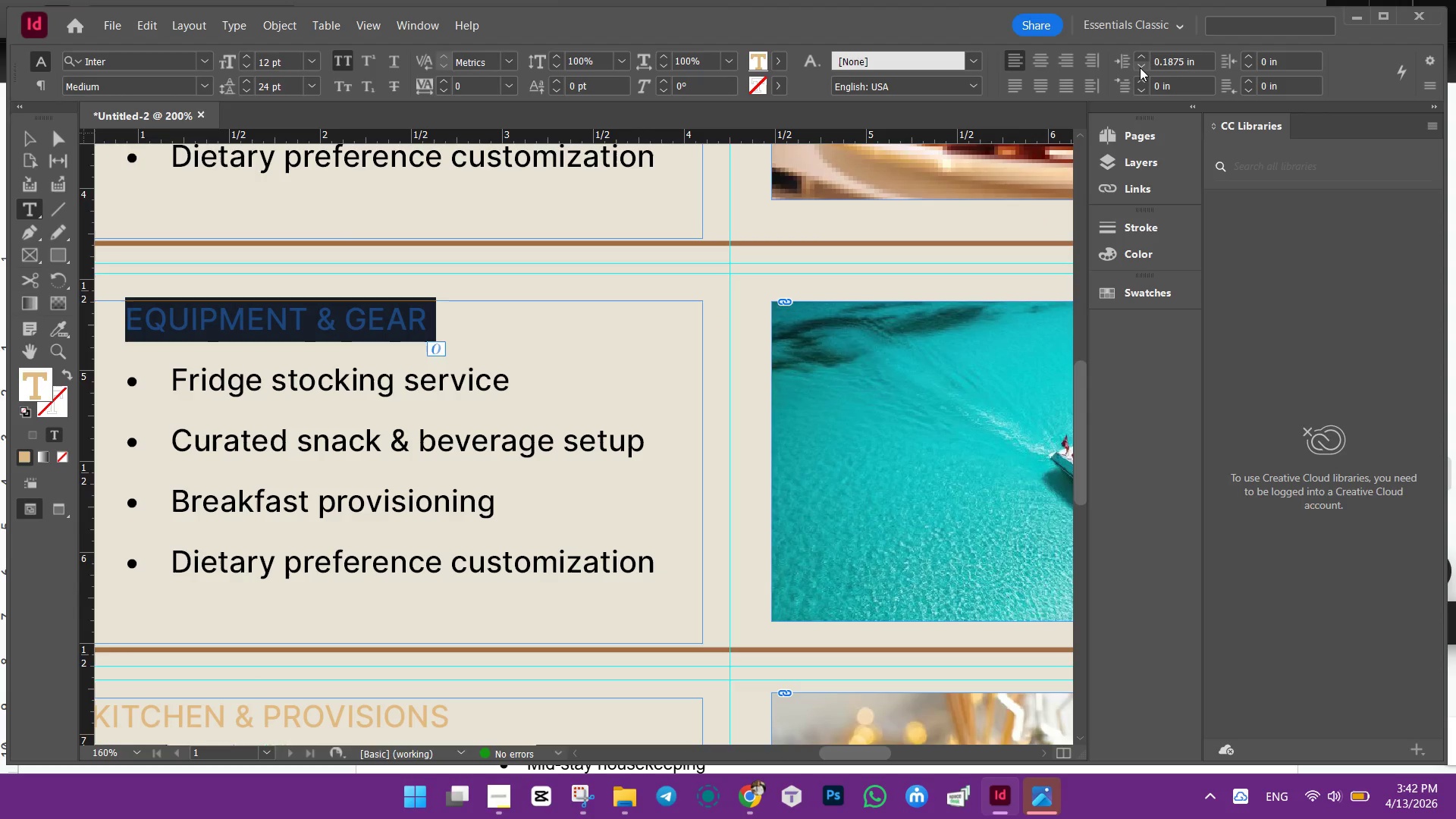 
double_click([1140, 68])
 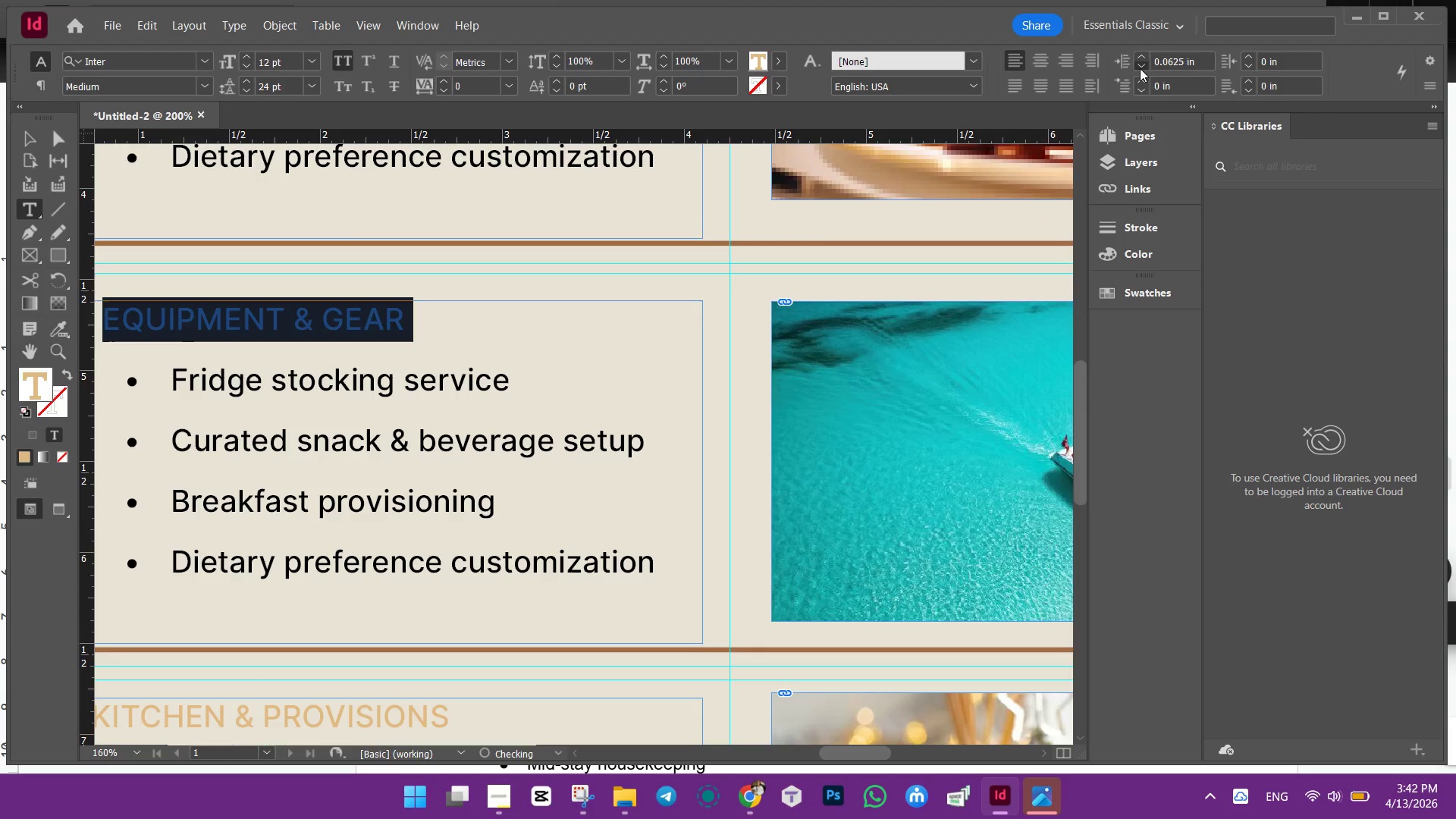 
triple_click([1140, 68])
 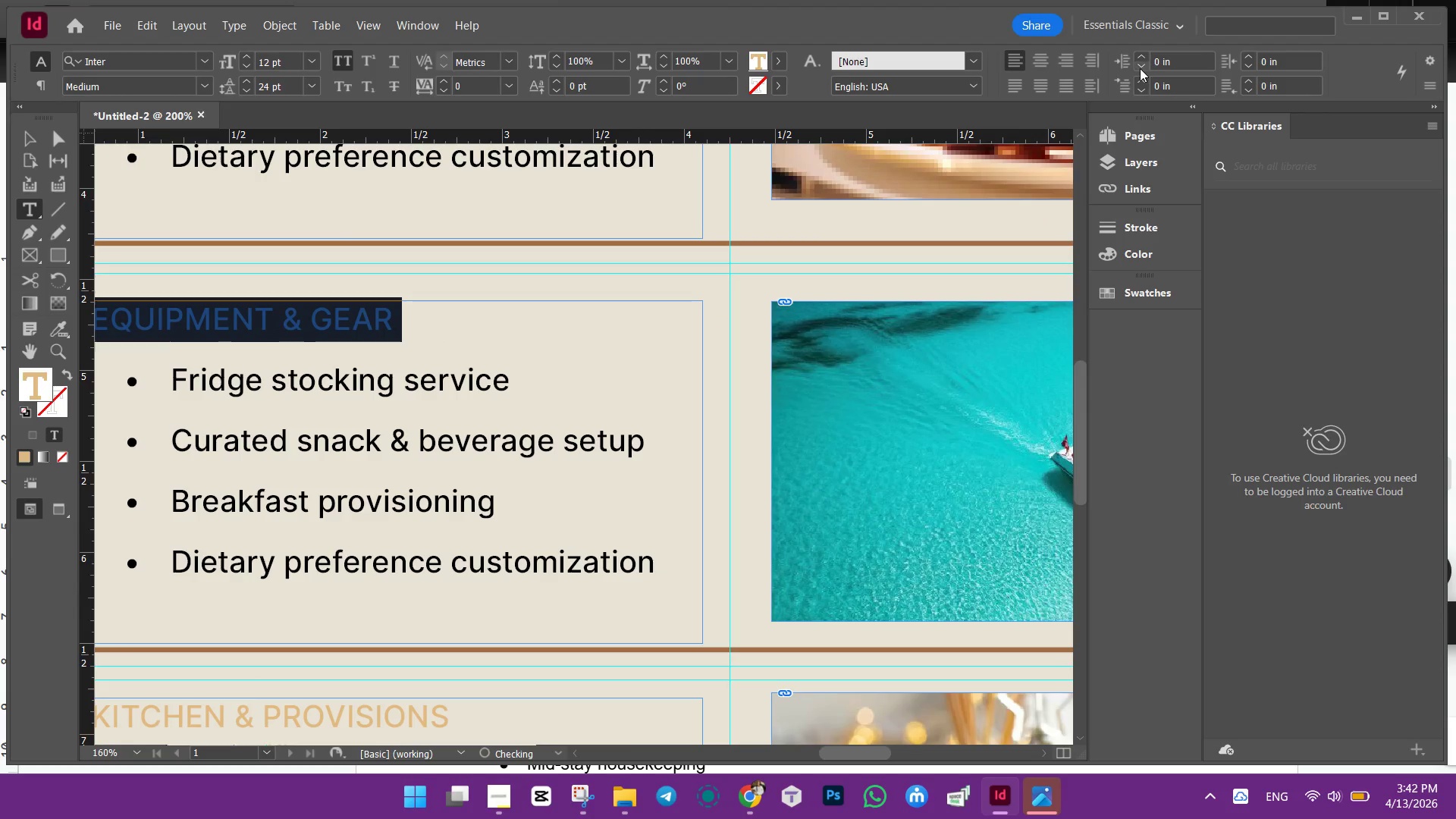 
triple_click([1140, 68])
 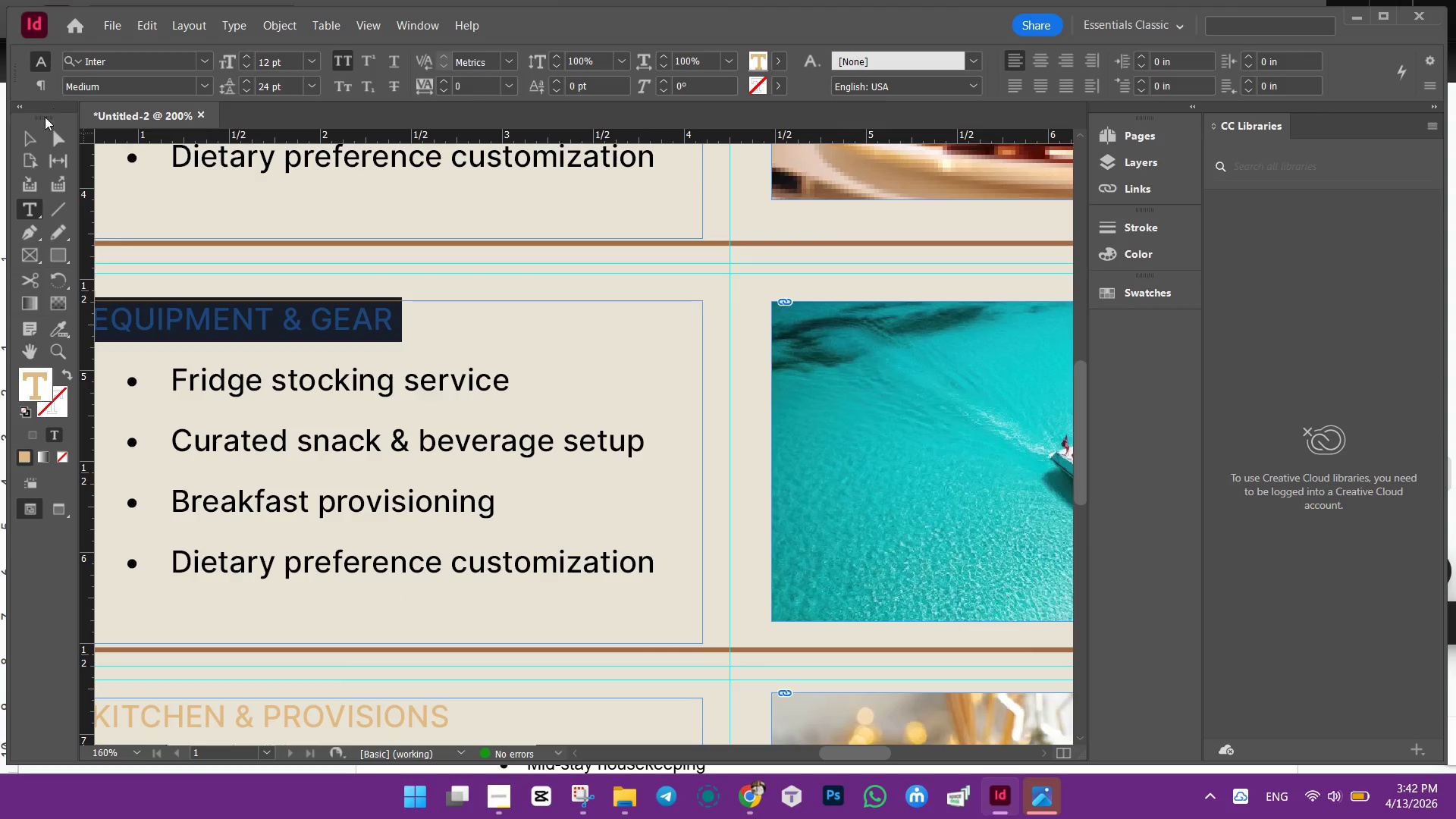 
left_click([34, 135])
 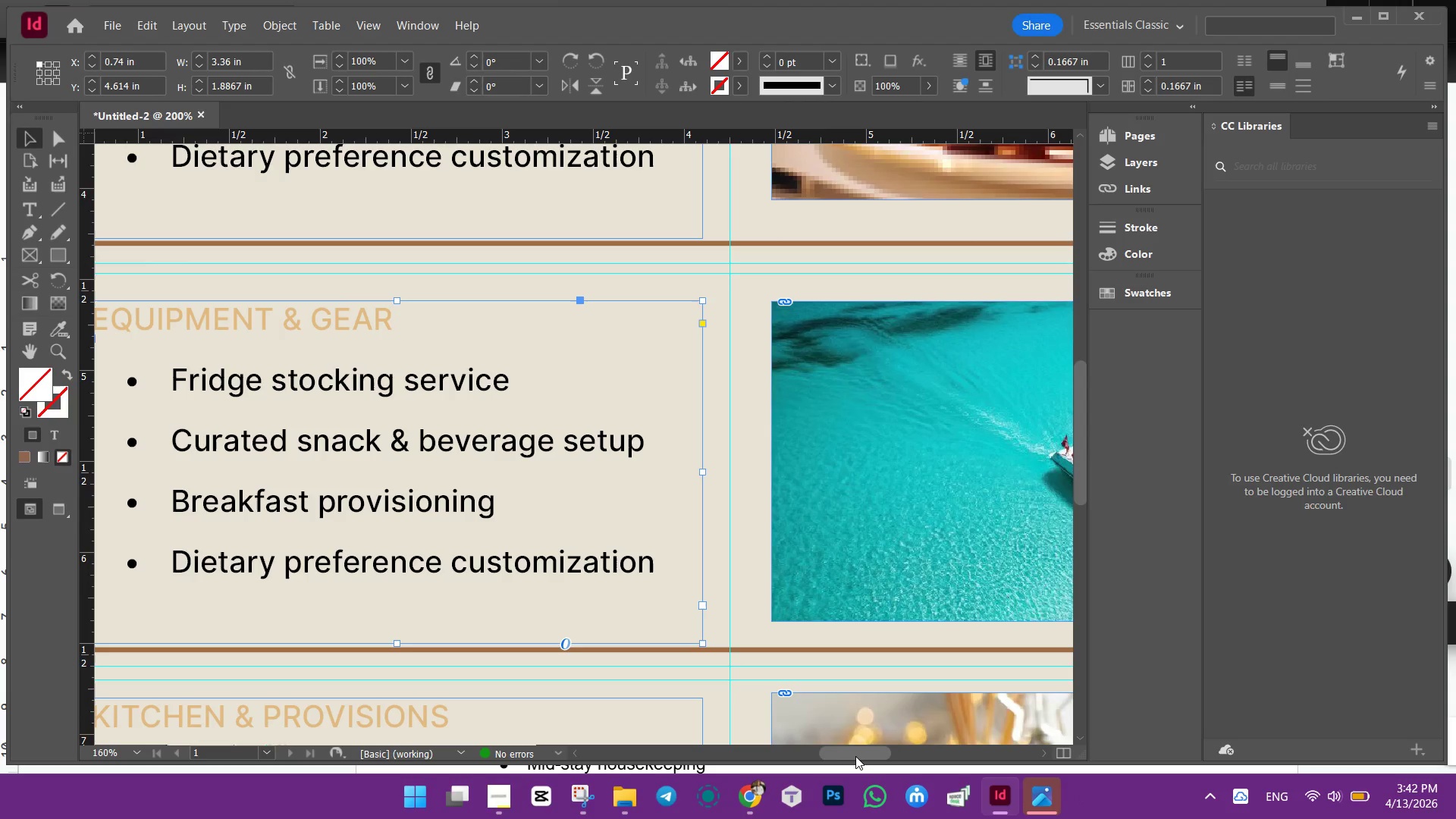 
left_click_drag(start_coordinate=[854, 756], to_coordinate=[838, 758])
 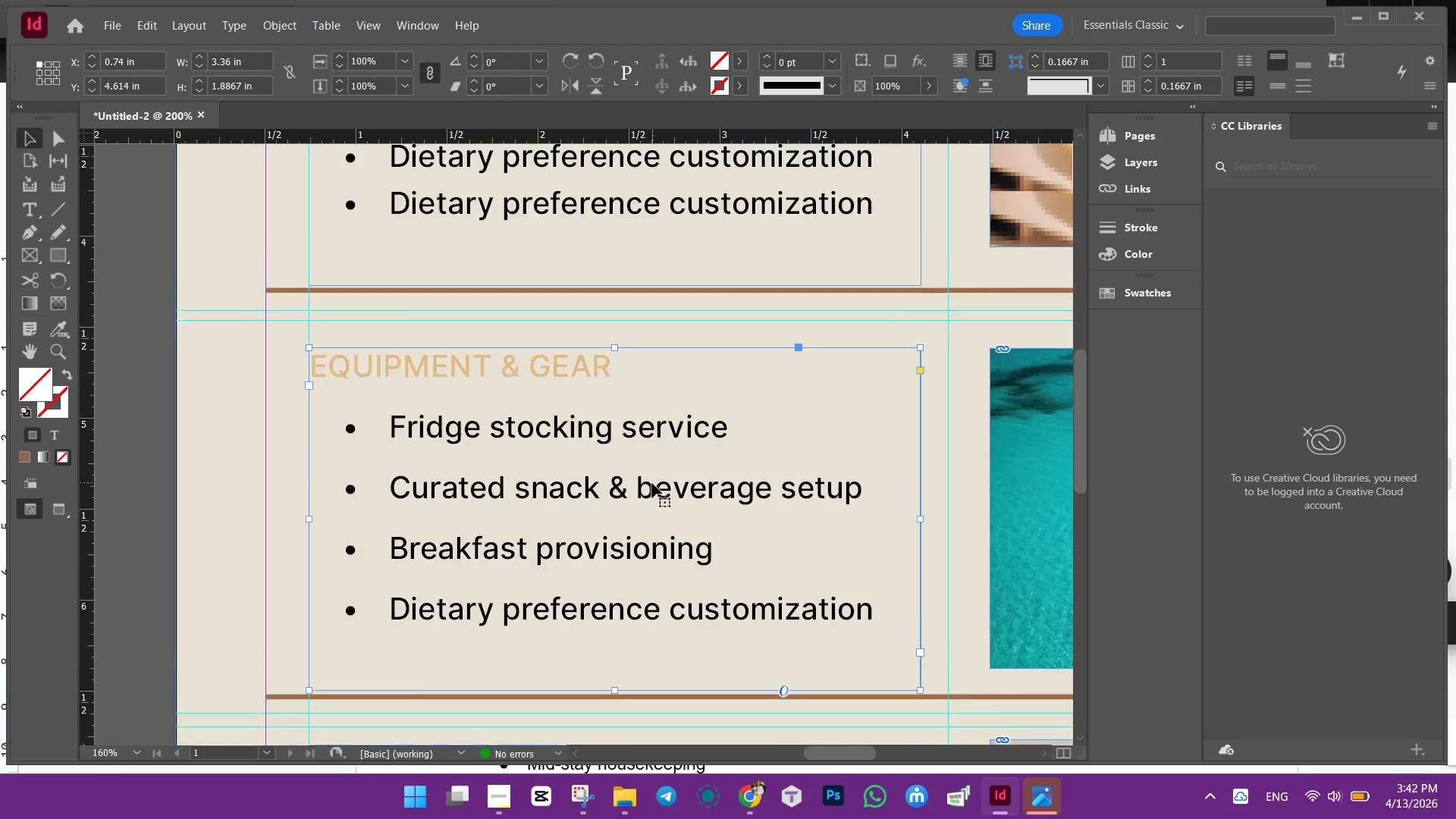 
scroll: coordinate [652, 483], scroll_direction: up, amount: 2.0
 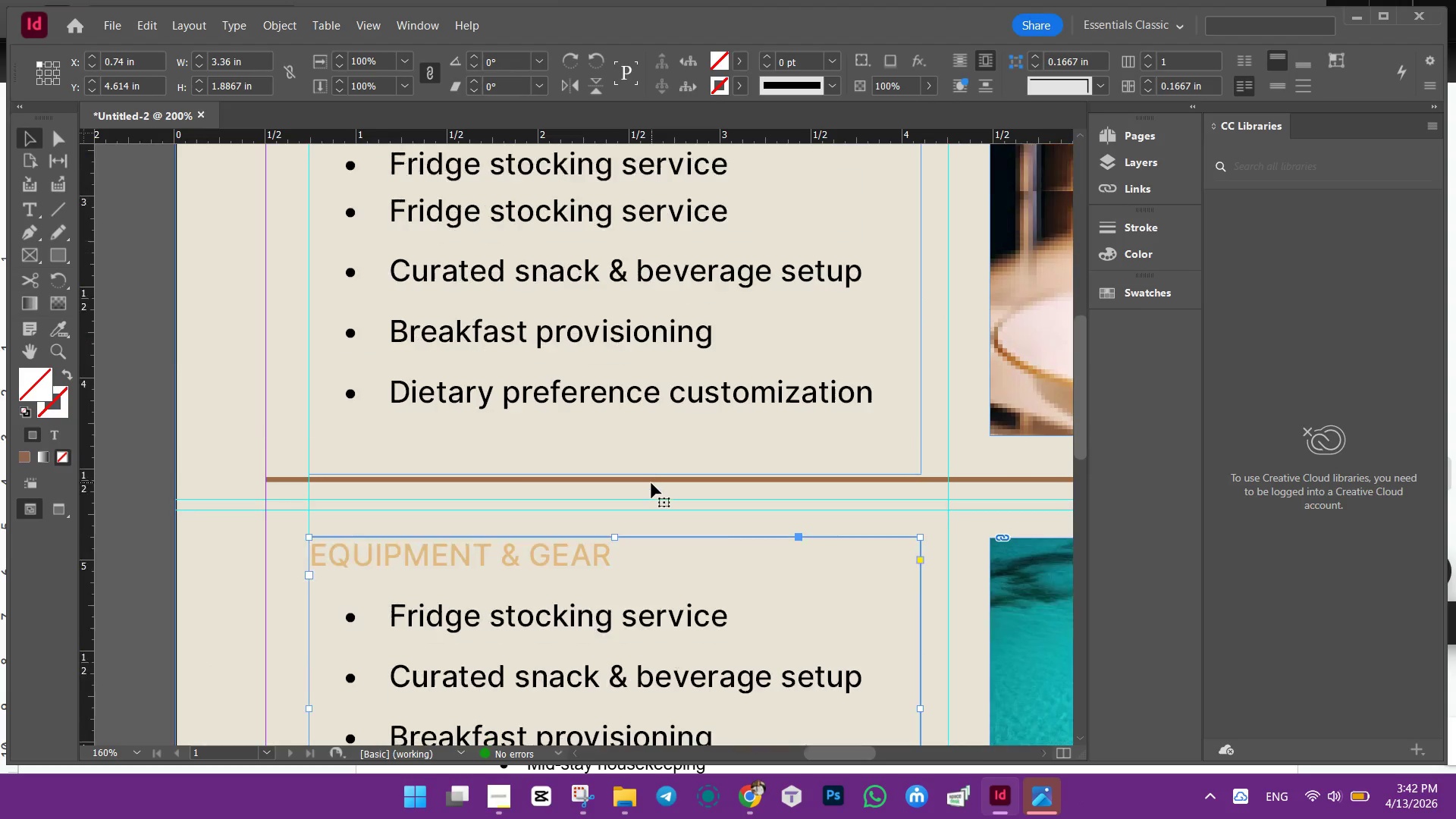 
scroll: coordinate [651, 483], scroll_direction: down, amount: 2.0
 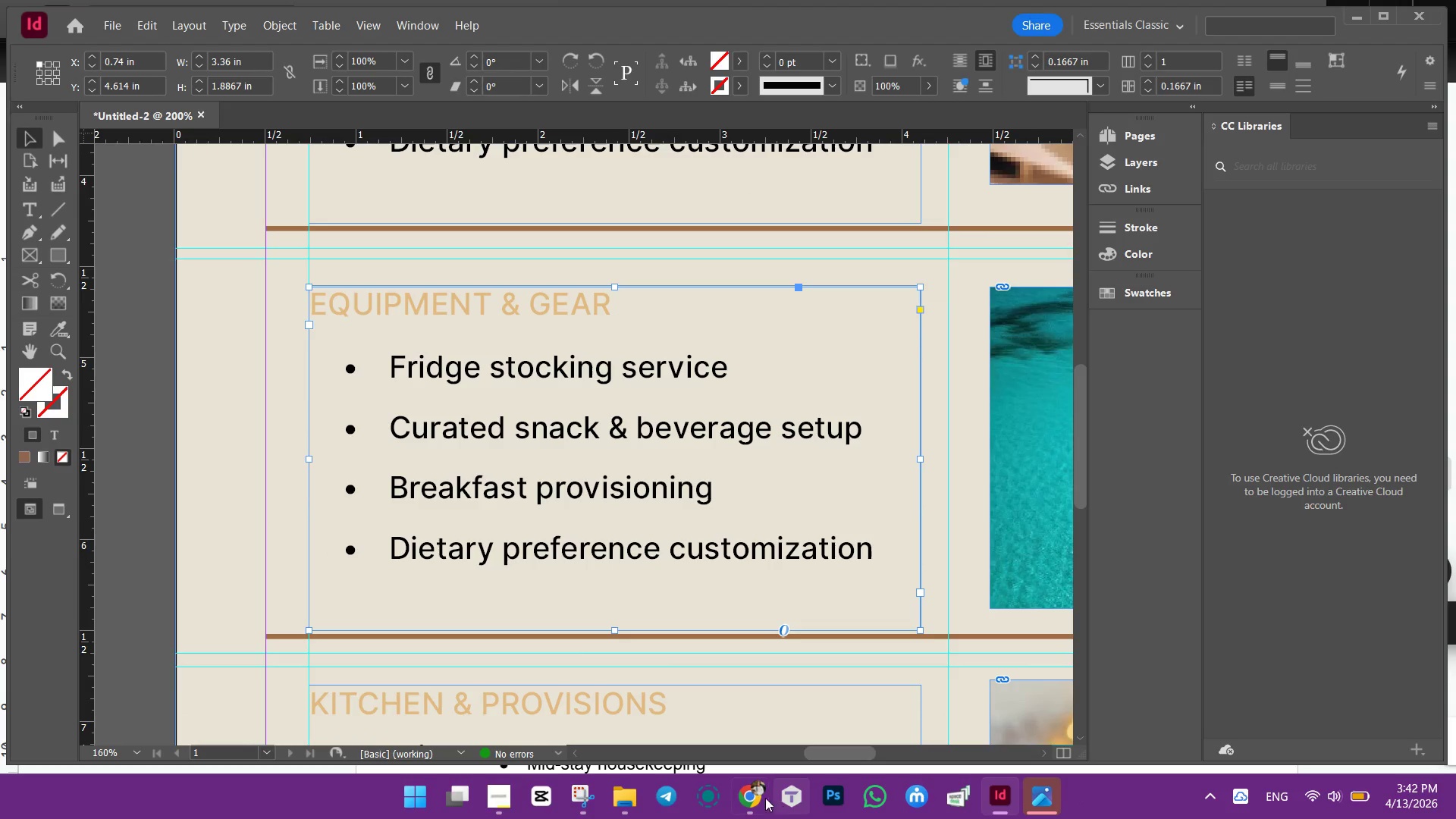 
left_click([761, 796])
 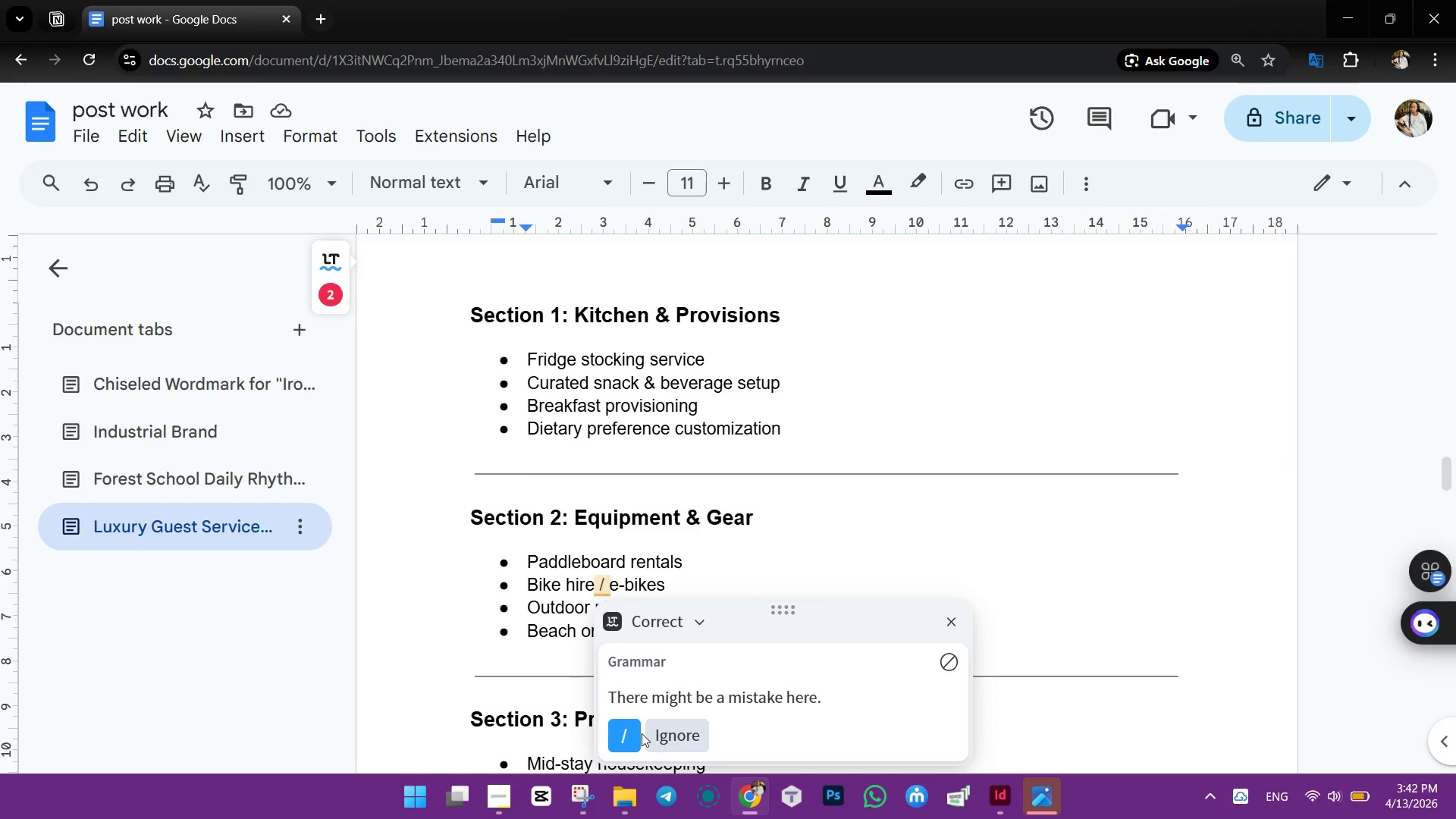 
left_click([668, 623])
 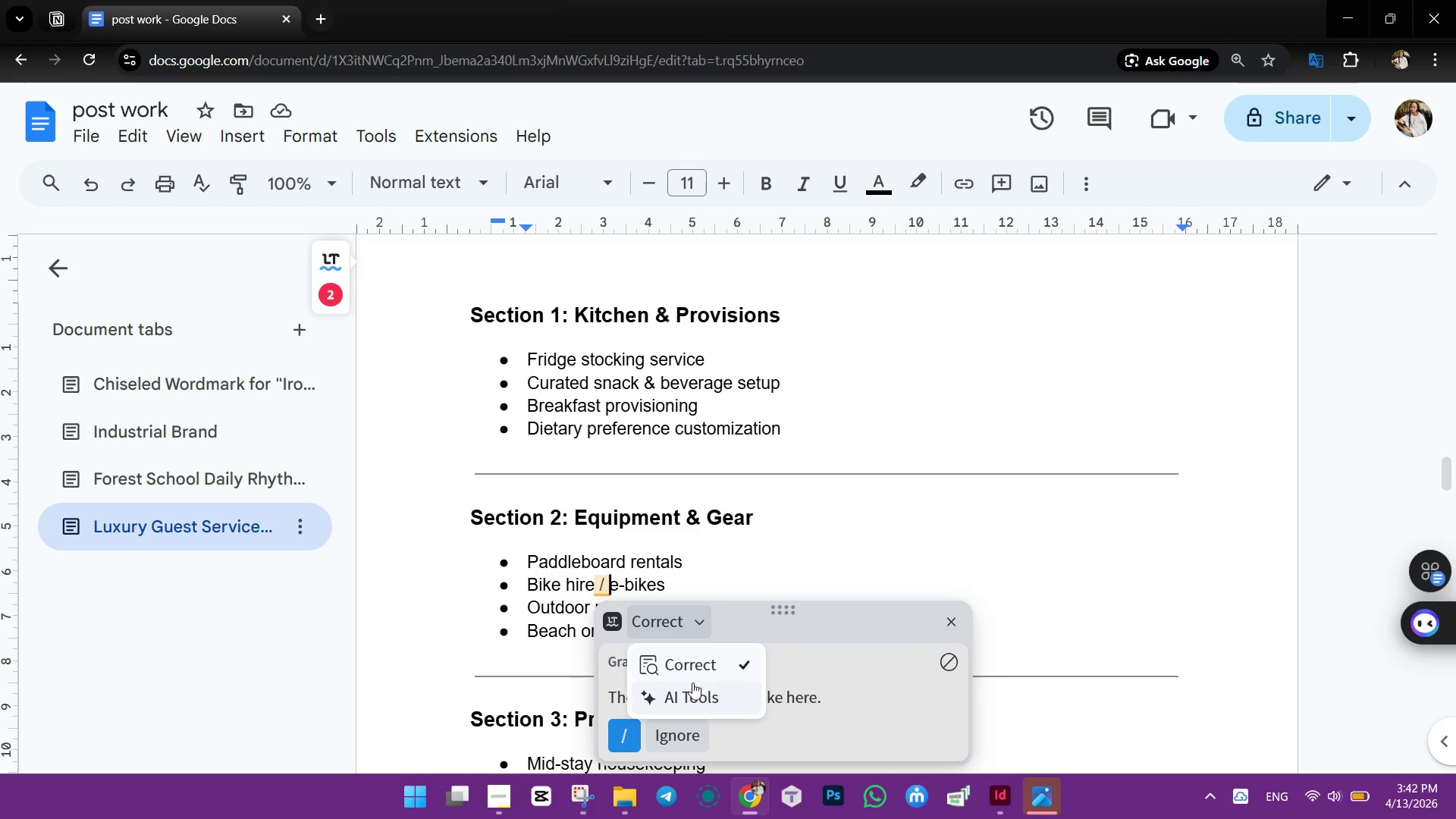 
left_click([695, 664])
 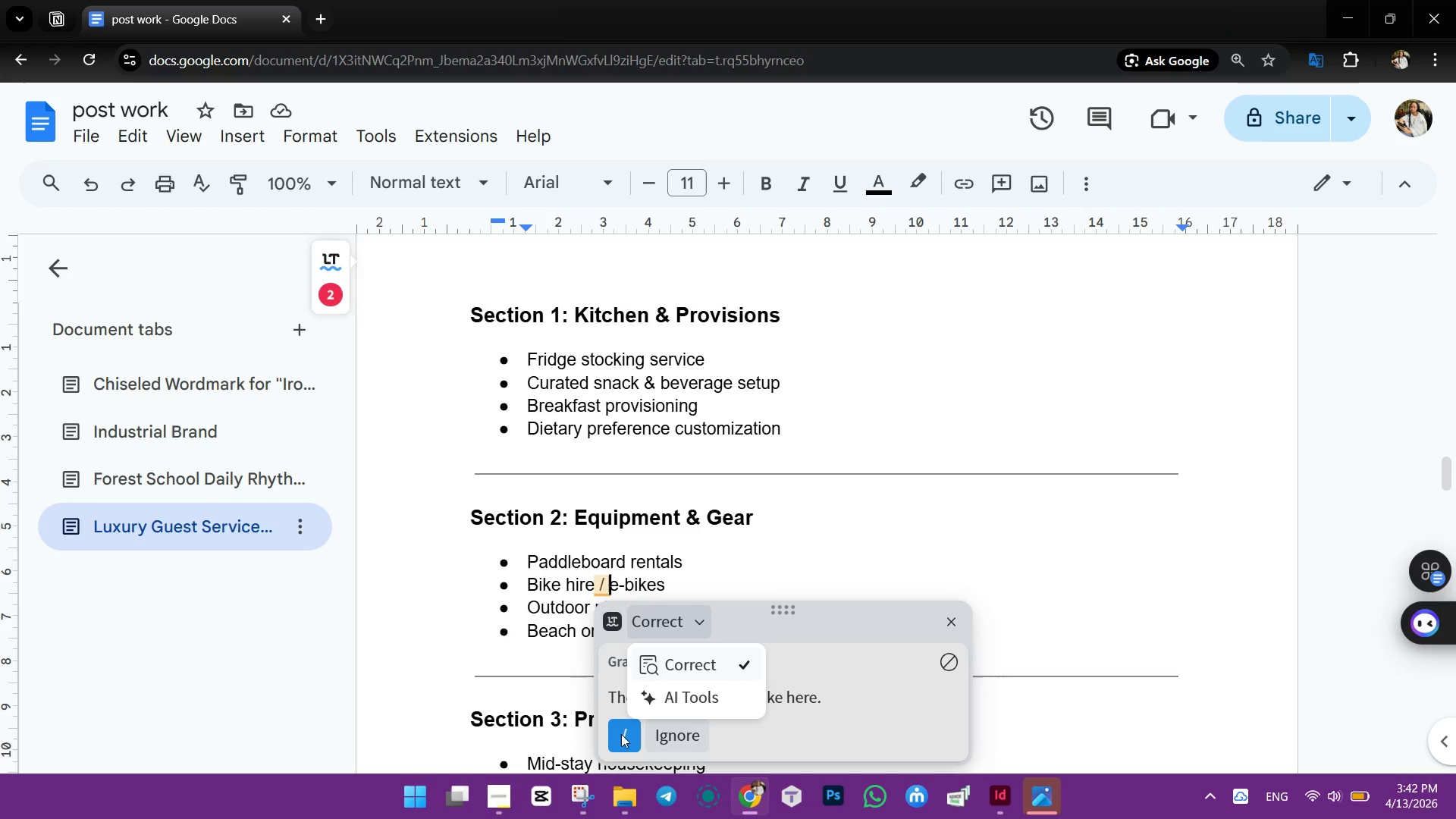 
left_click([620, 736])
 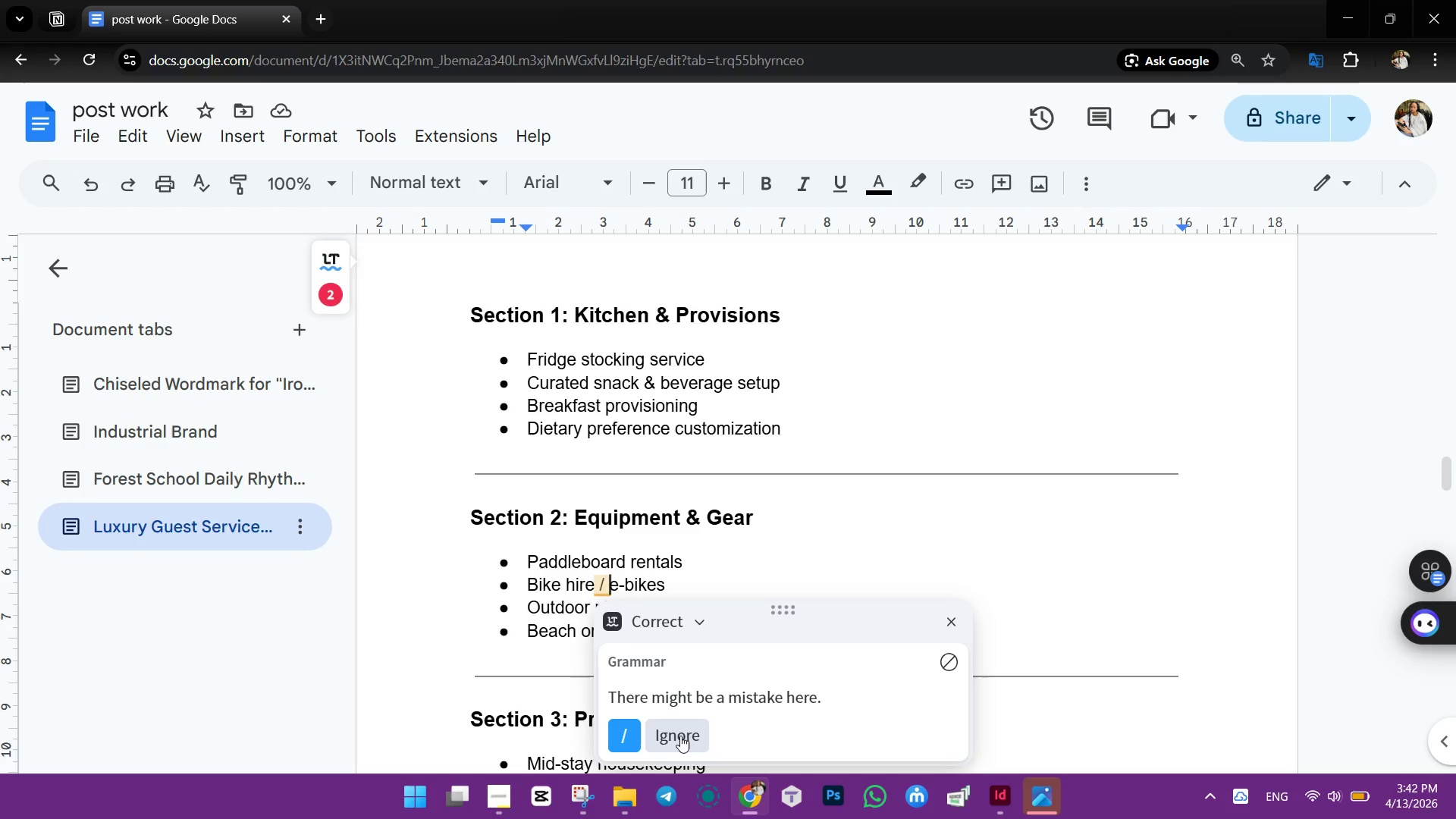 
left_click([680, 736])
 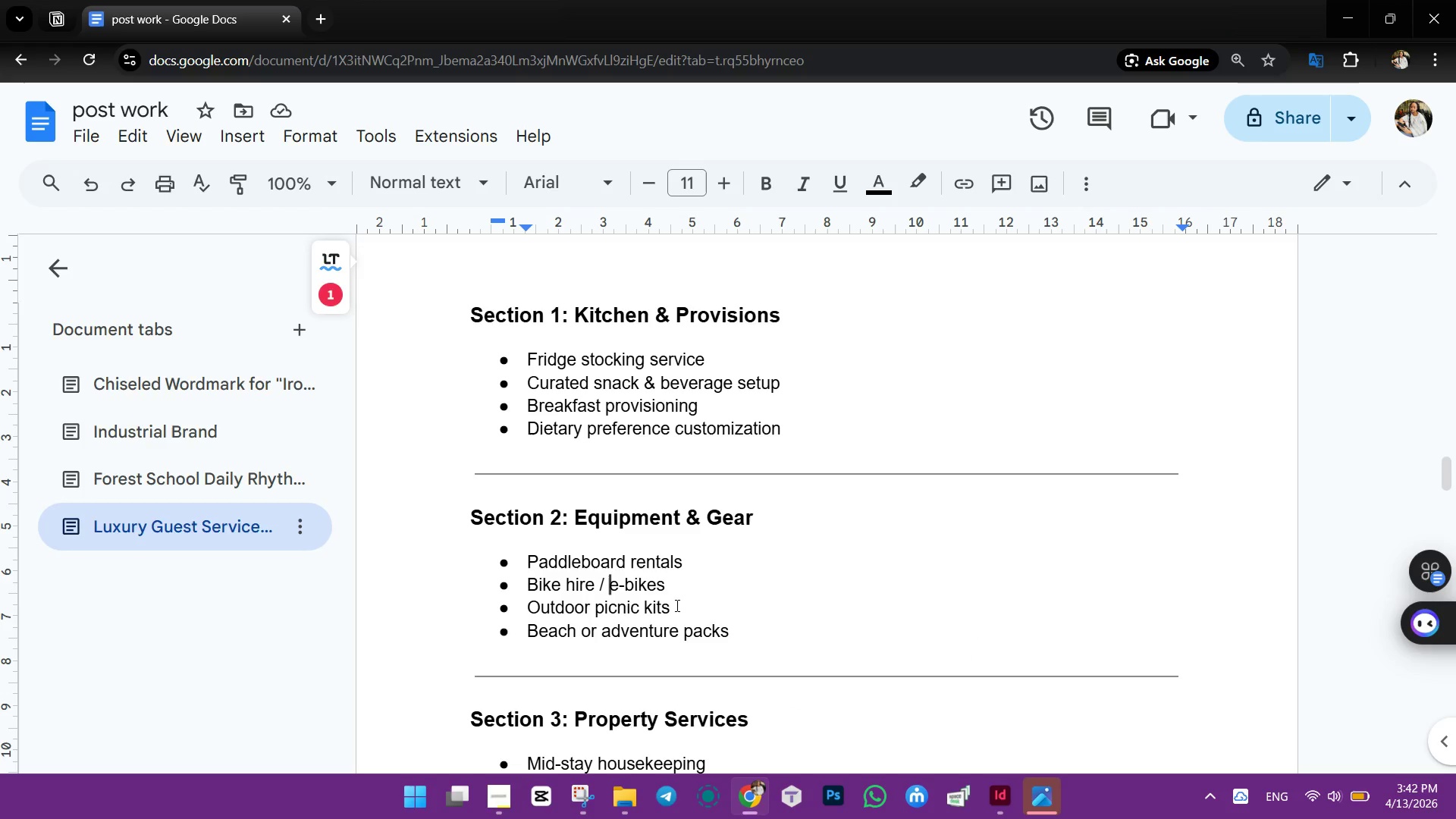 
key(Backspace)
 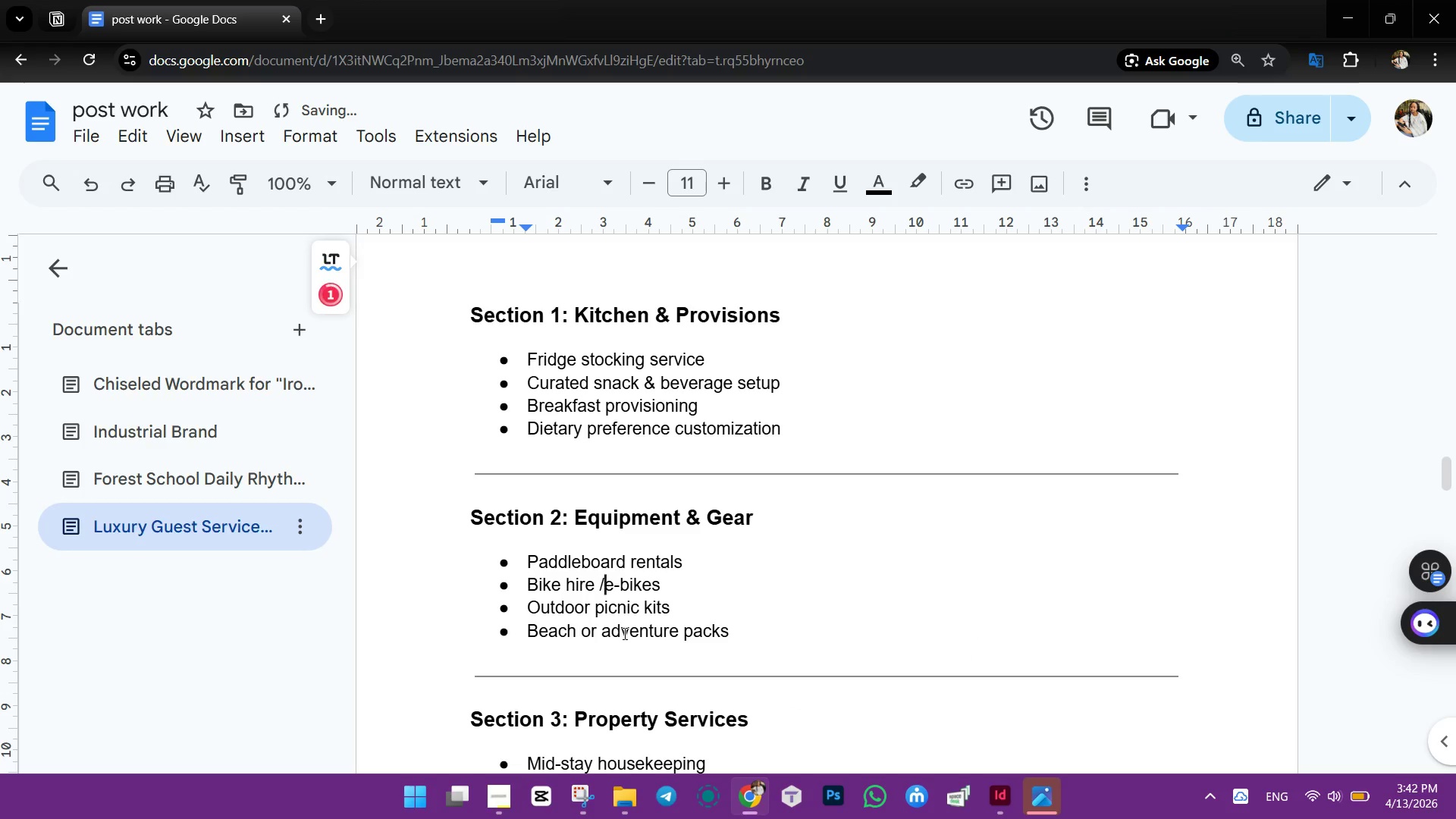 
key(Space)
 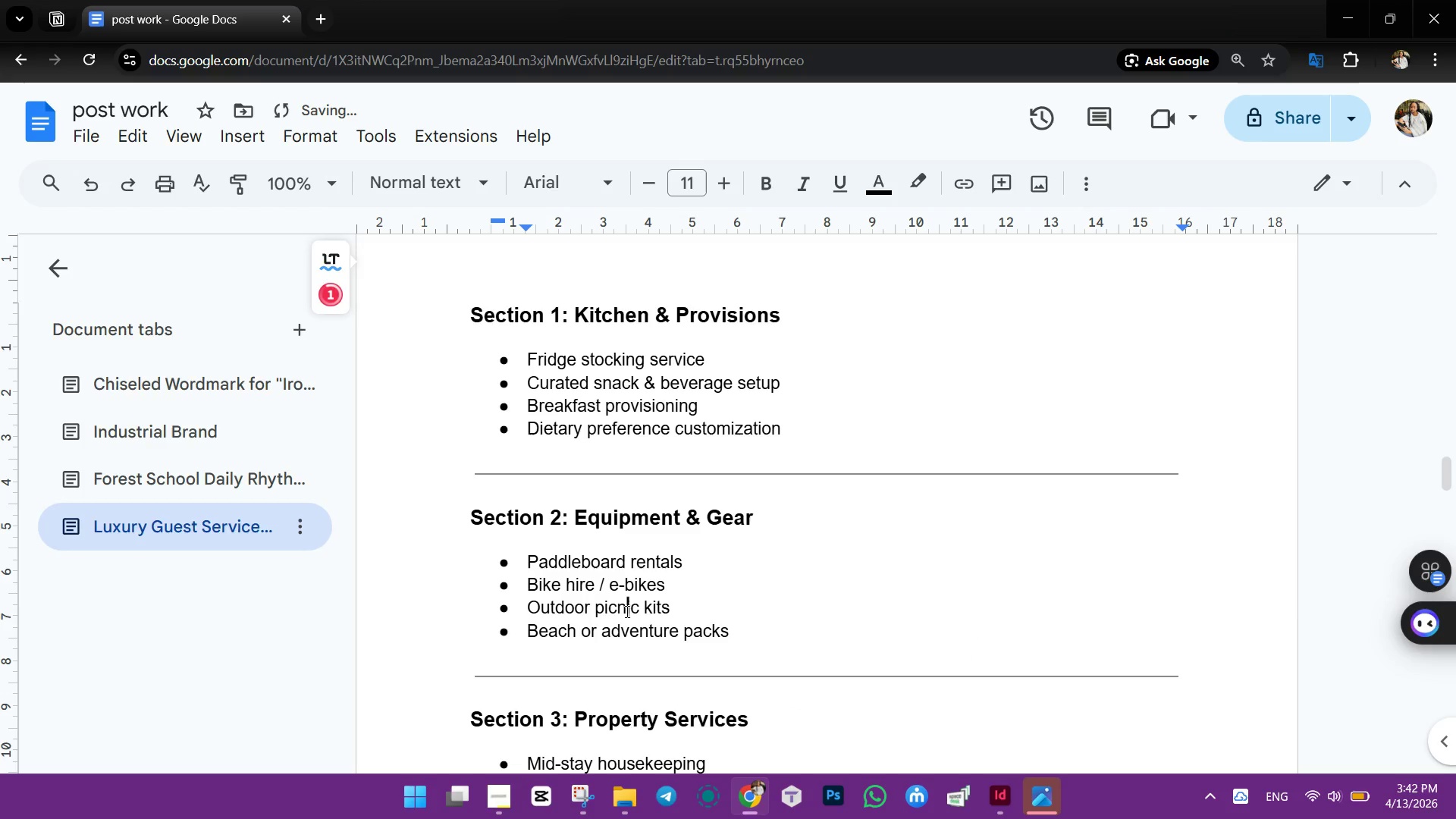 
double_click([626, 611])
 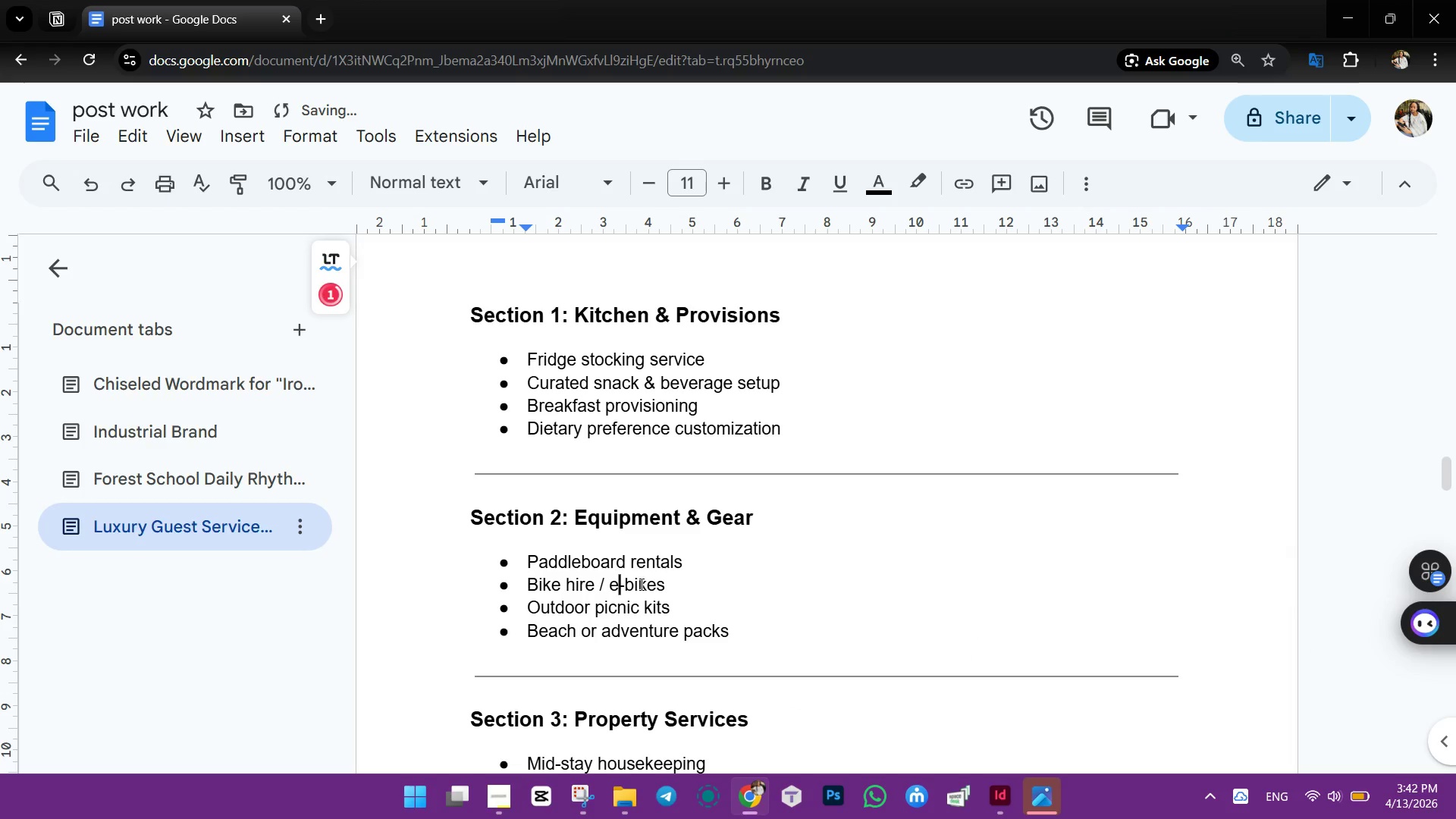 
double_click([642, 584])
 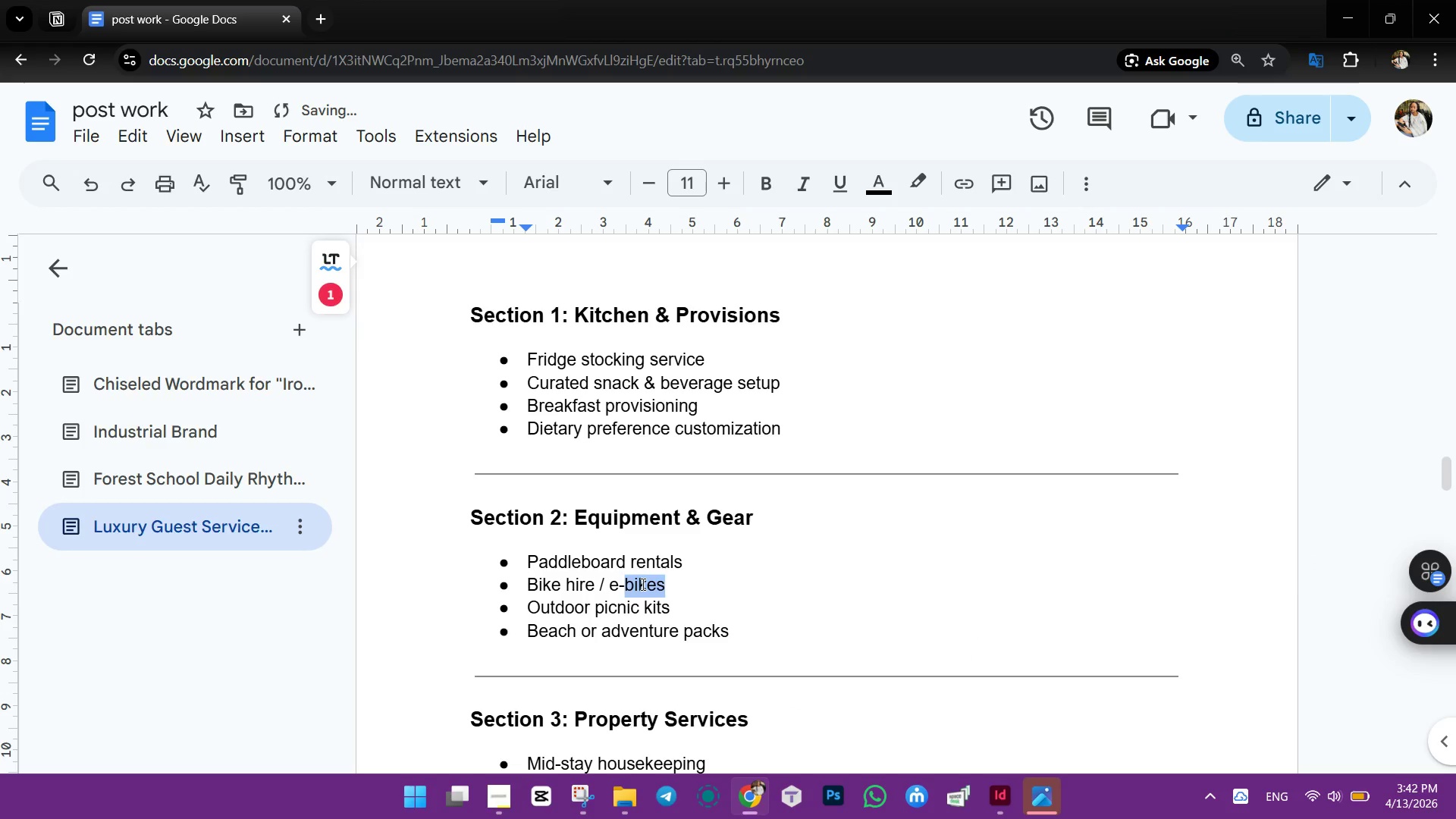 
triple_click([642, 584])
 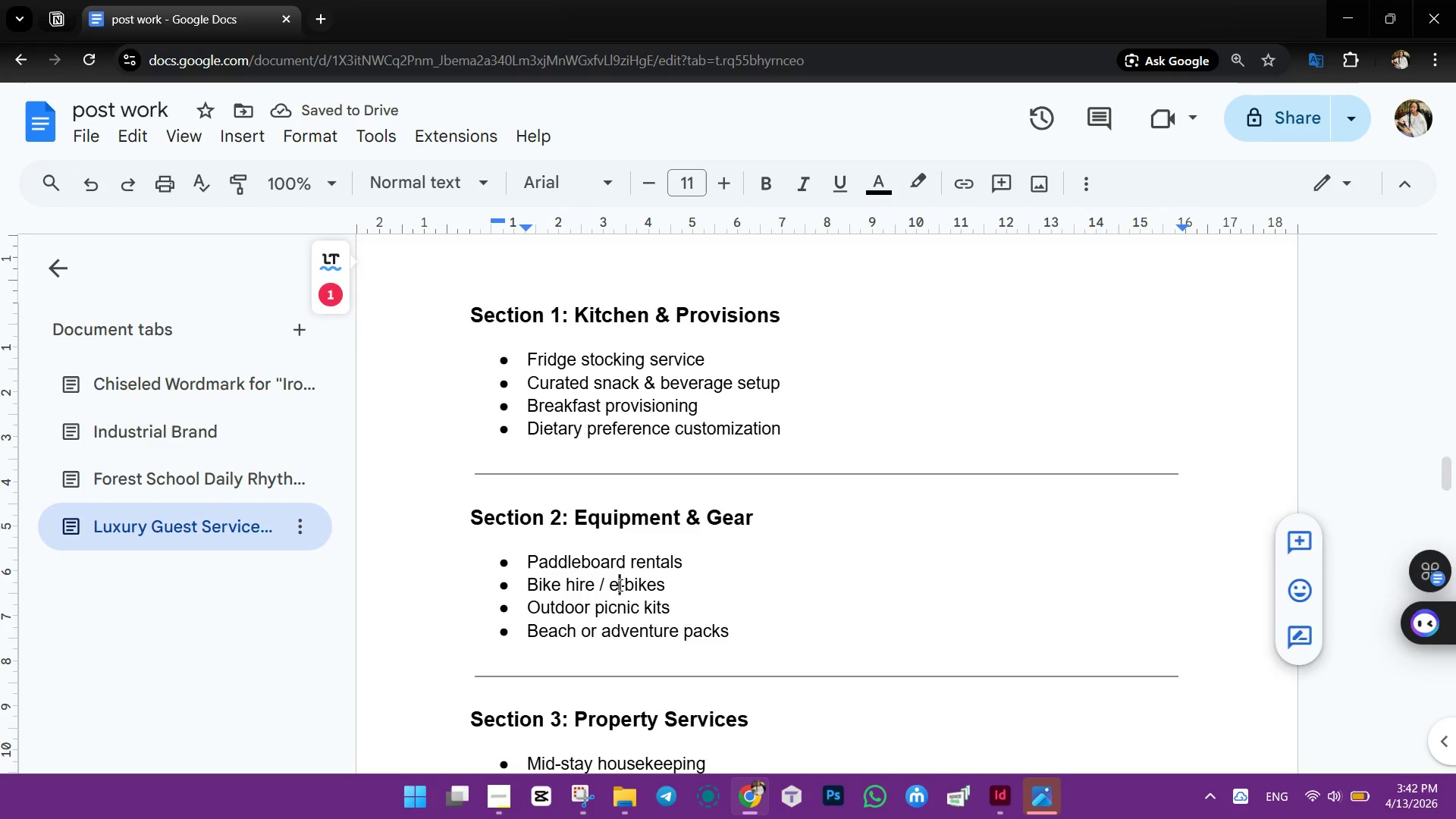 
left_click([619, 585])
 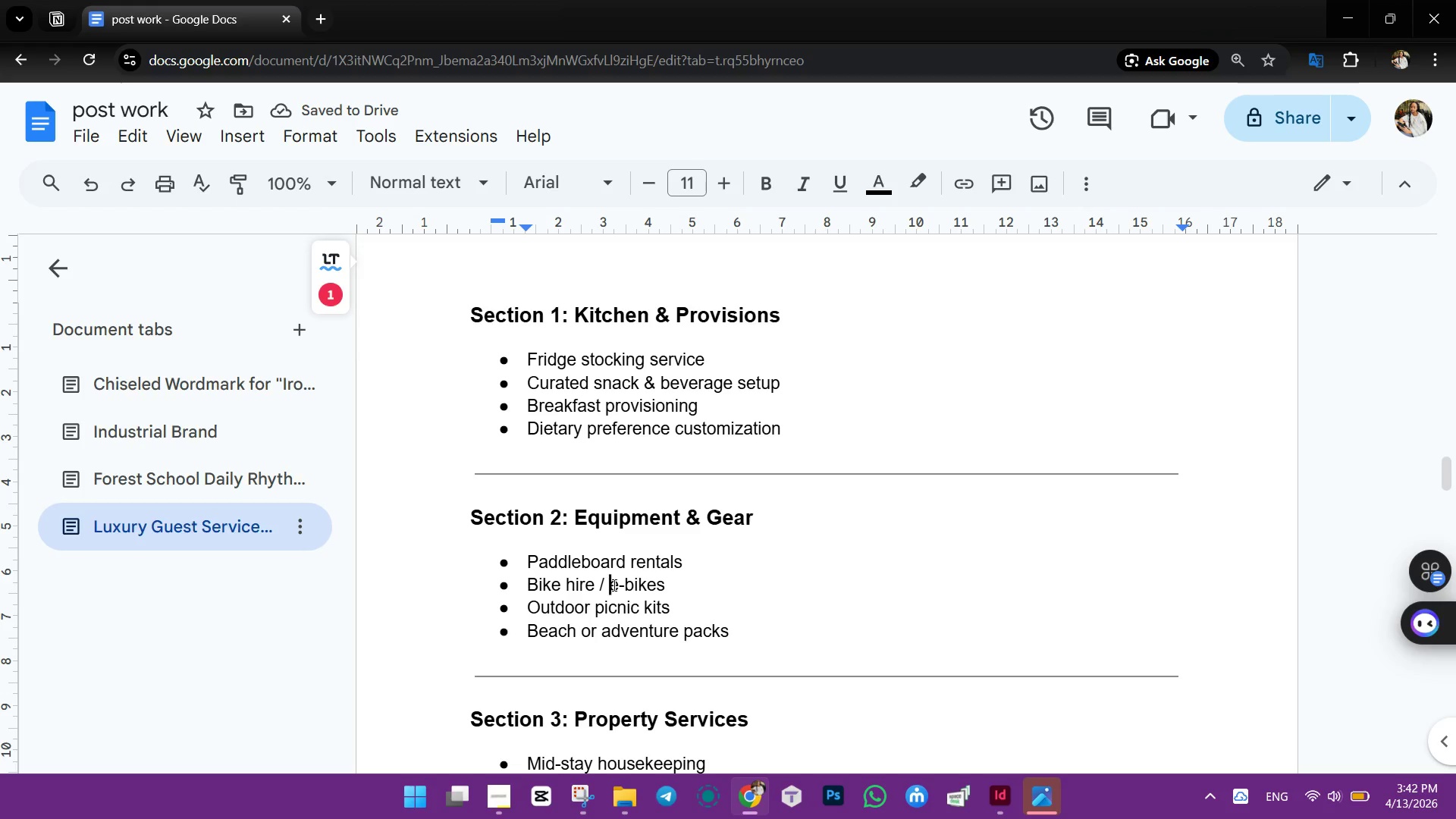 
left_click([613, 585])
 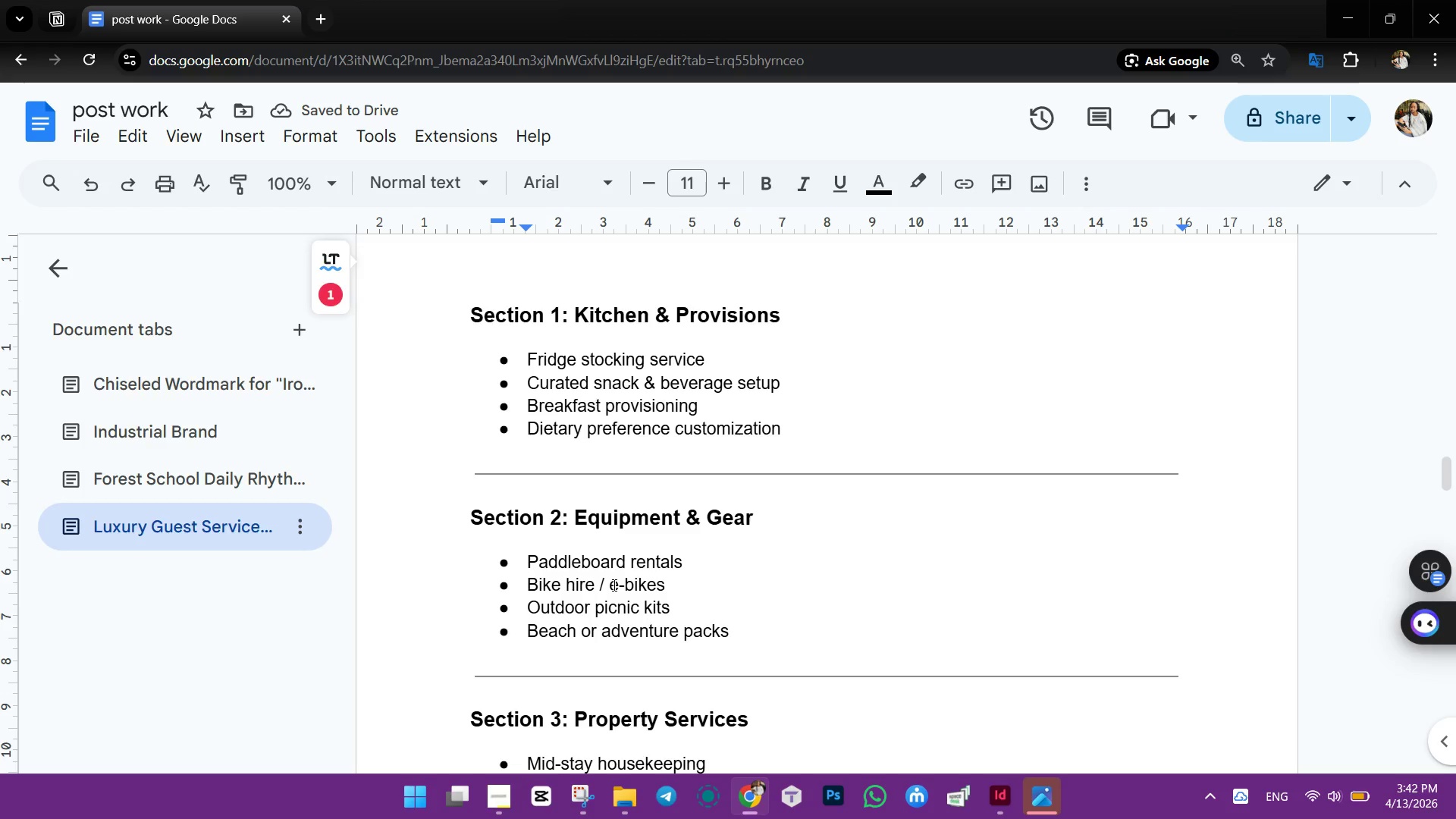 
key(Backspace)
 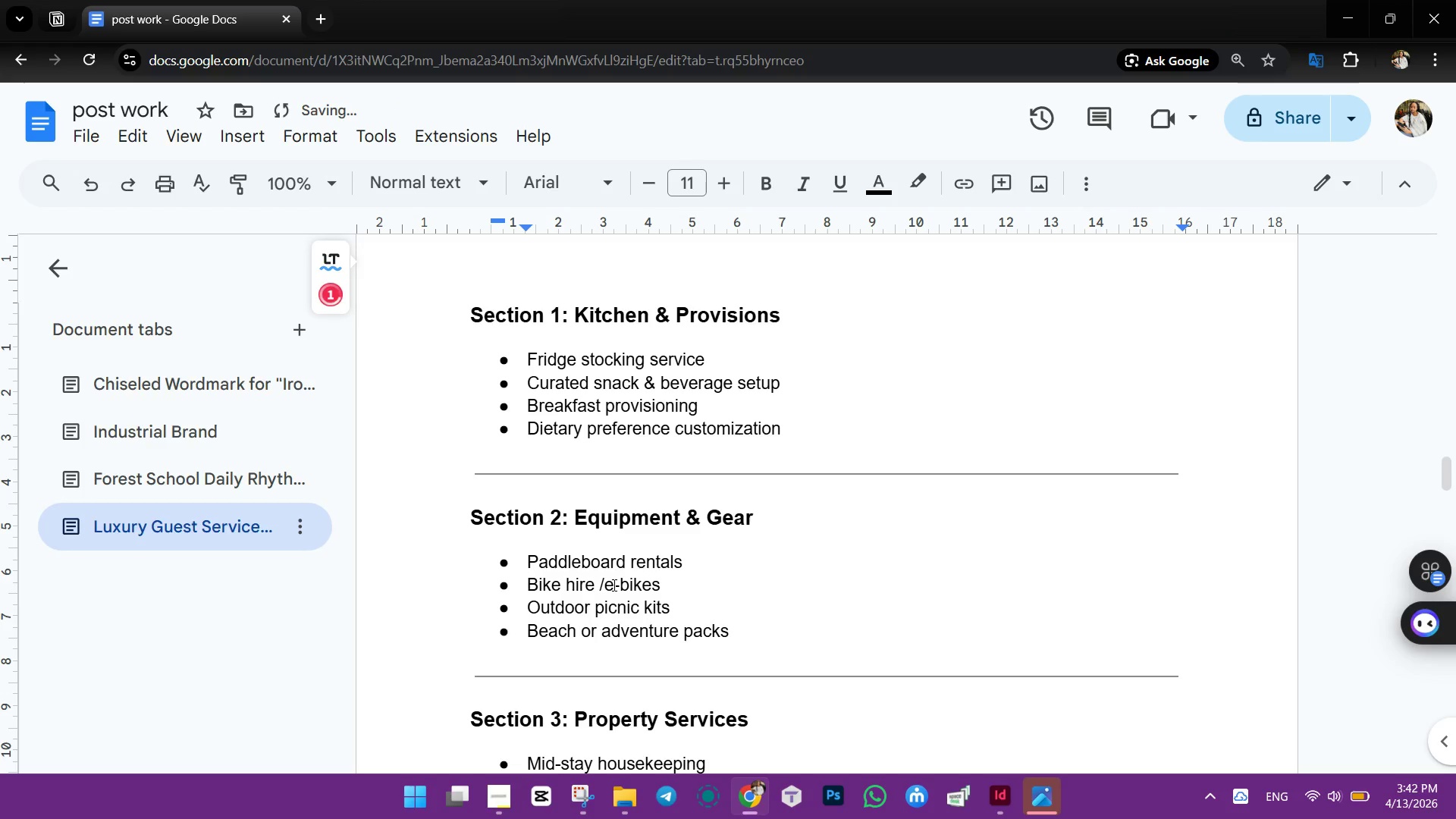 
key(Space)
 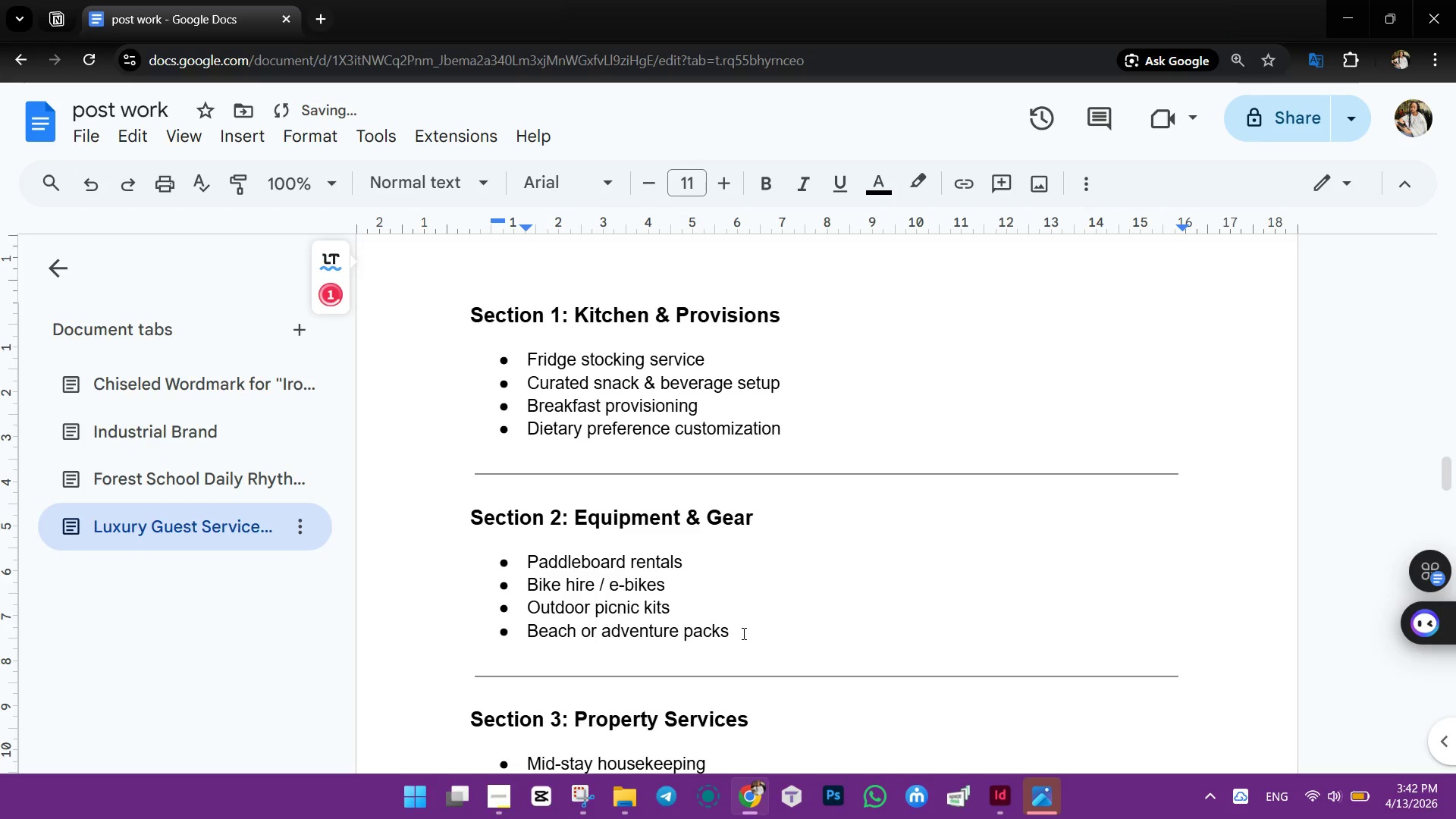 
left_click_drag(start_coordinate=[738, 633], to_coordinate=[528, 564])
 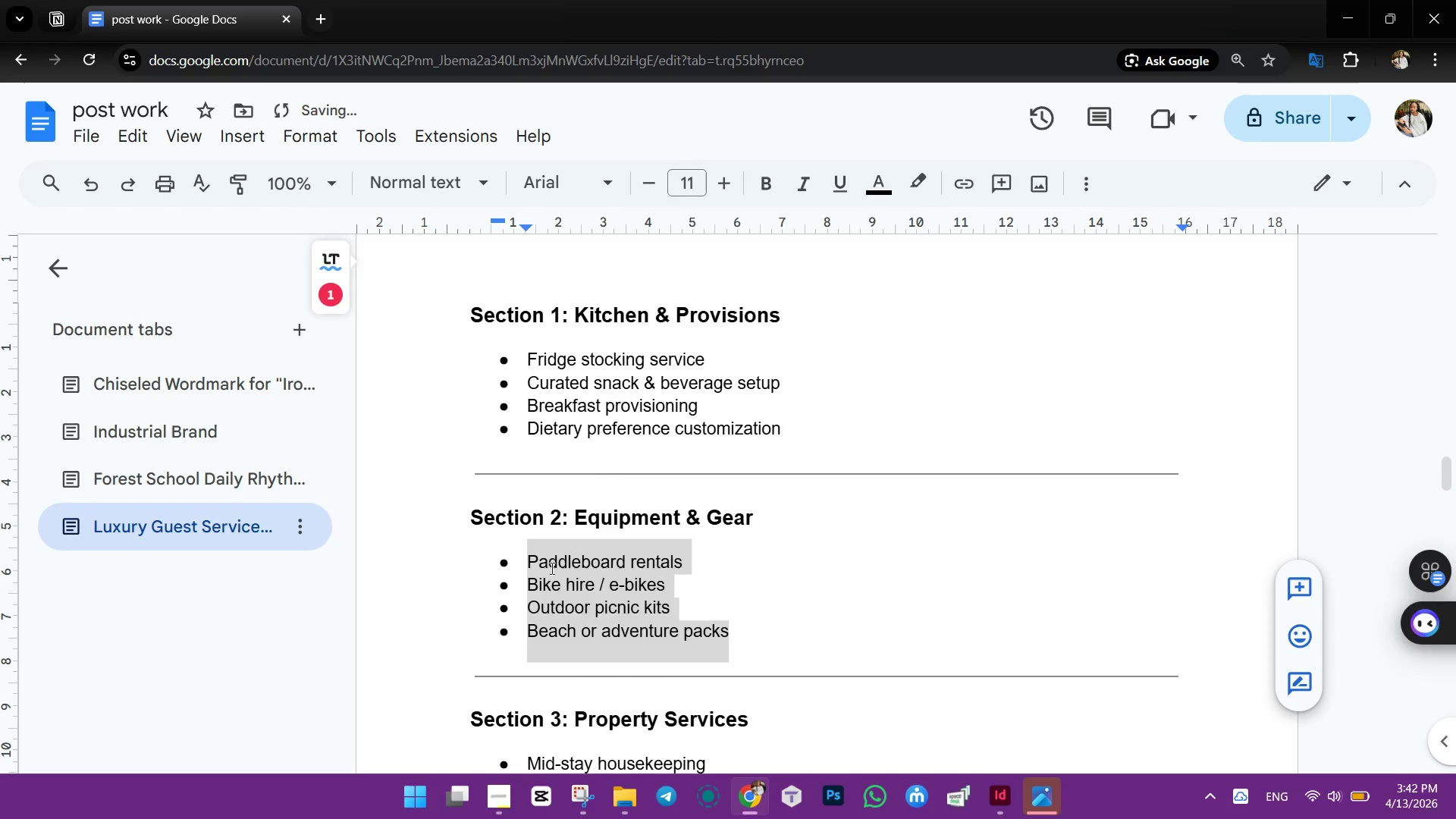 
right_click([551, 568])
 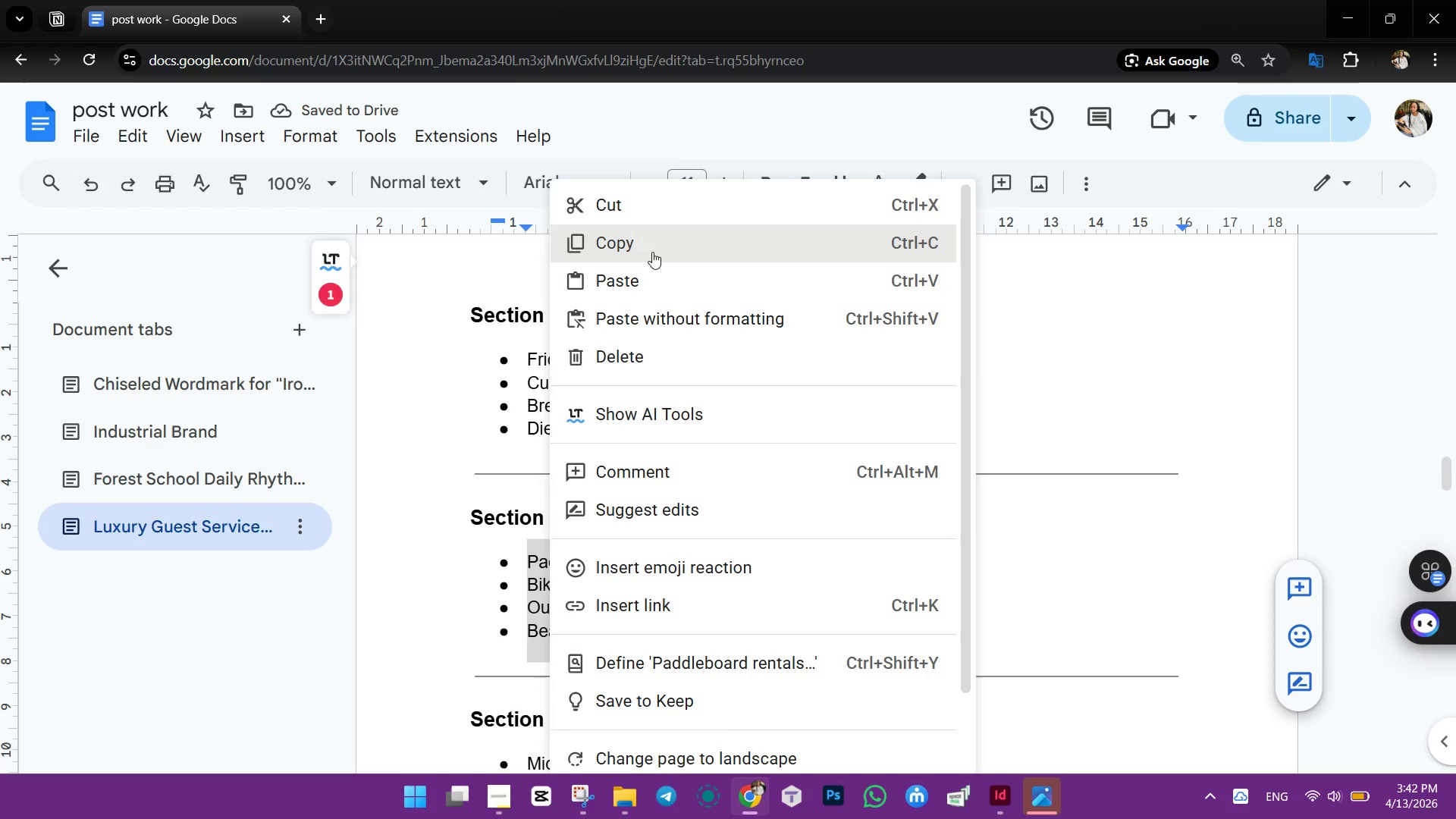 
left_click([652, 252])
 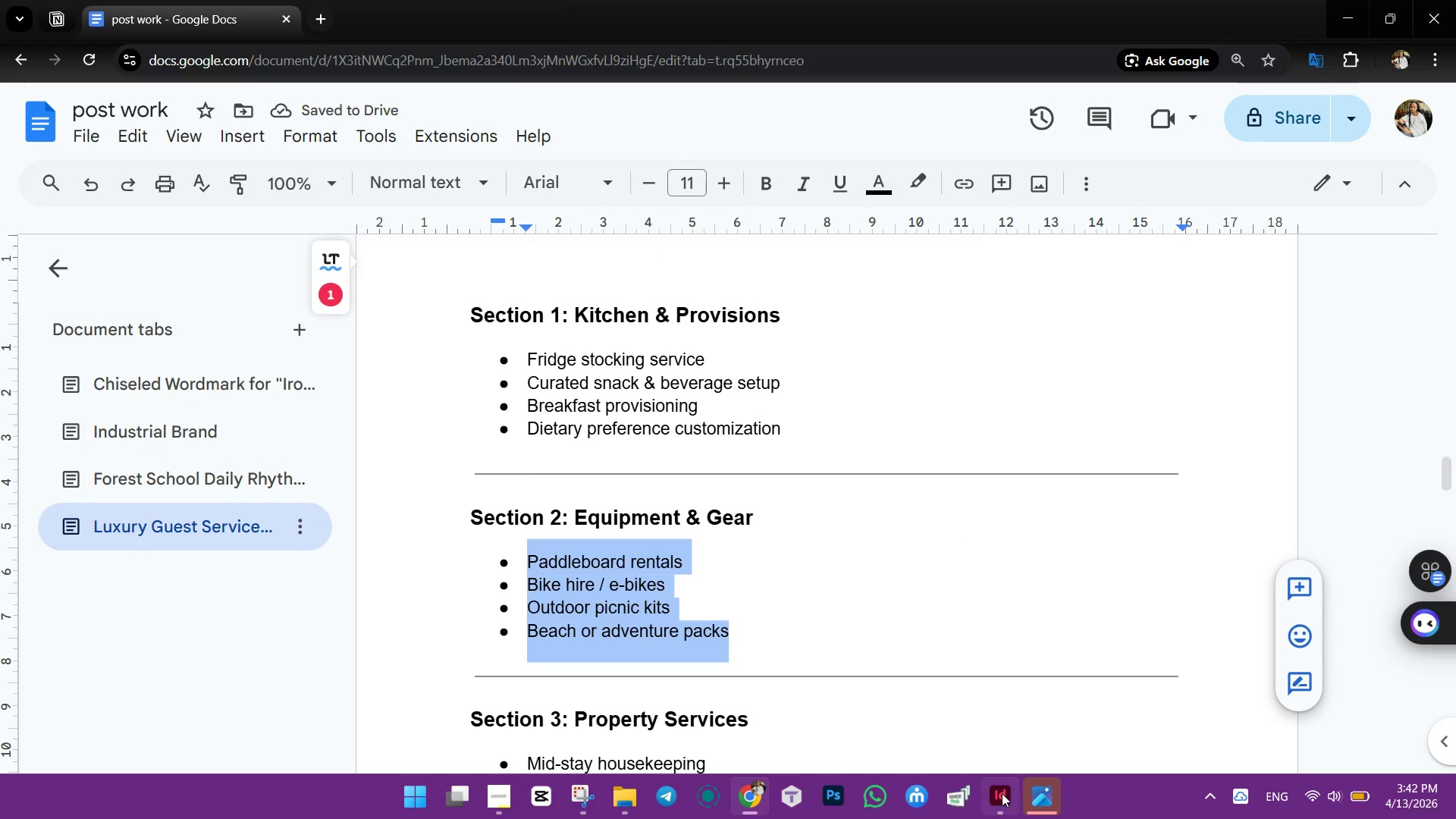 
left_click([1001, 793])
 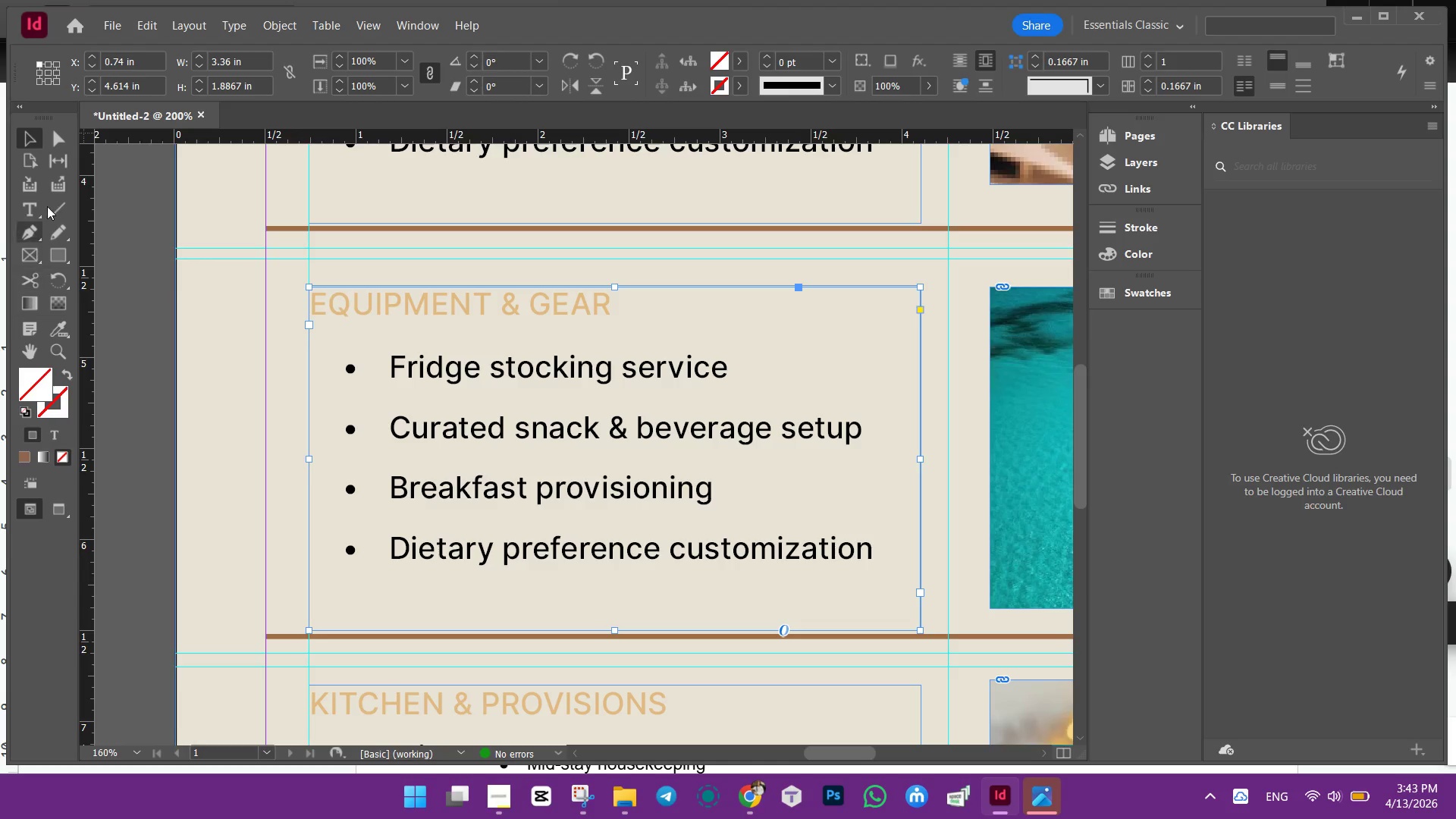 
left_click_drag(start_coordinate=[31, 209], to_coordinate=[38, 212])
 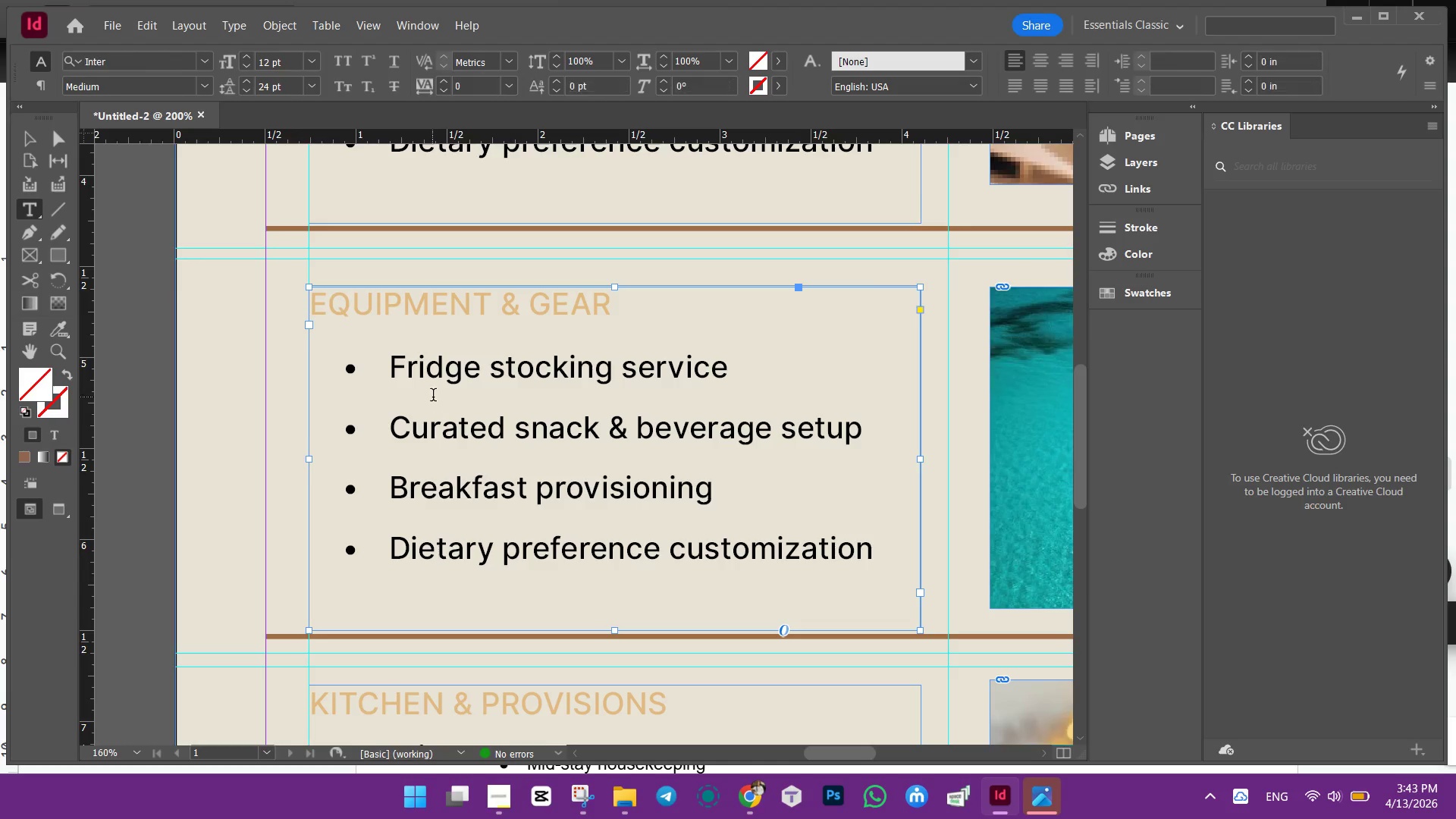 
left_click([433, 397])
 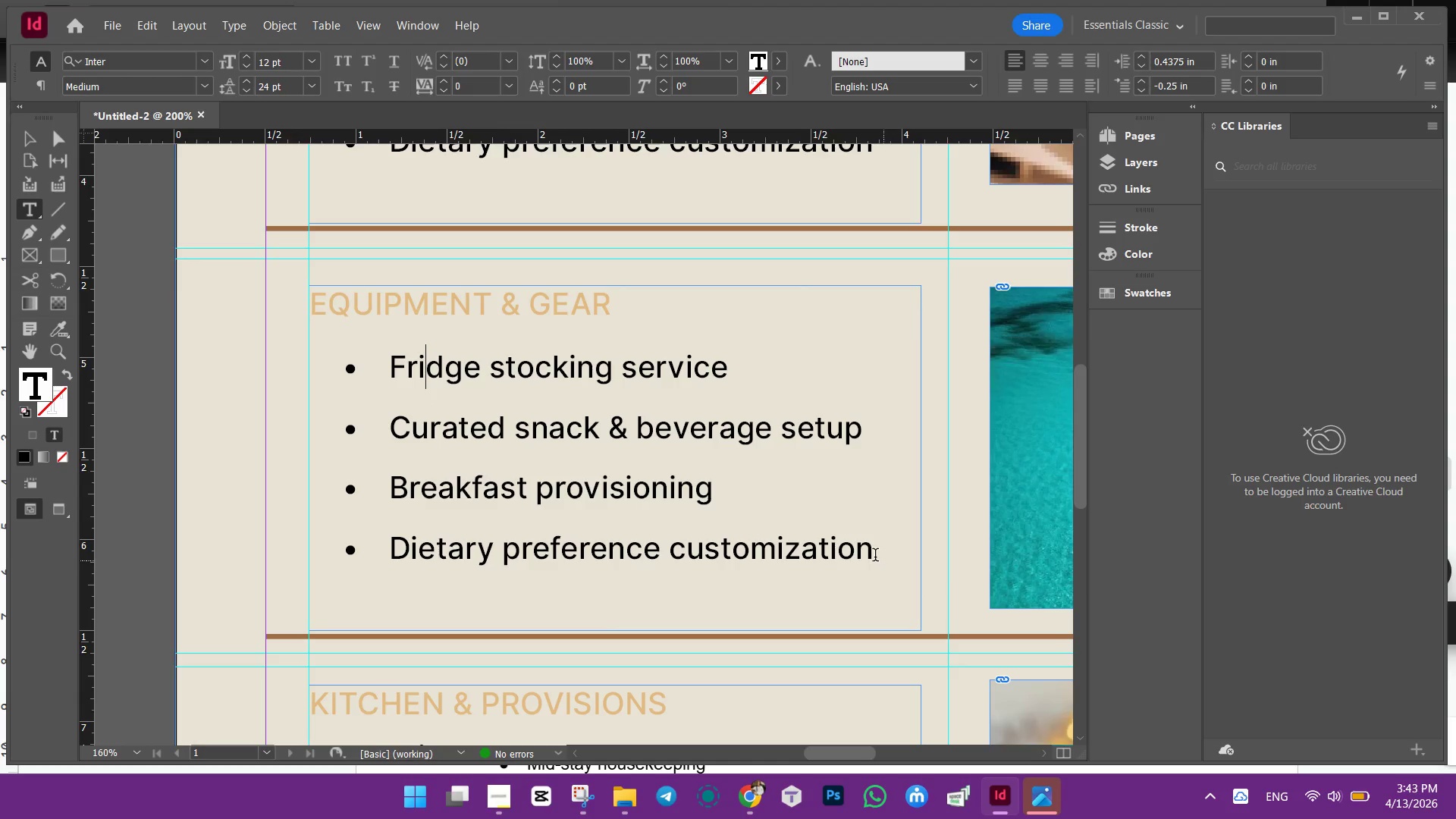 
left_click_drag(start_coordinate=[873, 557], to_coordinate=[378, 383])
 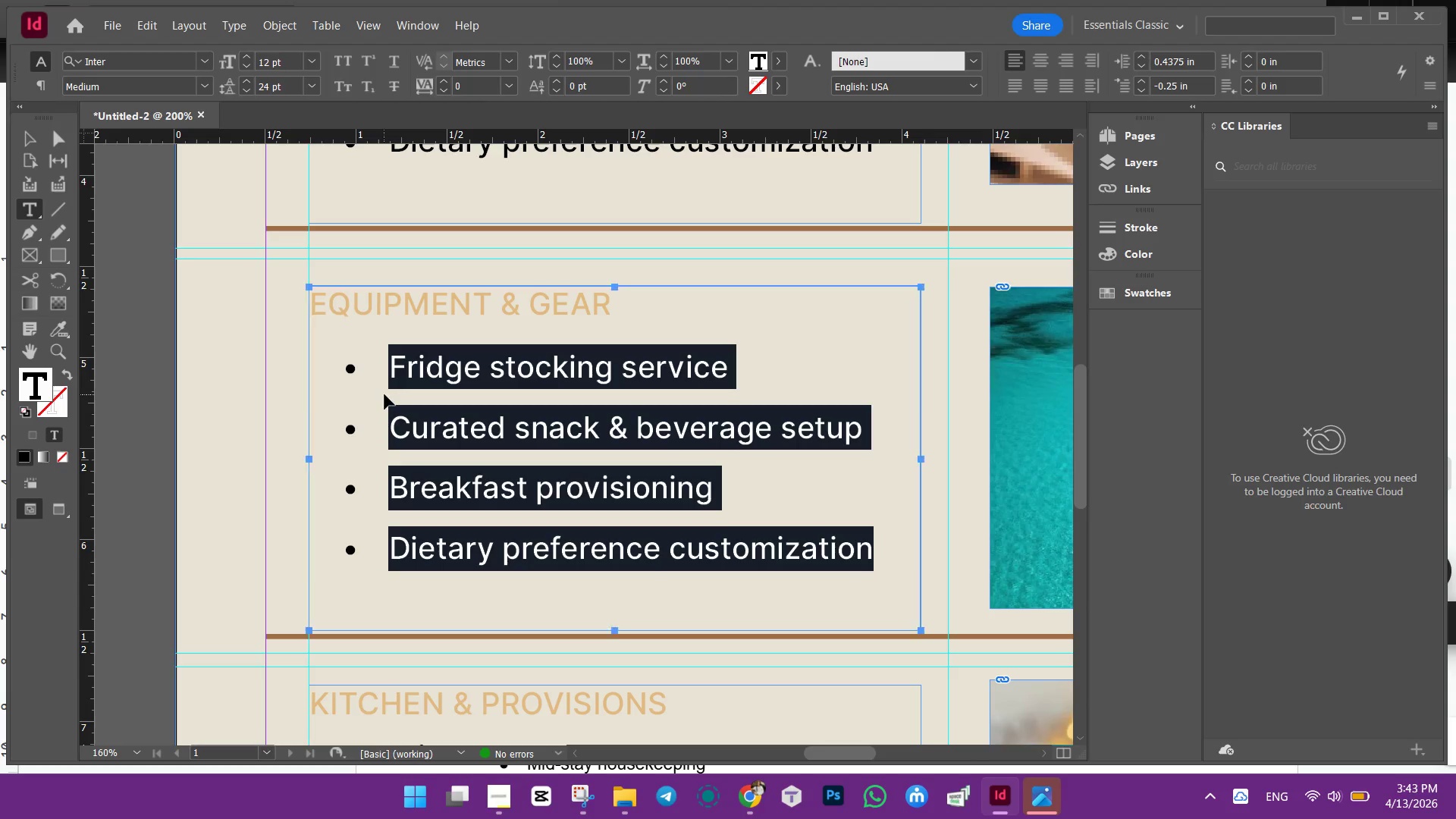 
key(Control+ControlLeft)
 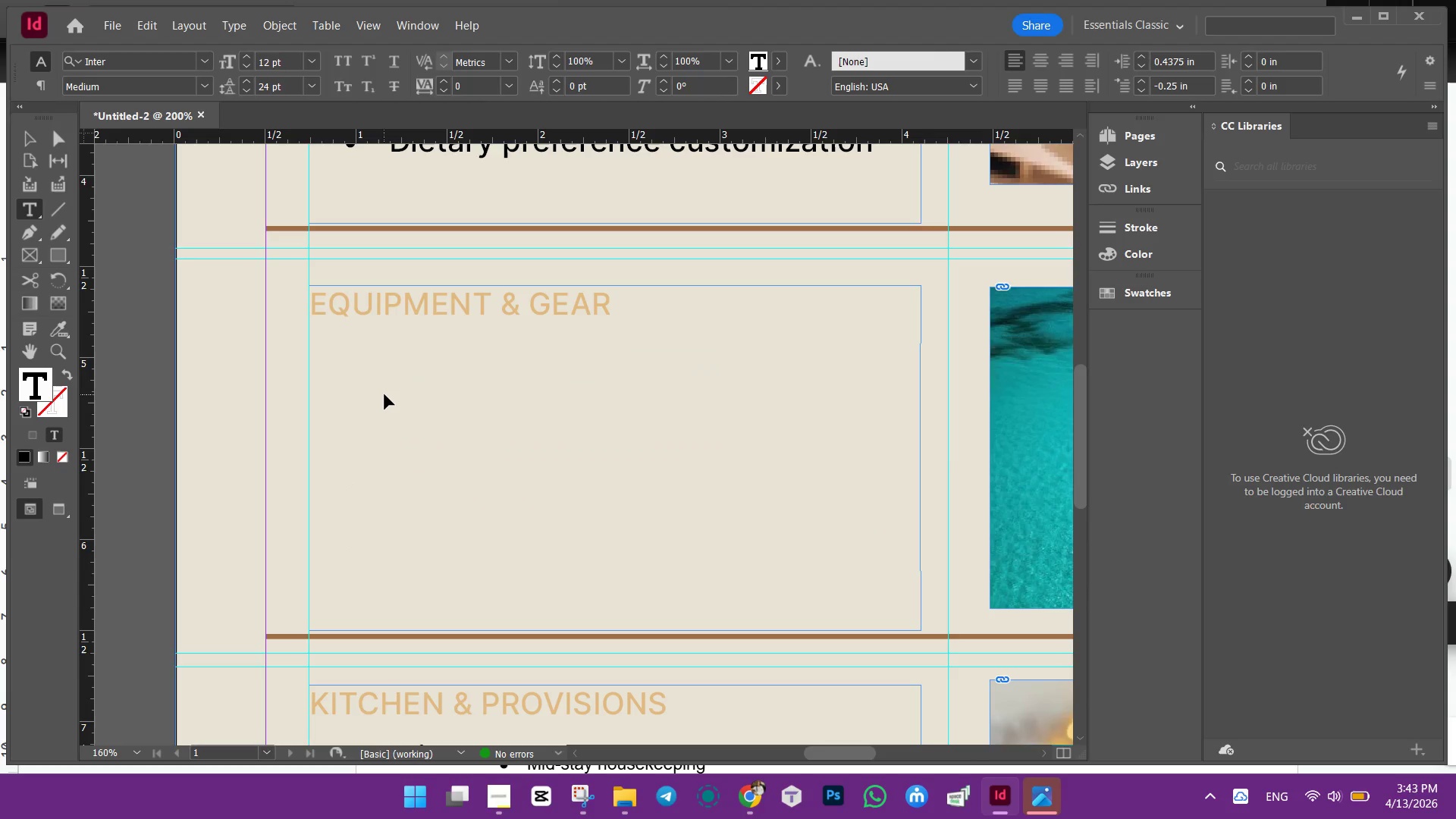 
key(Control+V)
 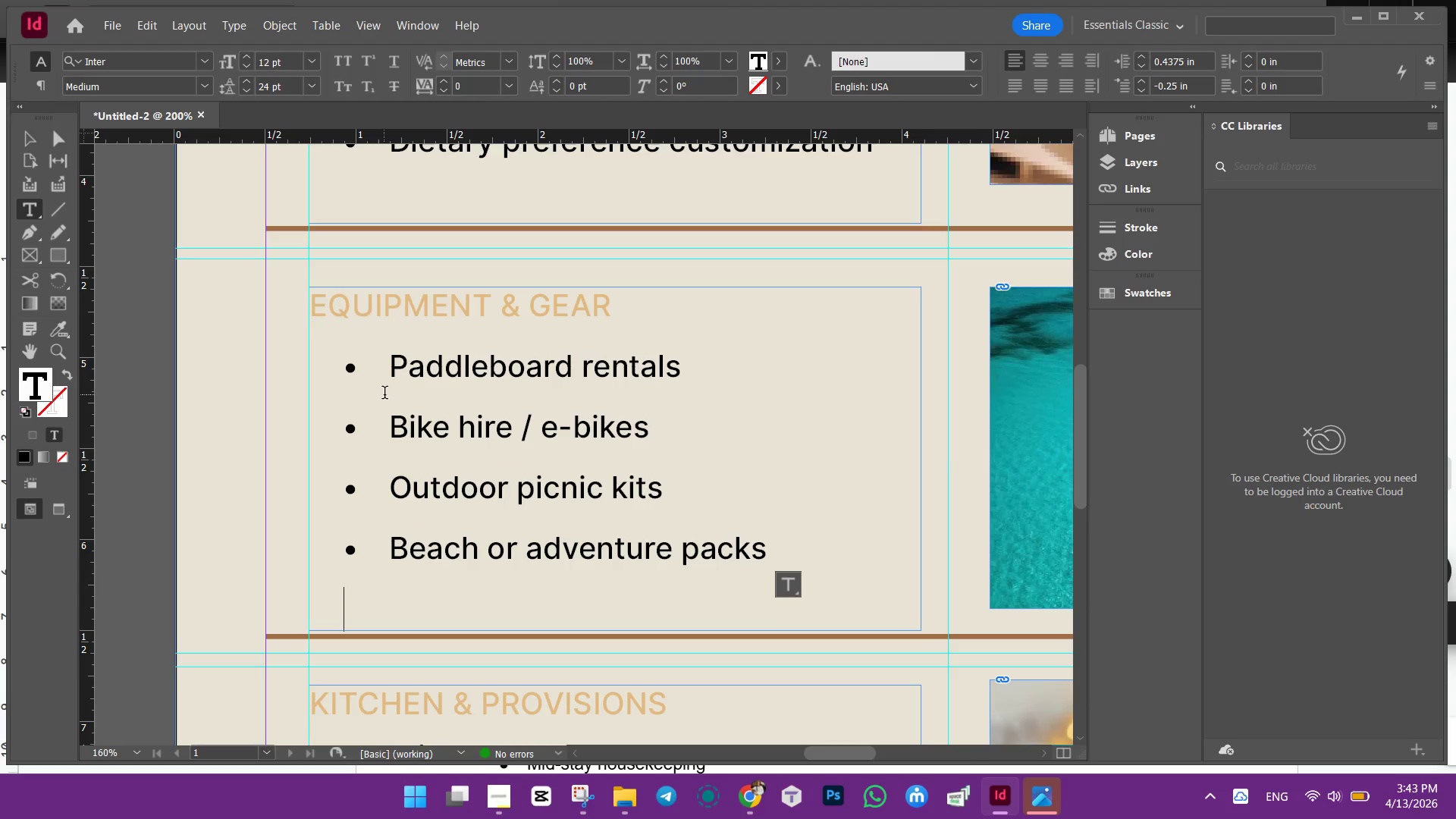 
key(Backspace)
 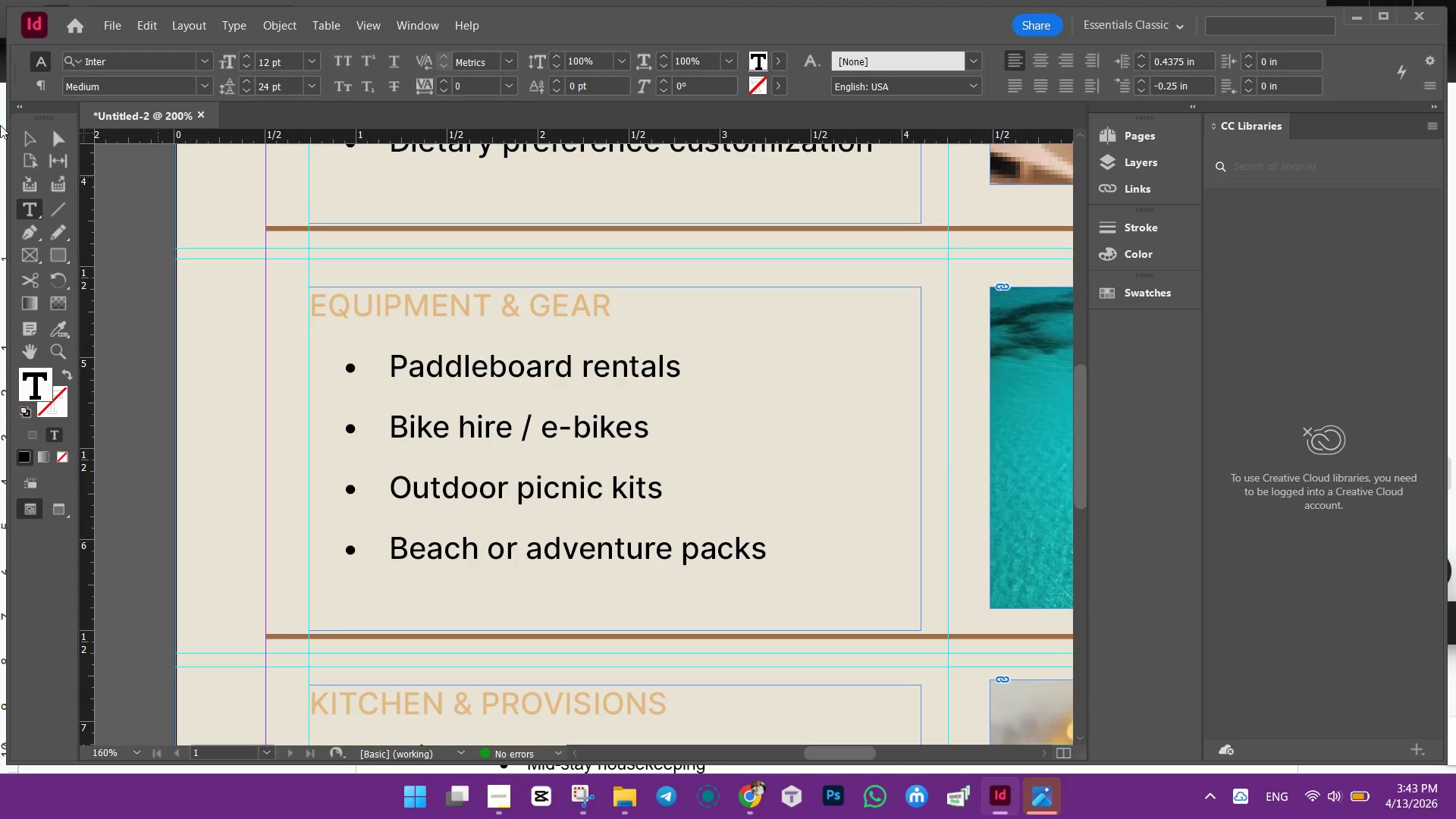 
left_click([24, 140])
 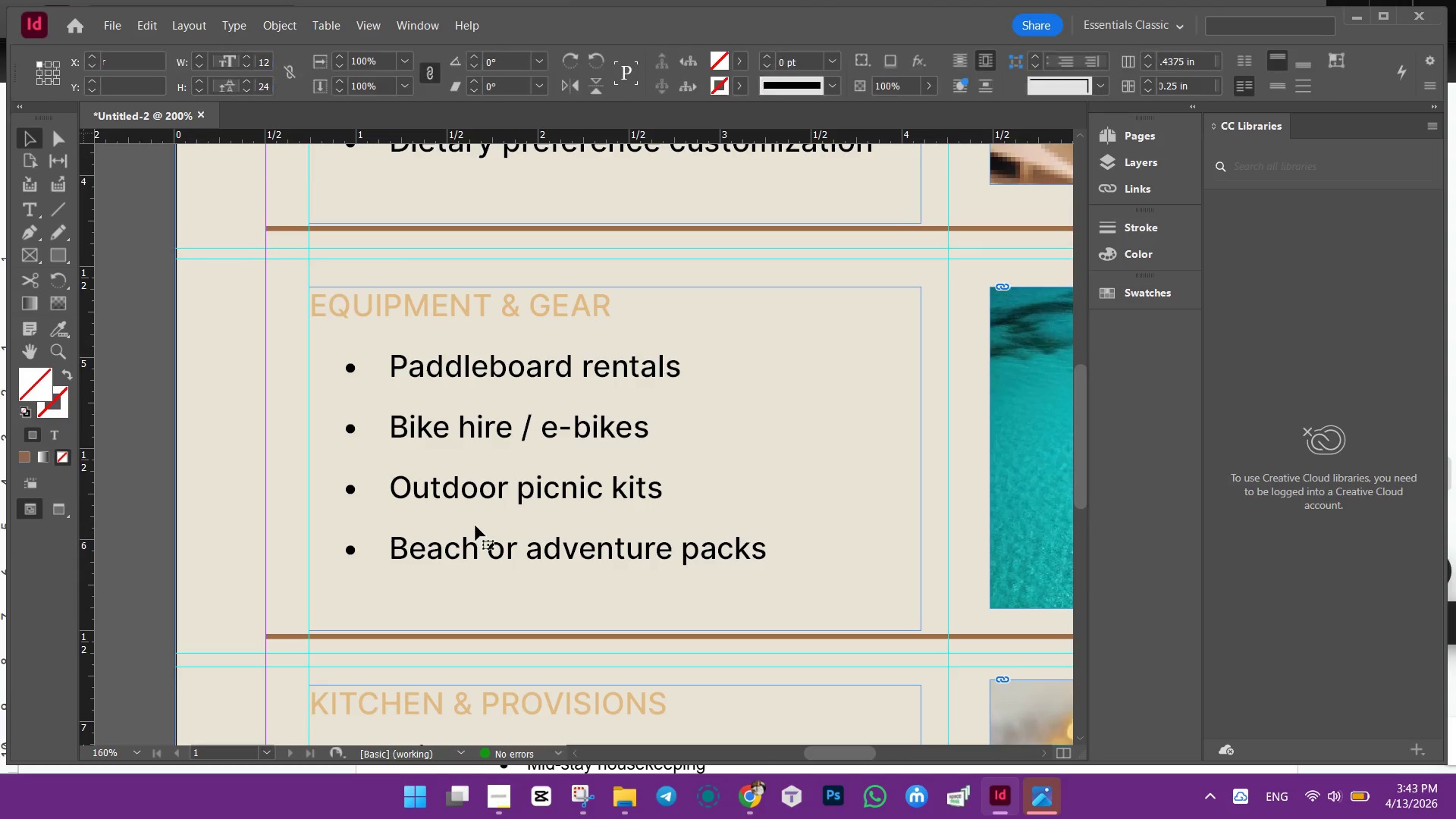 
scroll: coordinate [475, 526], scroll_direction: down, amount: 7.0
 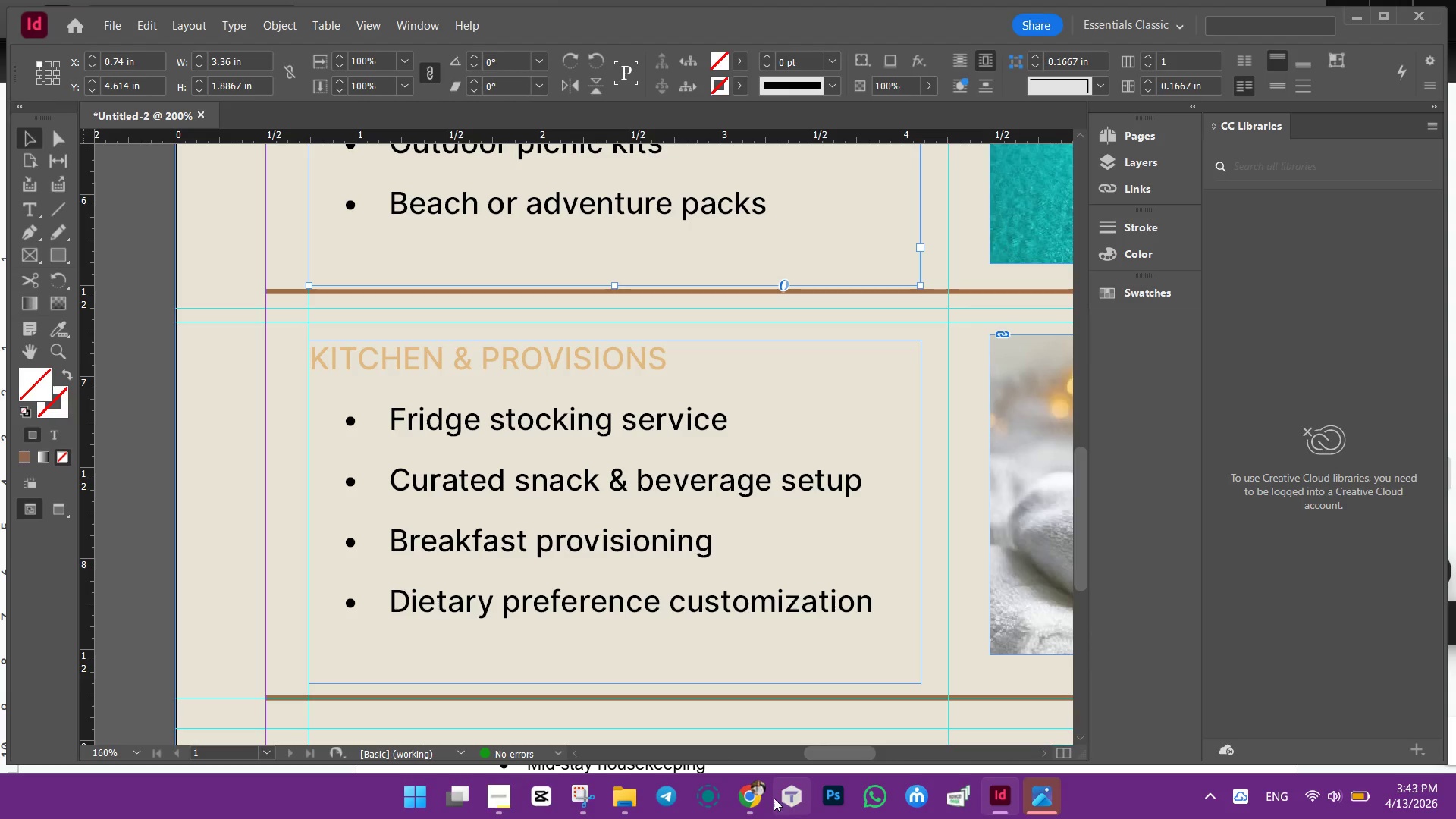 
left_click([754, 795])
 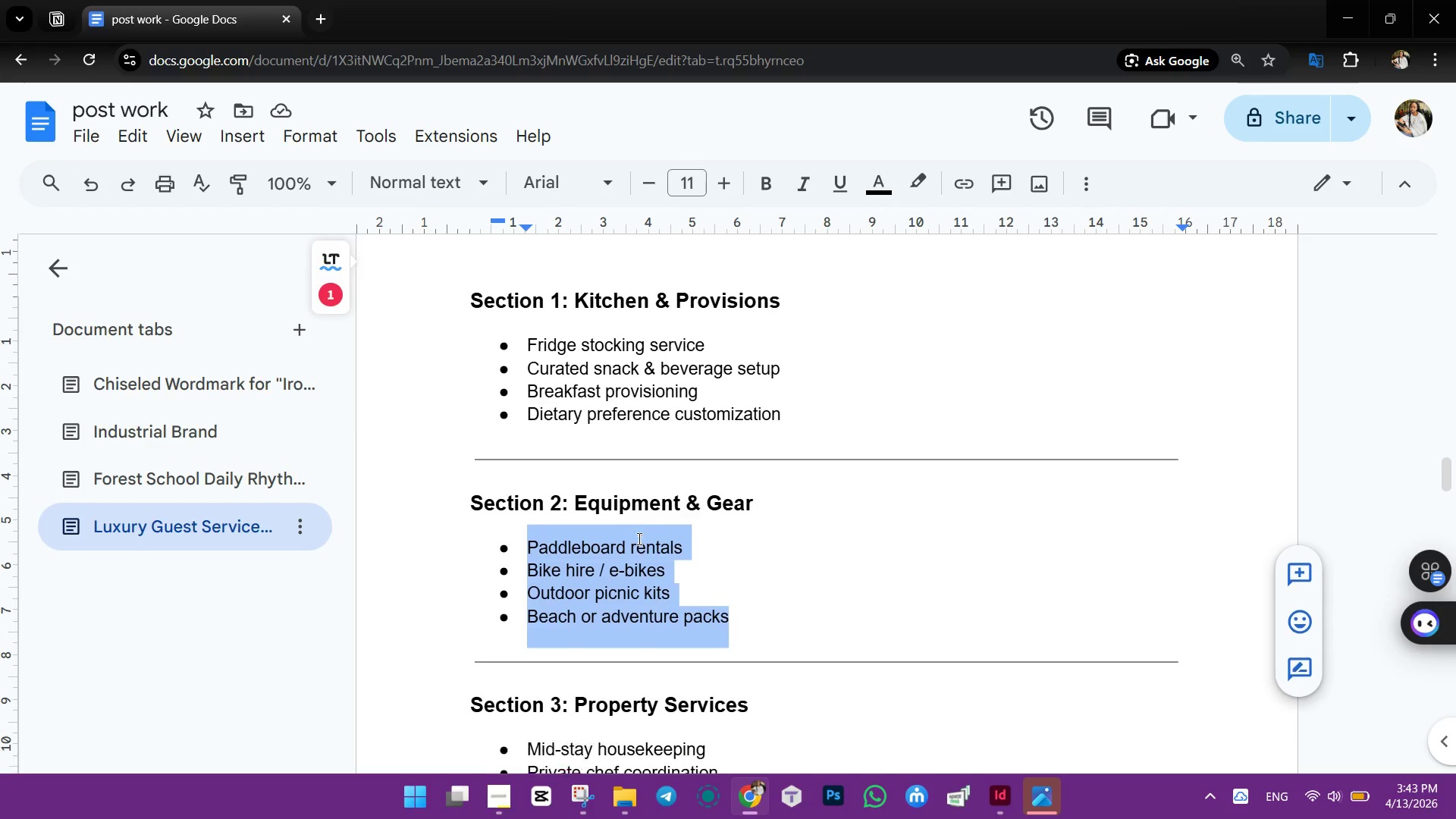 
scroll: coordinate [638, 539], scroll_direction: down, amount: 2.0
 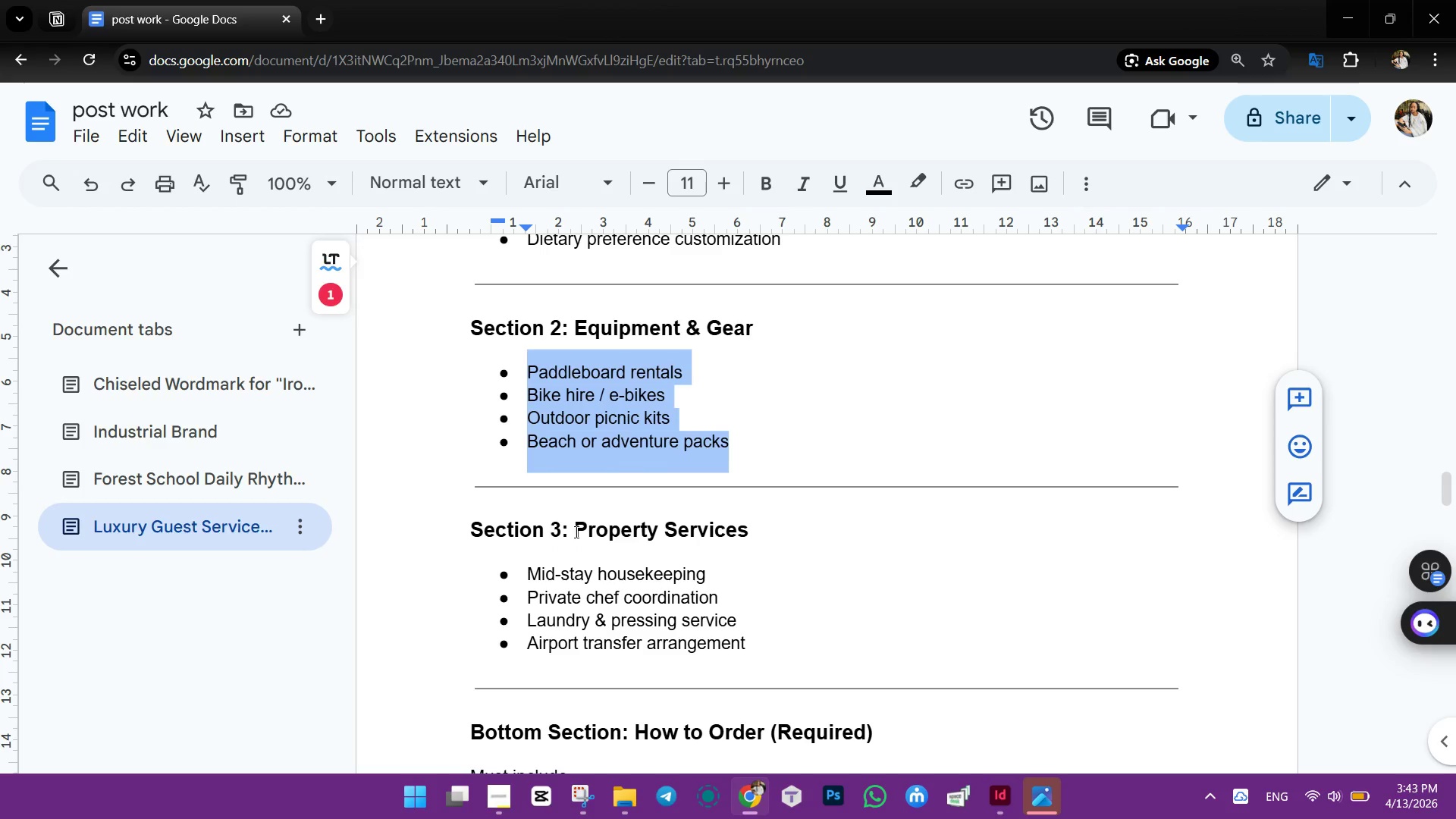 
left_click_drag(start_coordinate=[575, 532], to_coordinate=[767, 529])
 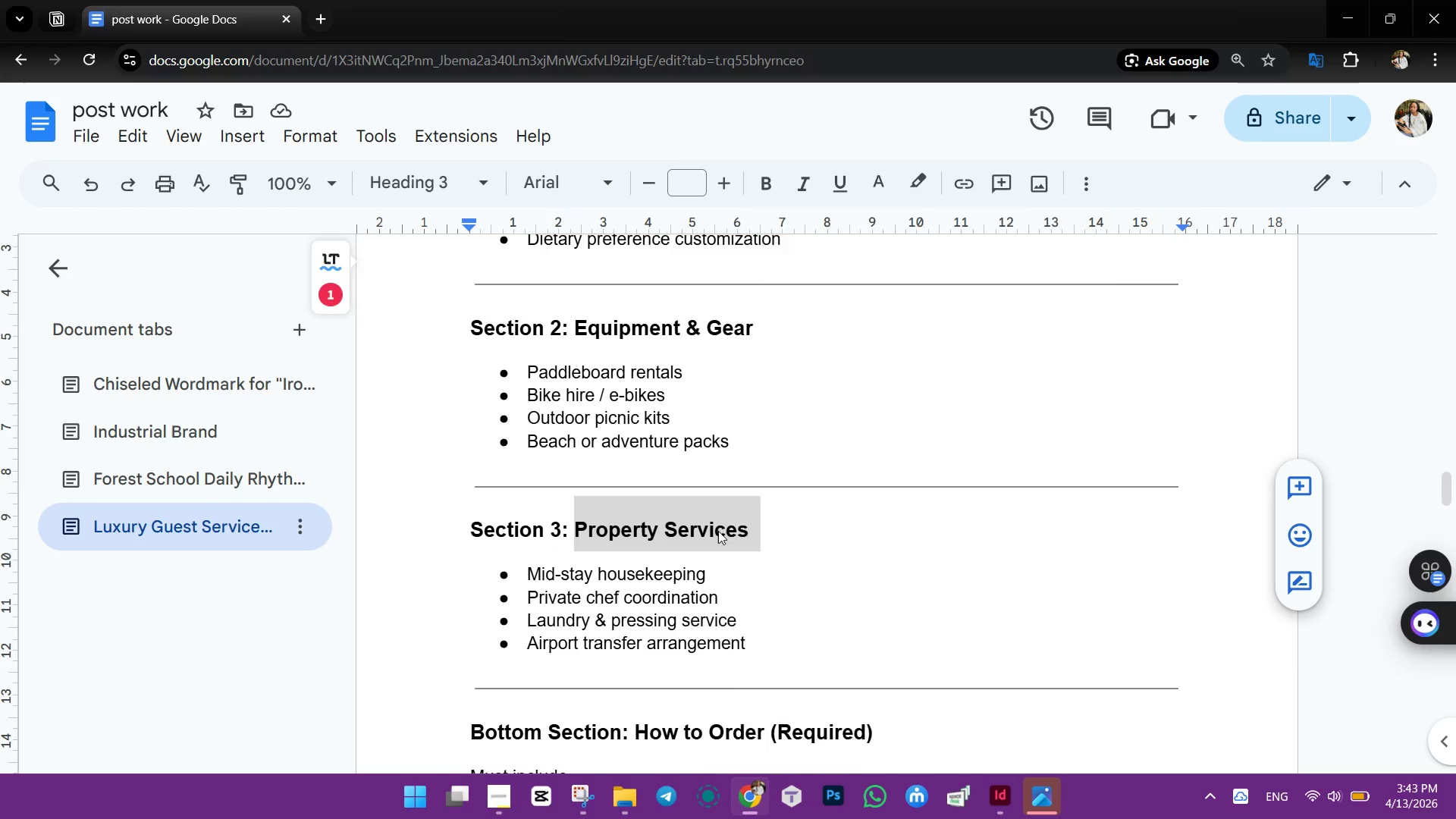 
right_click([718, 531])
 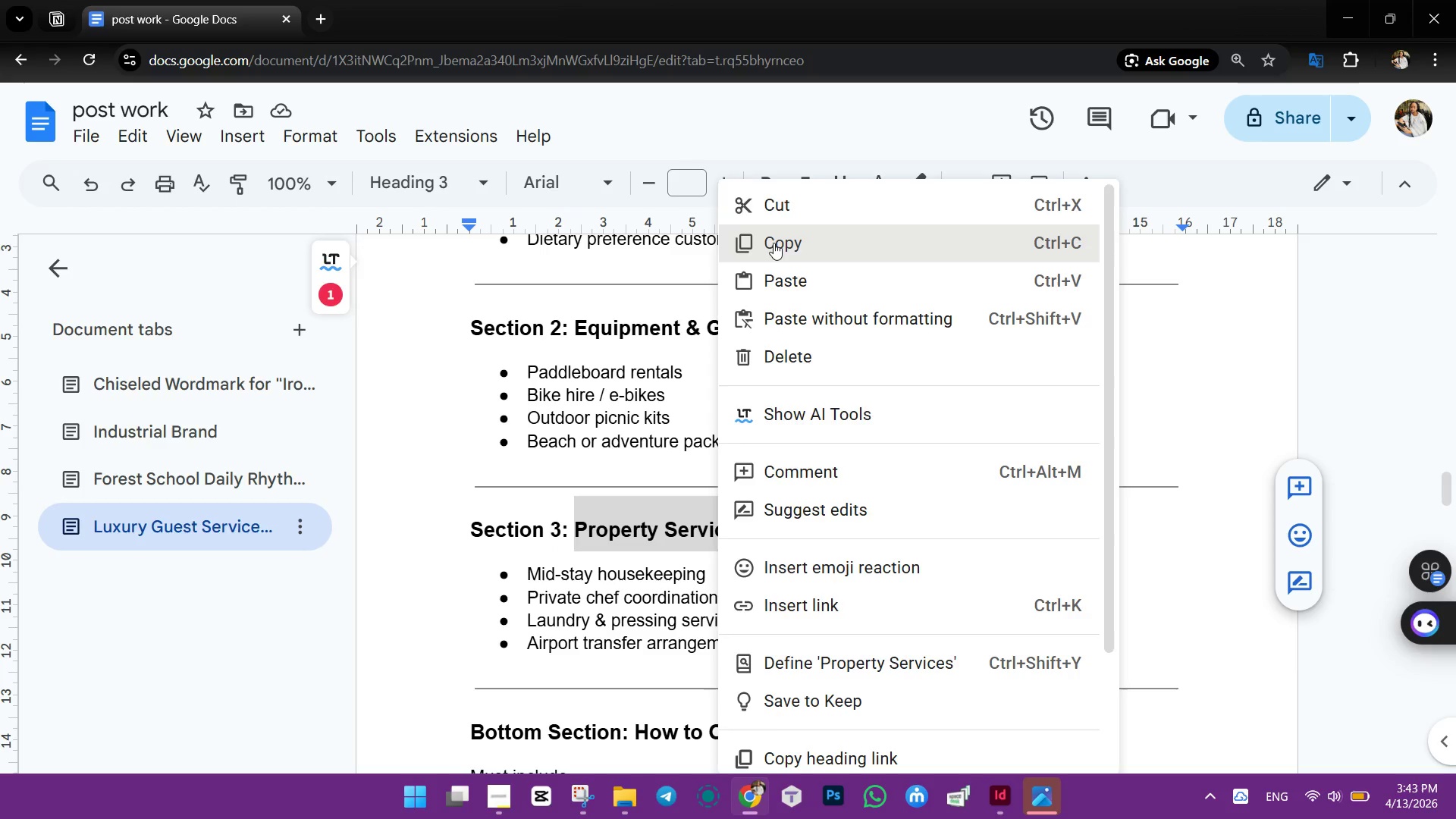 
left_click([774, 243])
 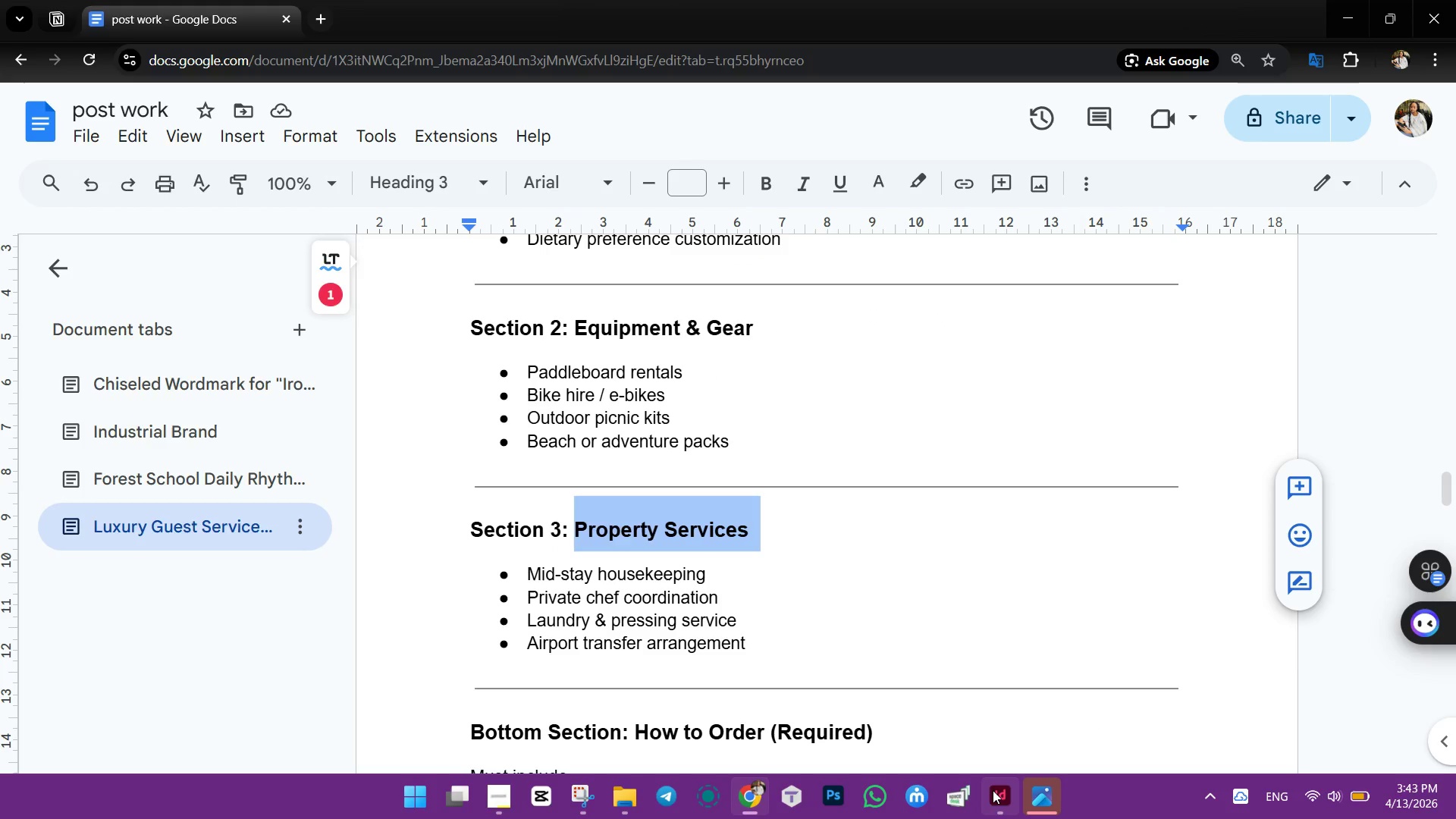 
left_click([994, 790])
 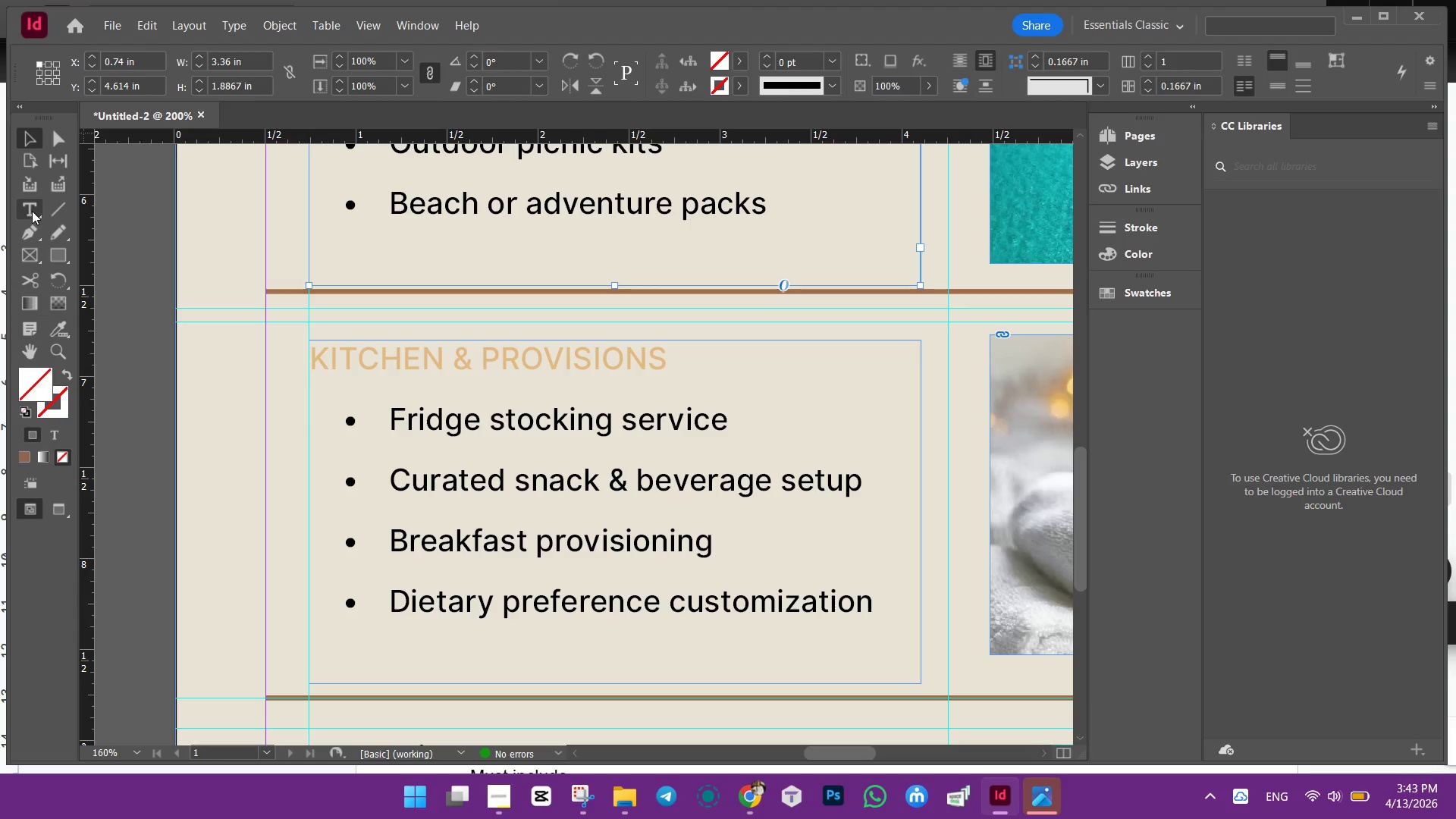 
double_click([369, 350])
 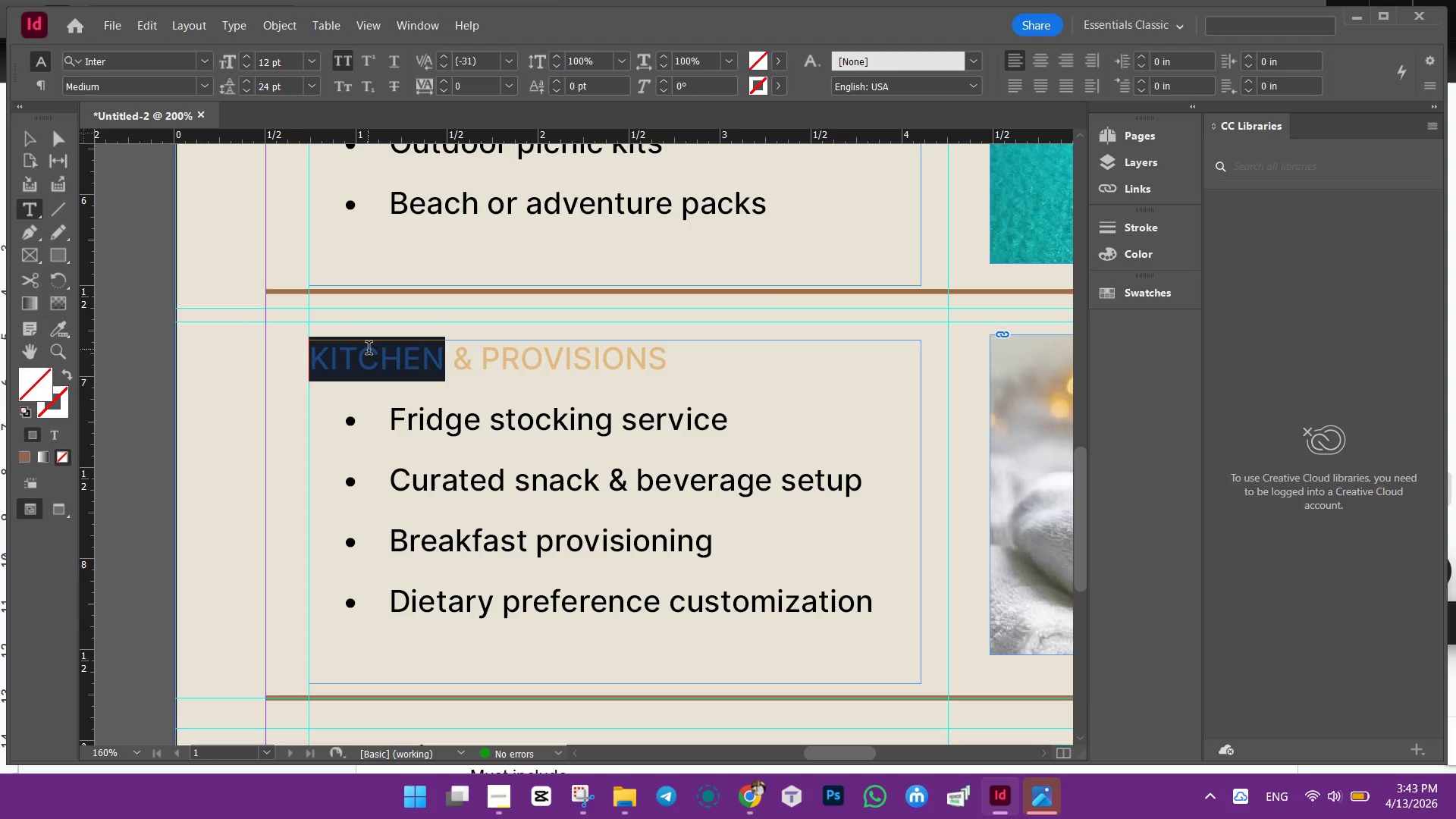 
triple_click([369, 350])
 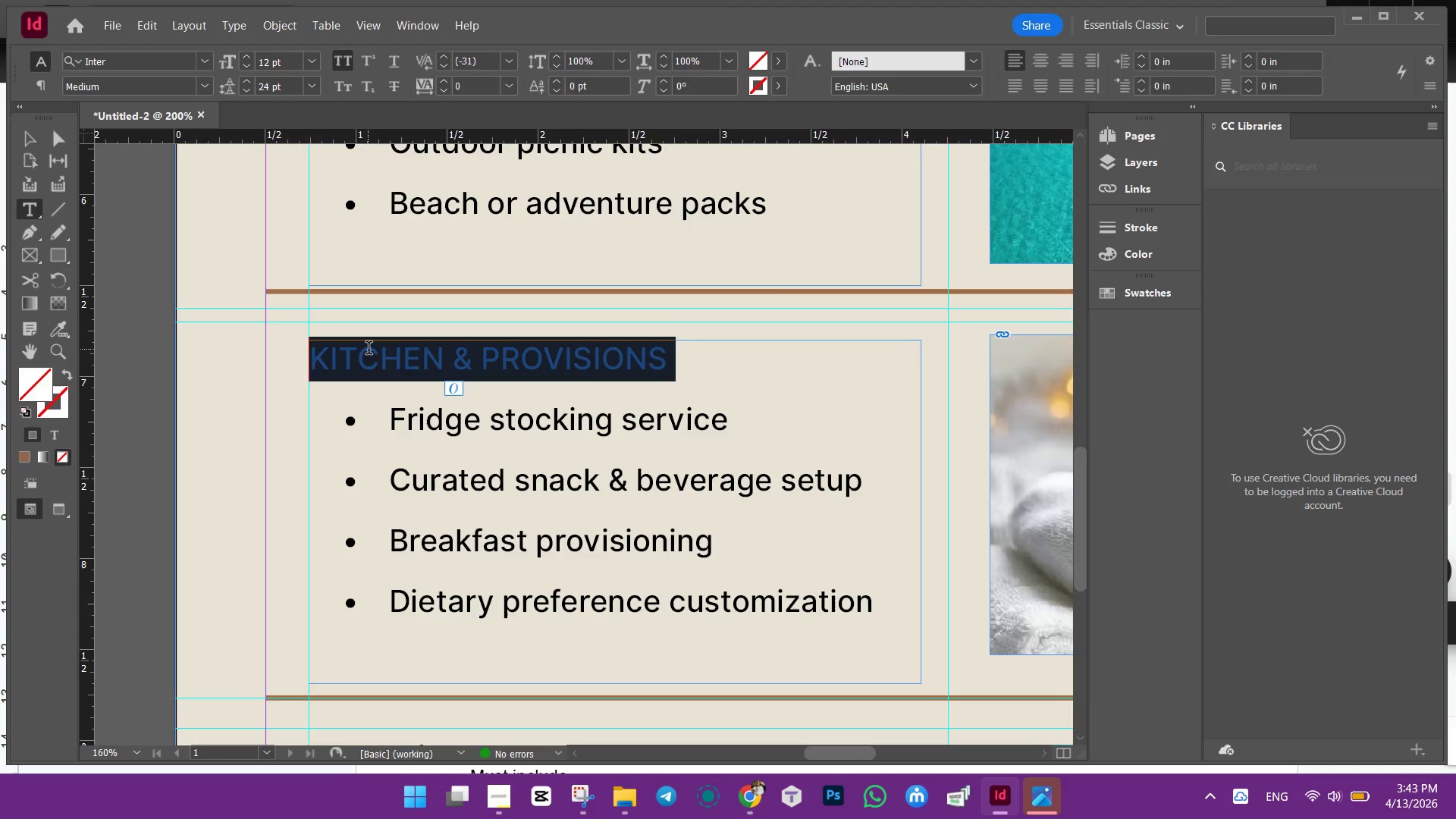 
triple_click([369, 350])
 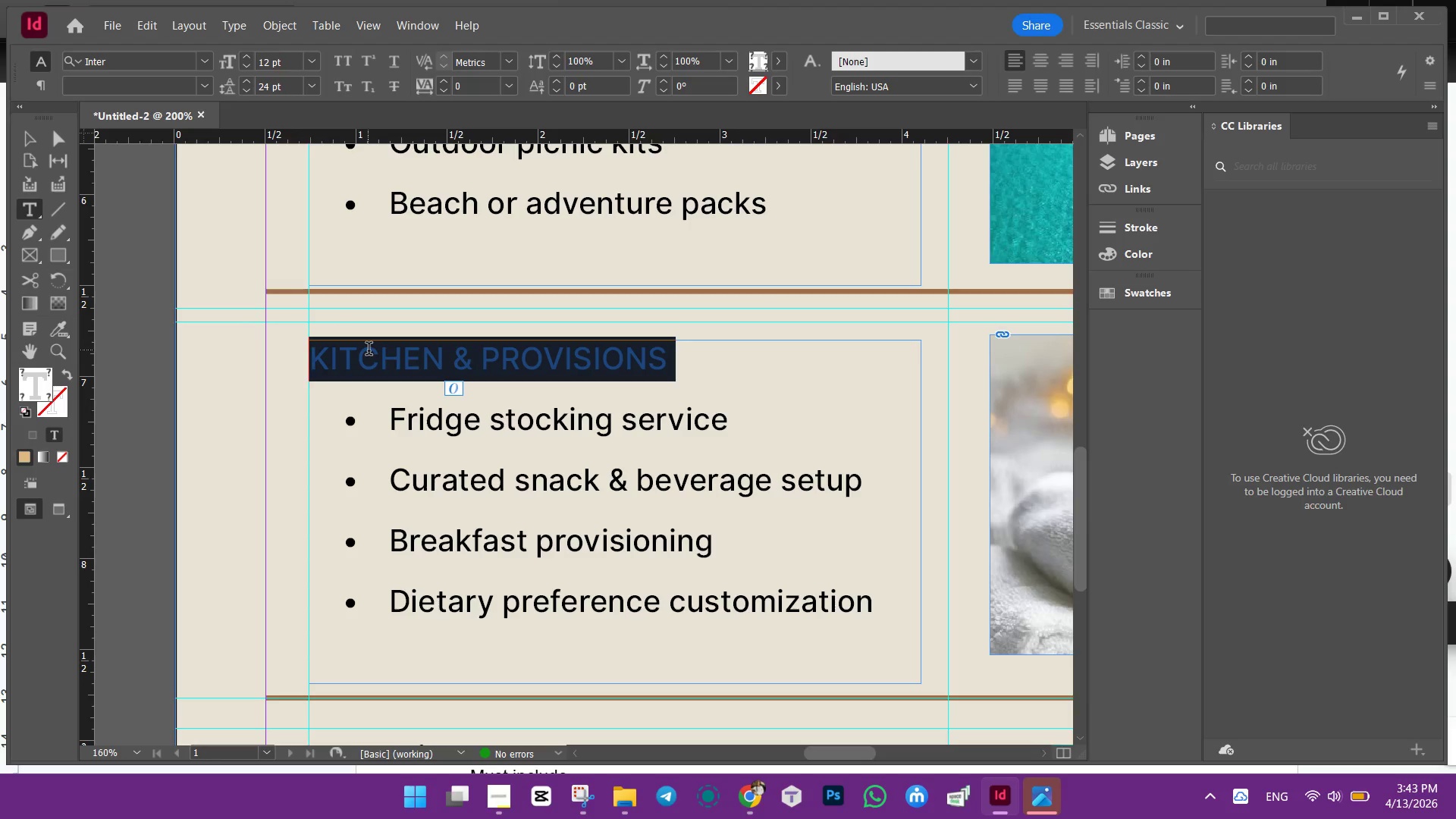 
key(Control+ControlLeft)
 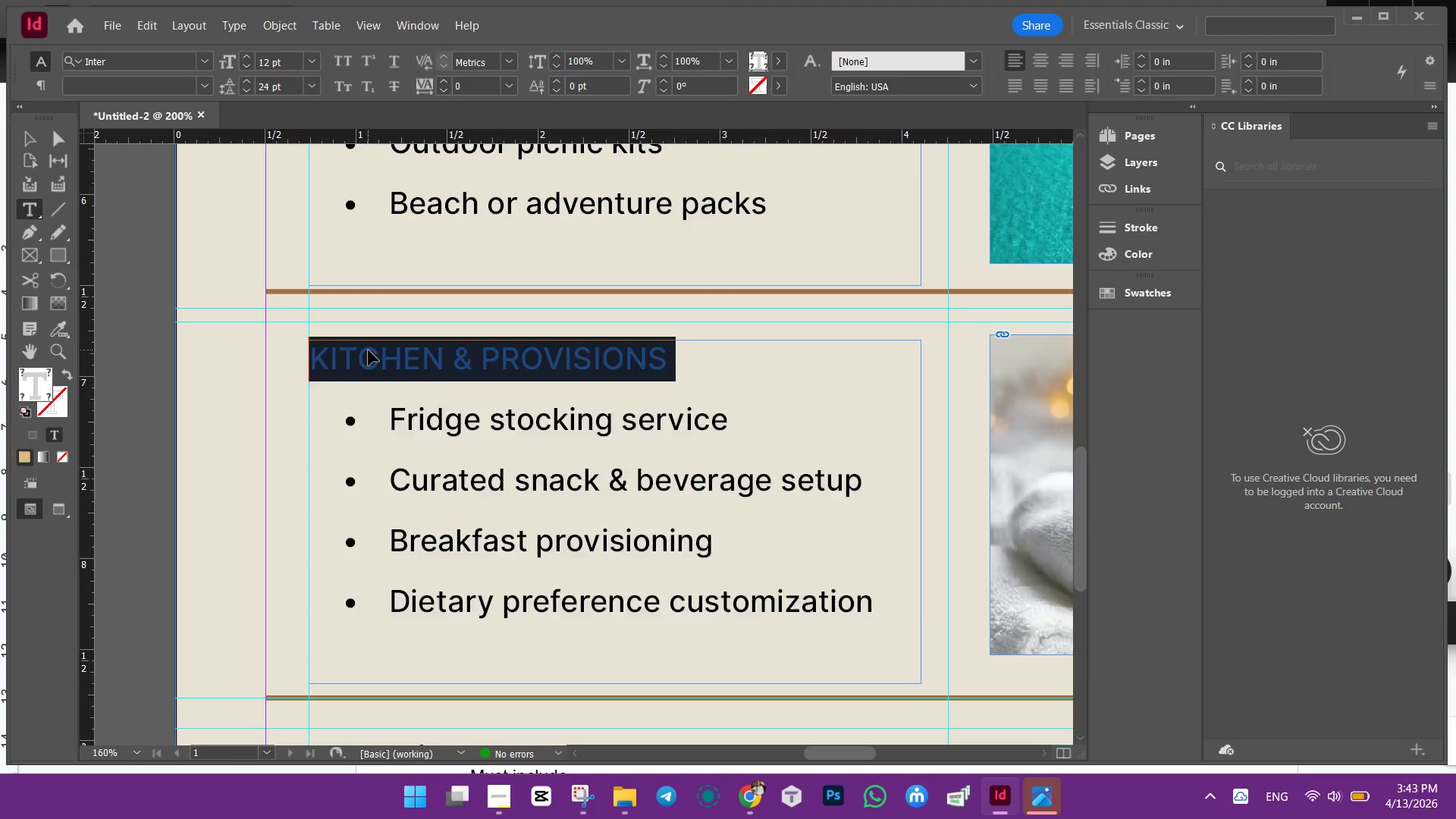 
key(Control+V)
 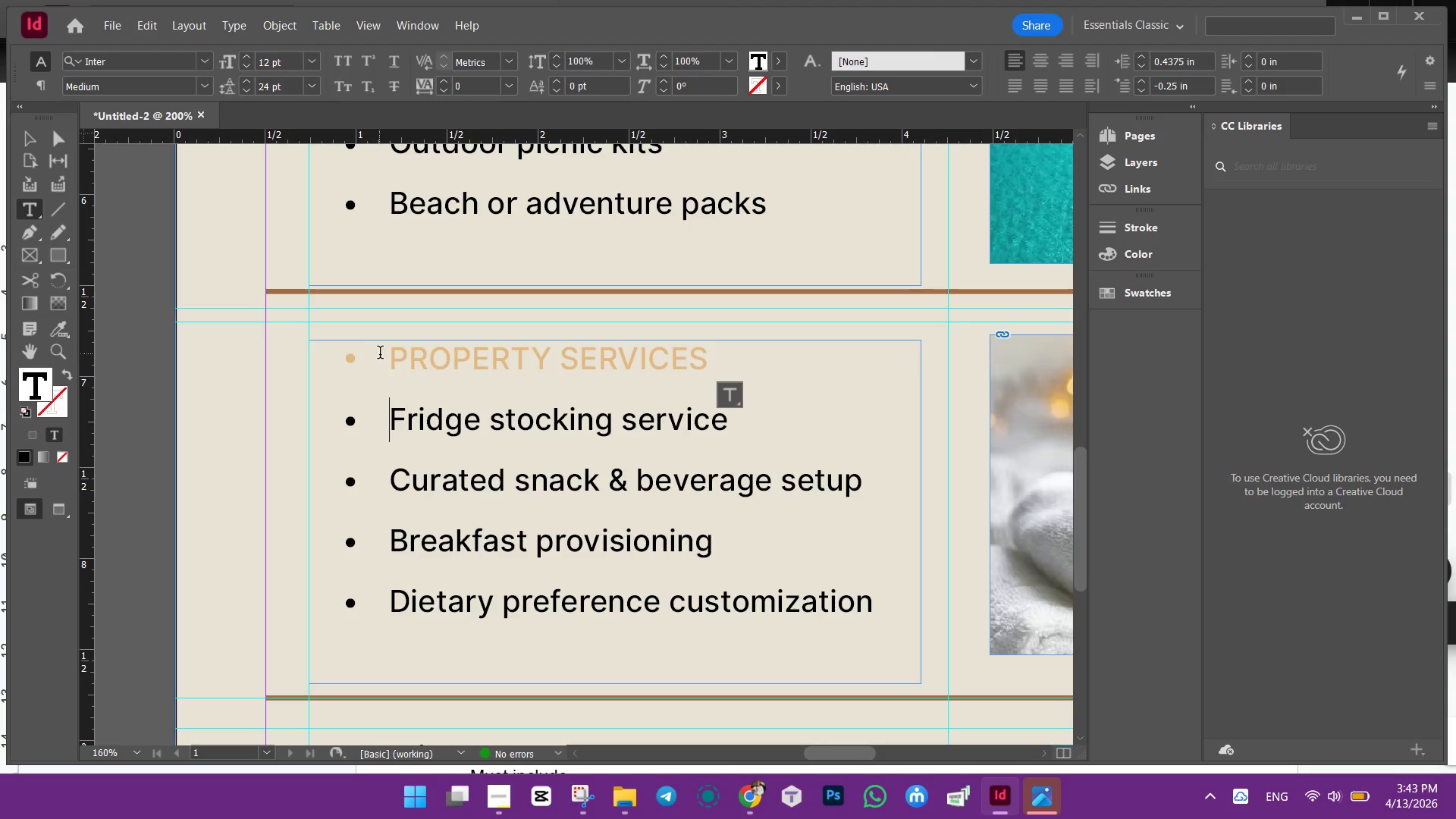 
left_click([381, 354])
 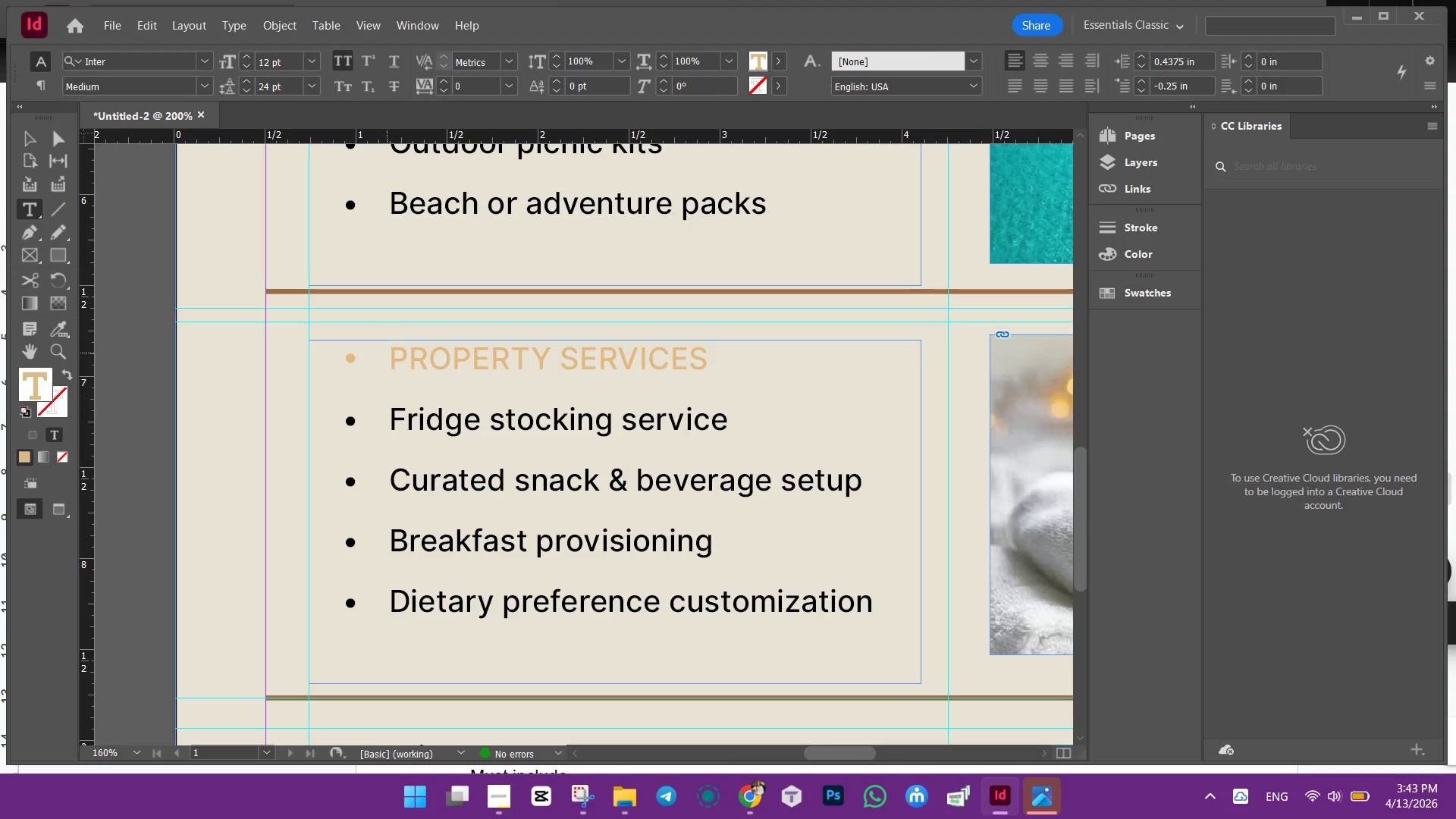 
key(Backspace)
 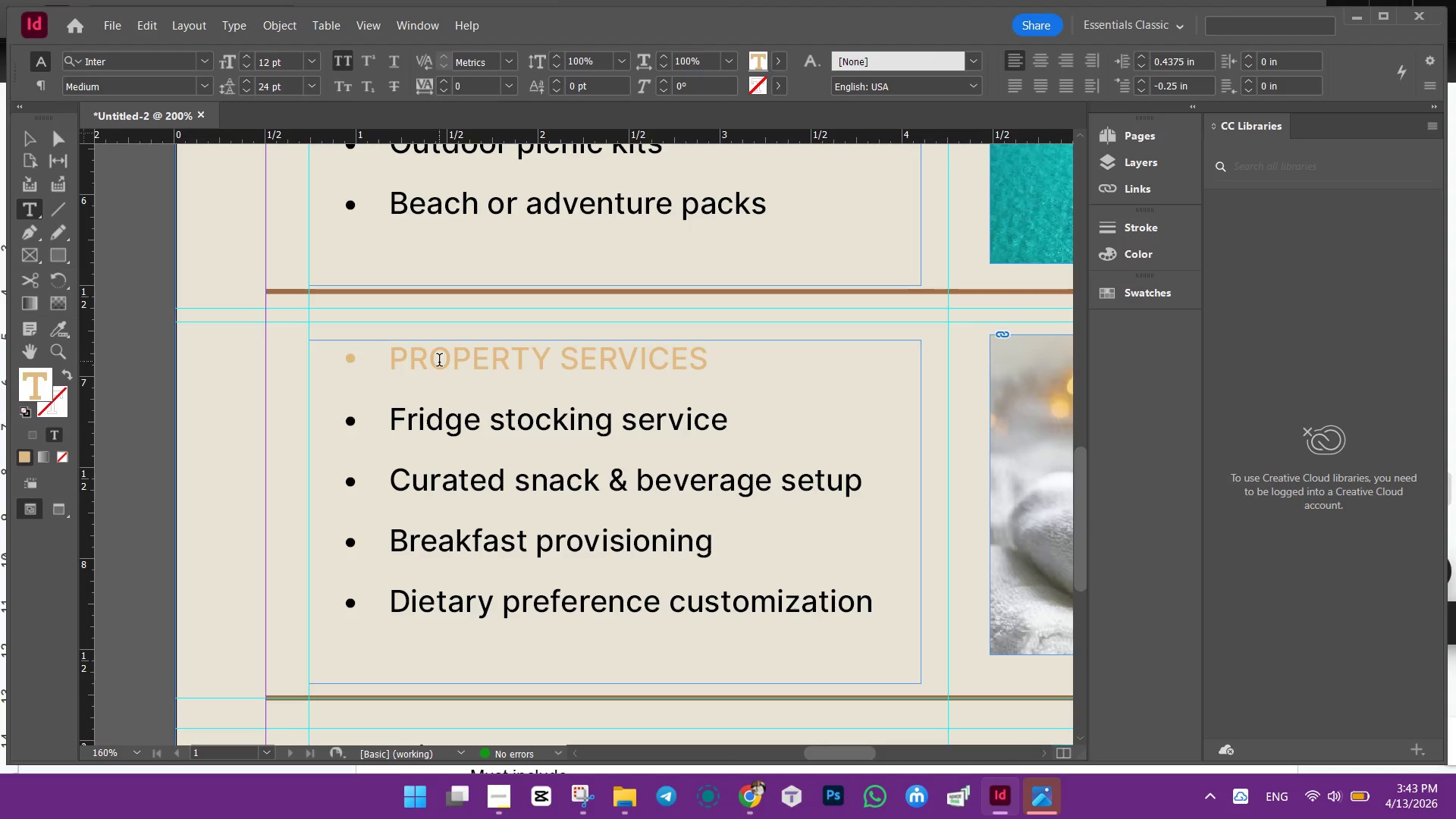 
double_click([439, 362])
 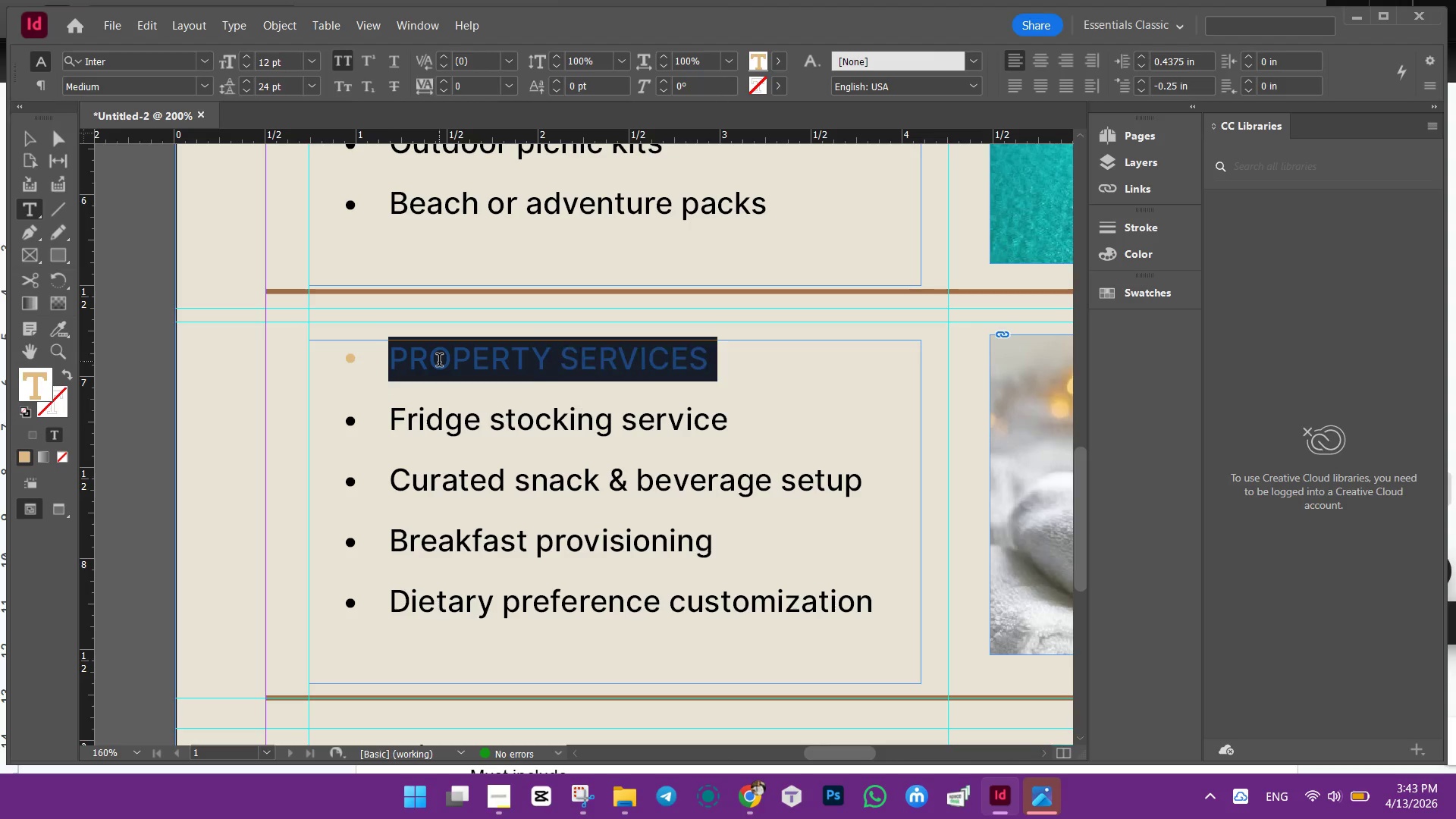 
triple_click([439, 362])
 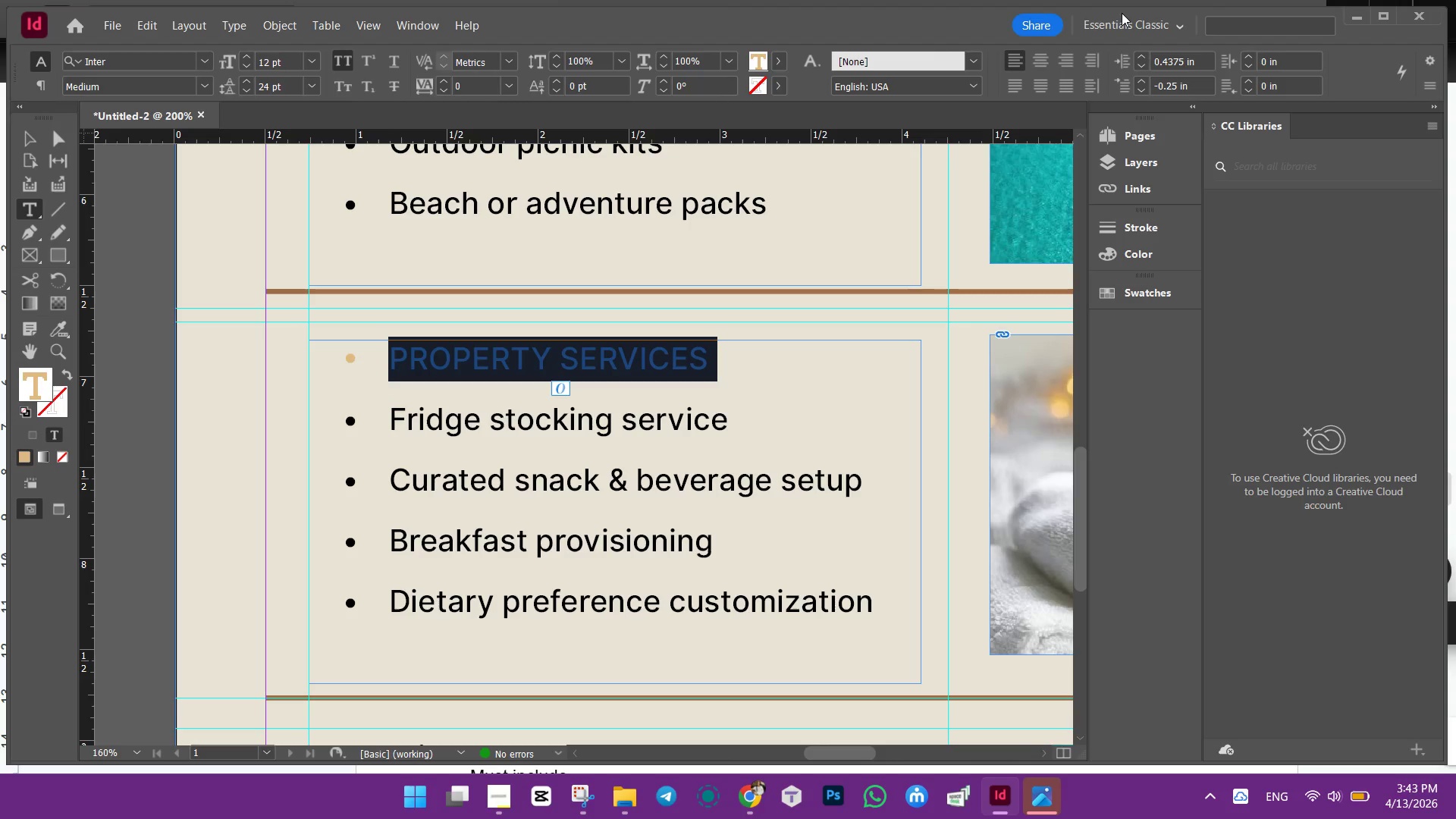 
double_click([1122, 16])
 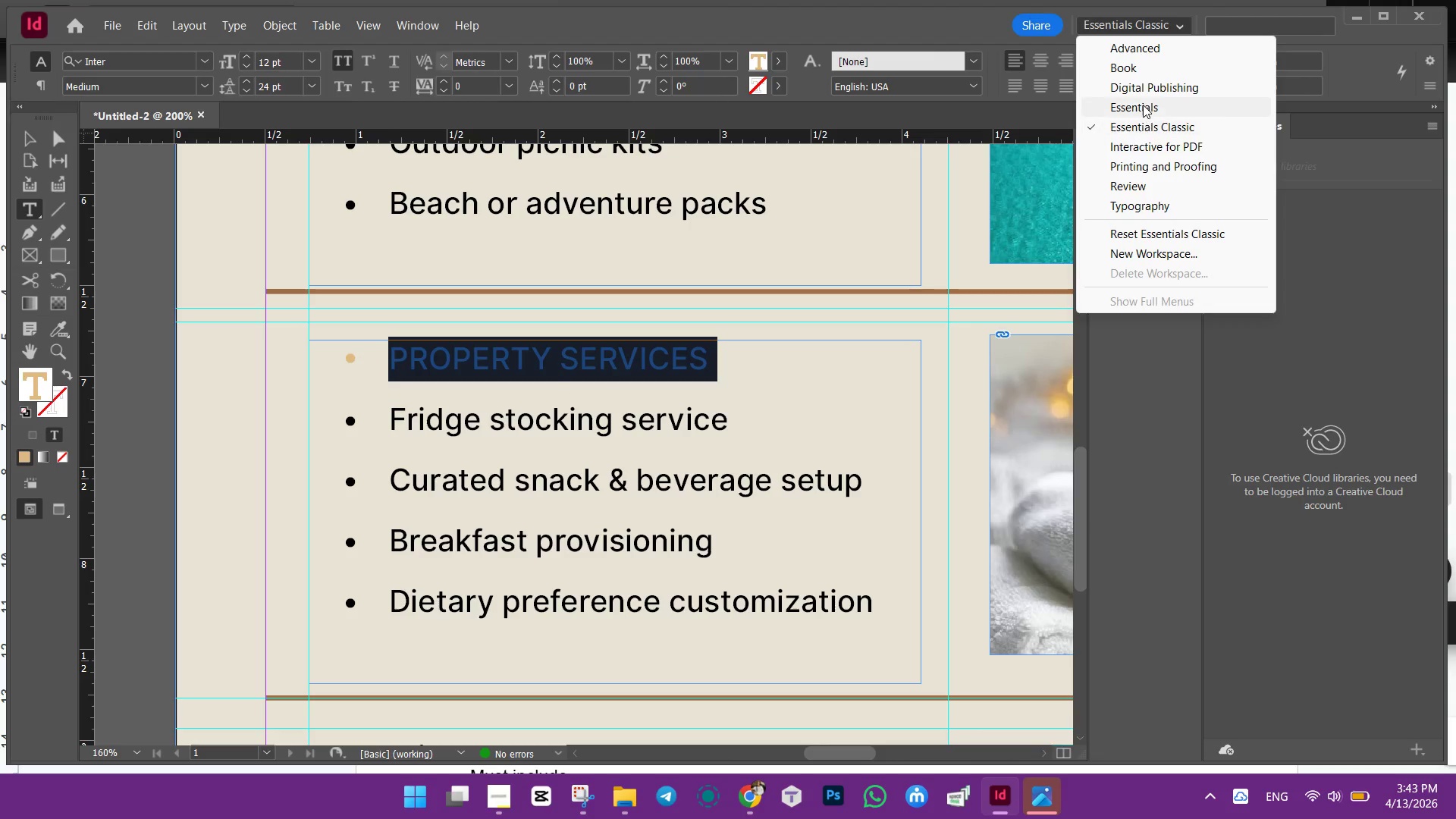 
left_click([1143, 103])
 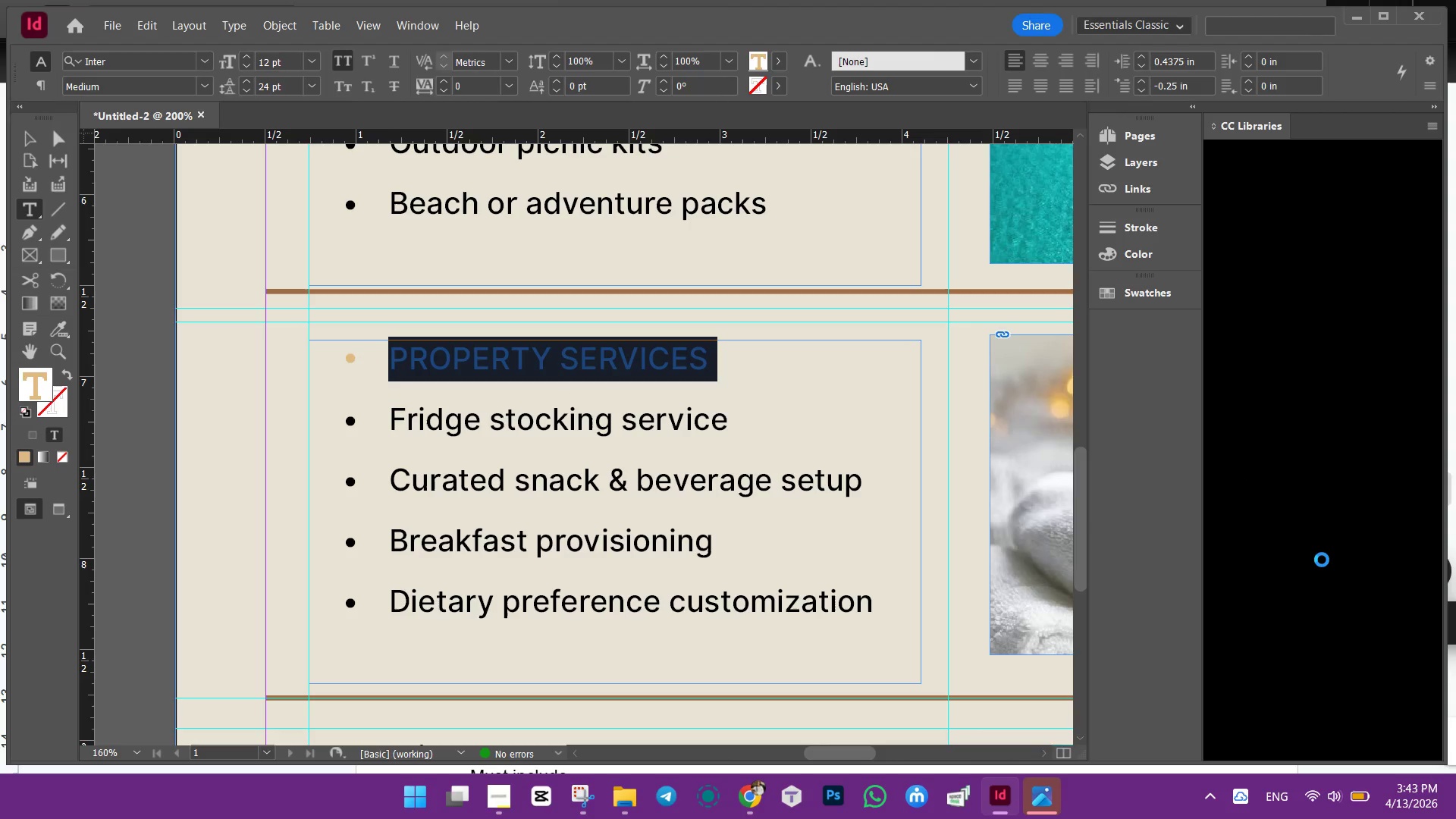 
mouse_move([1339, 576])
 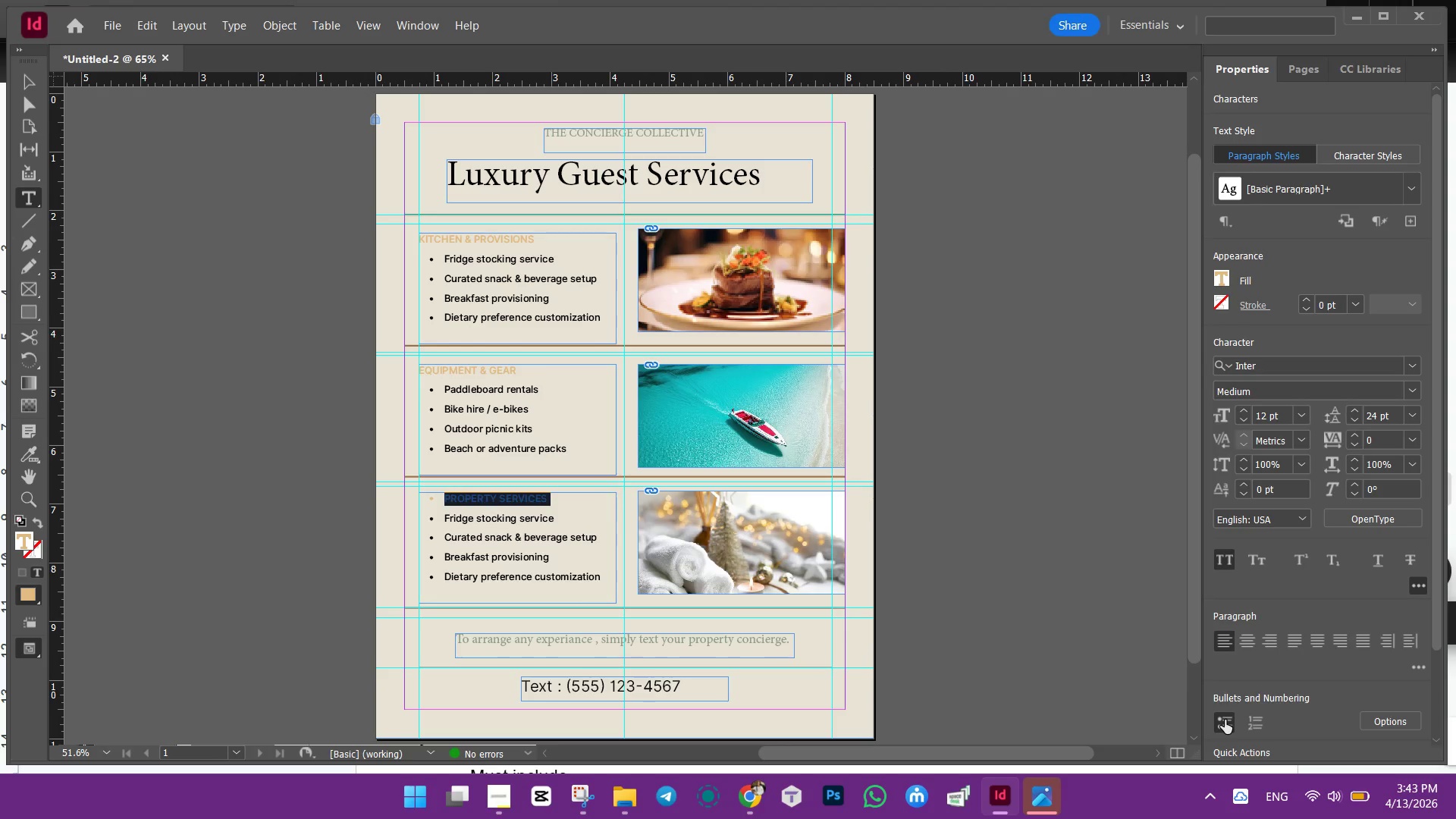 
left_click([1225, 720])
 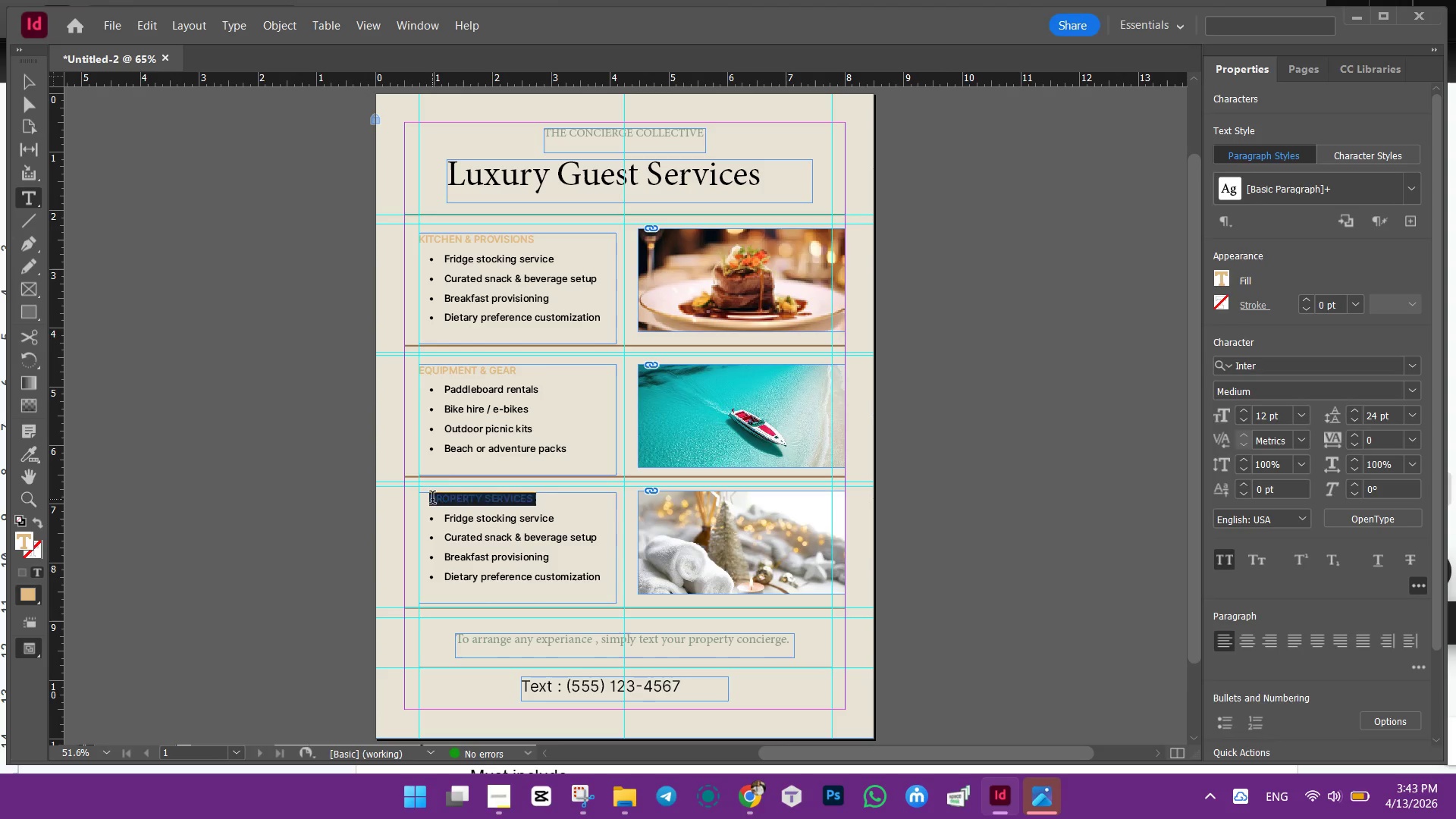 
double_click([432, 499])
 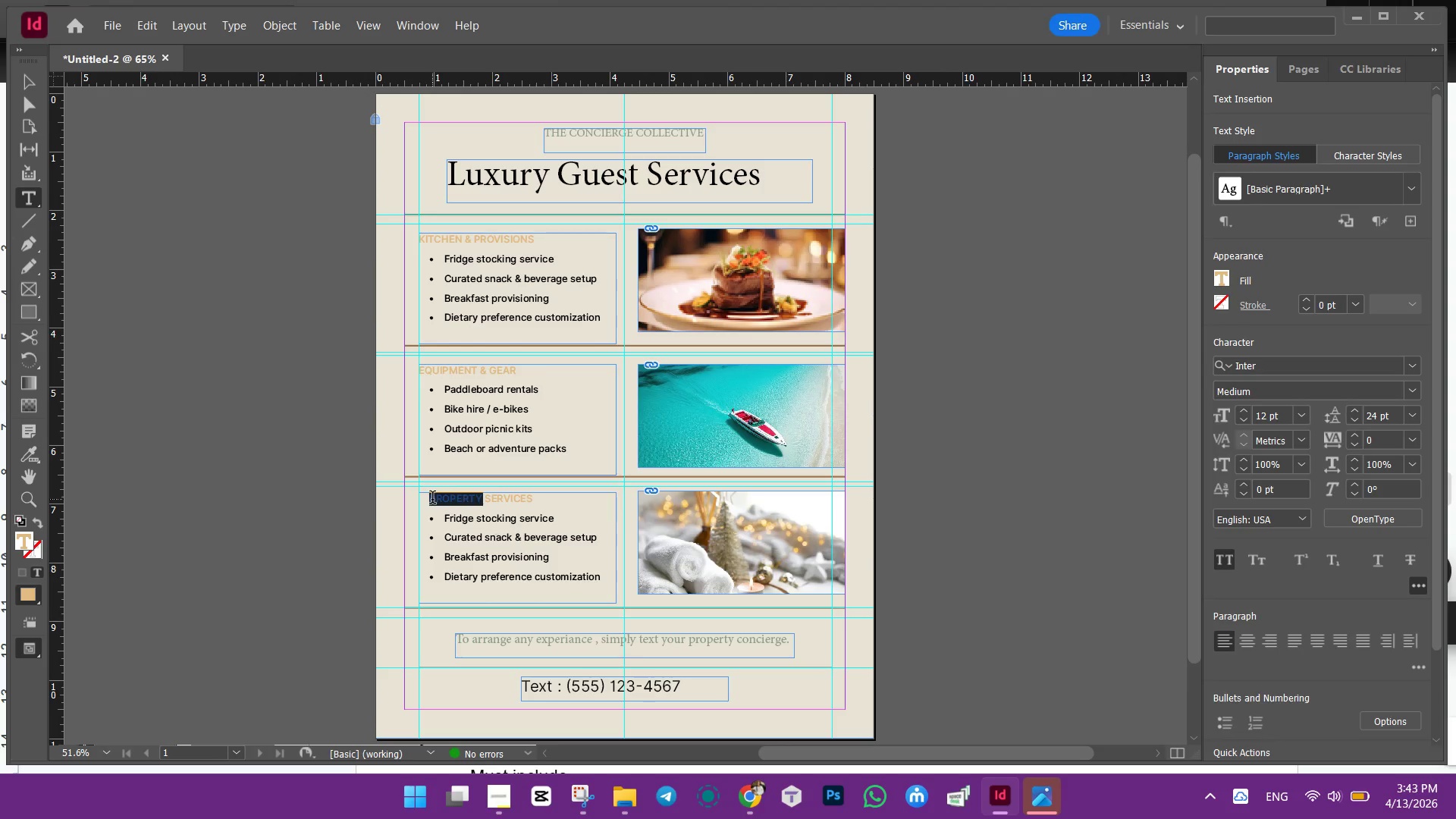 
triple_click([432, 499])
 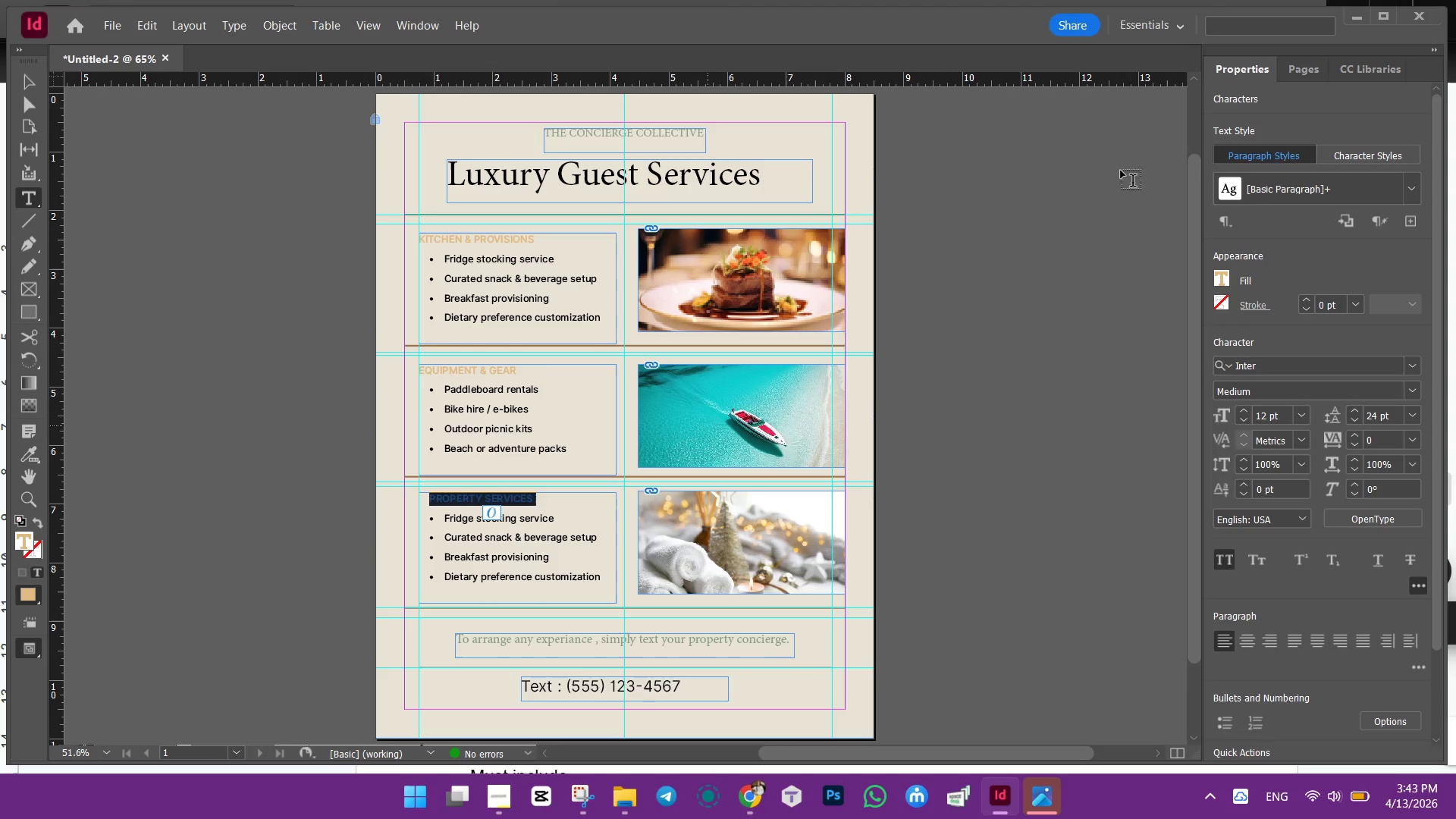 
left_click([1145, 19])
 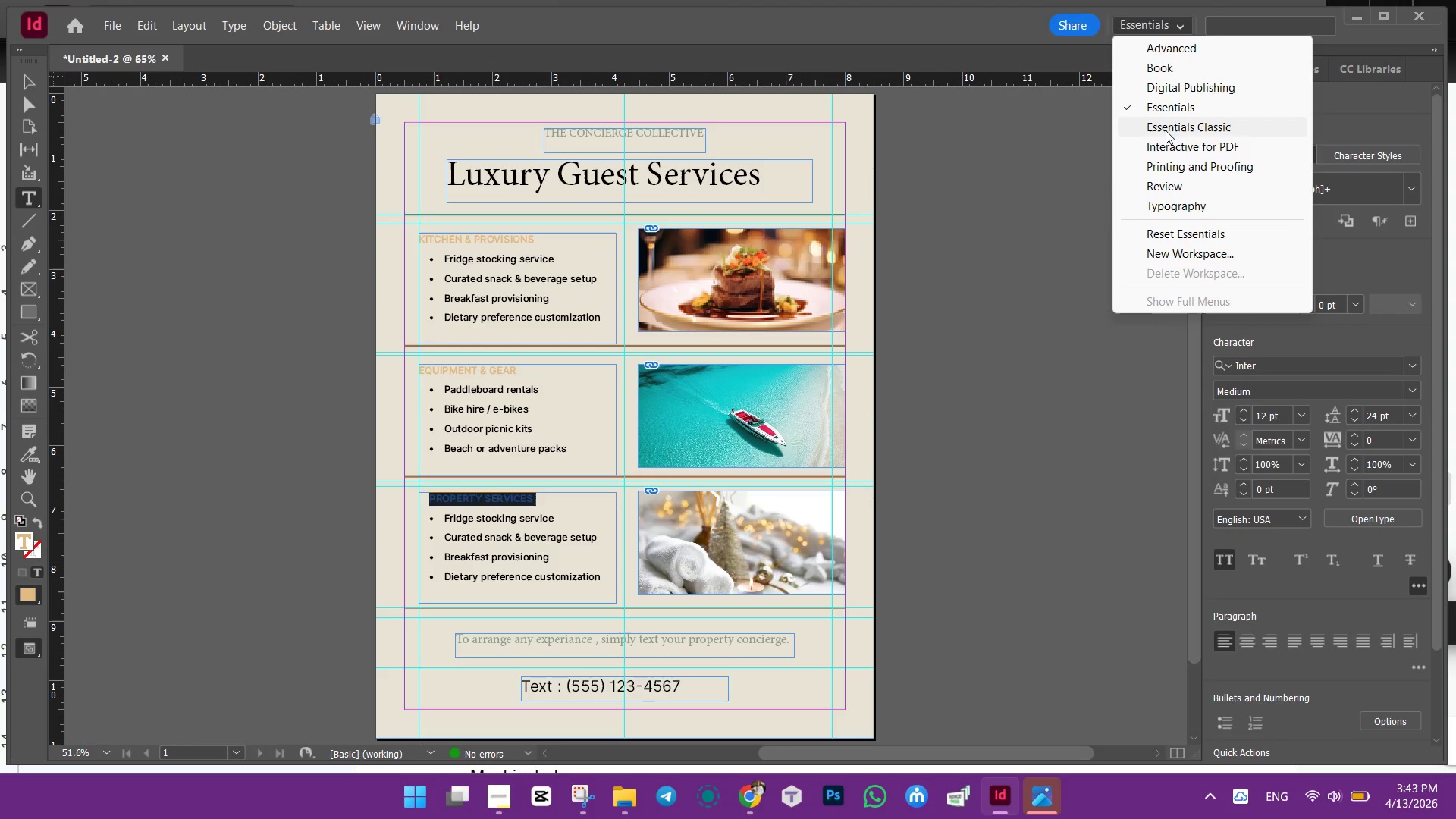 
left_click([1166, 130])
 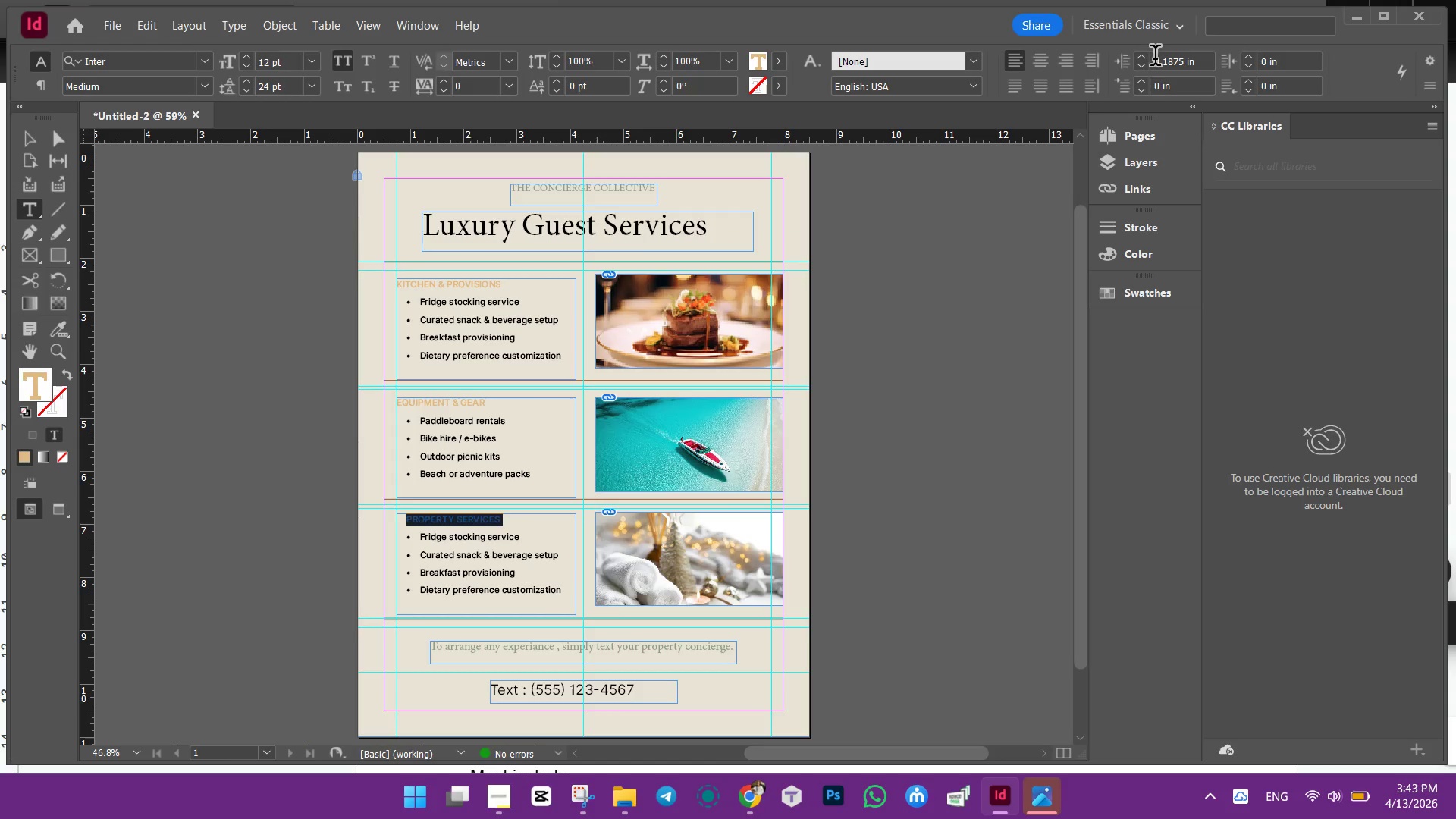 
double_click([1143, 63])
 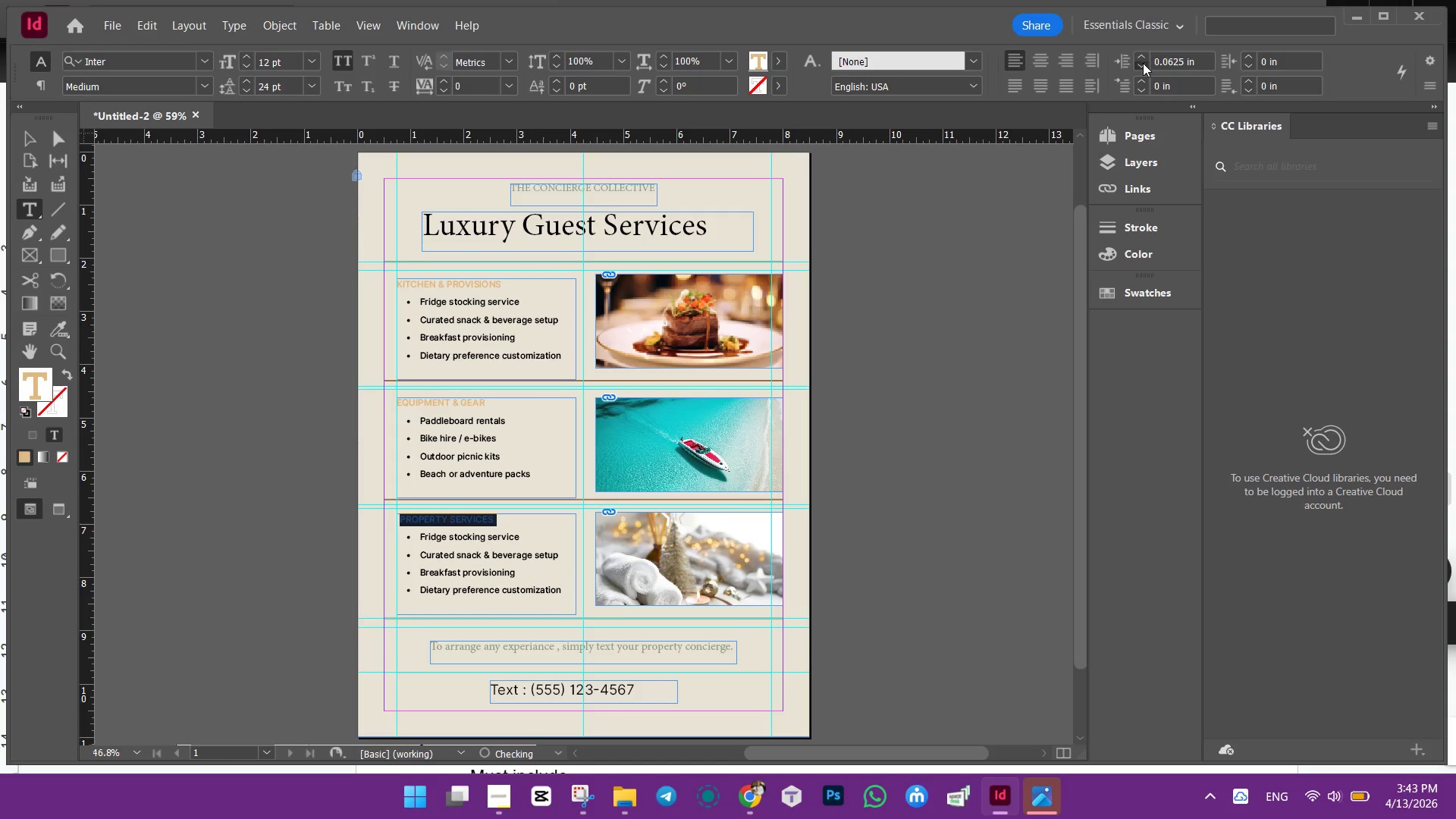 
triple_click([1143, 63])
 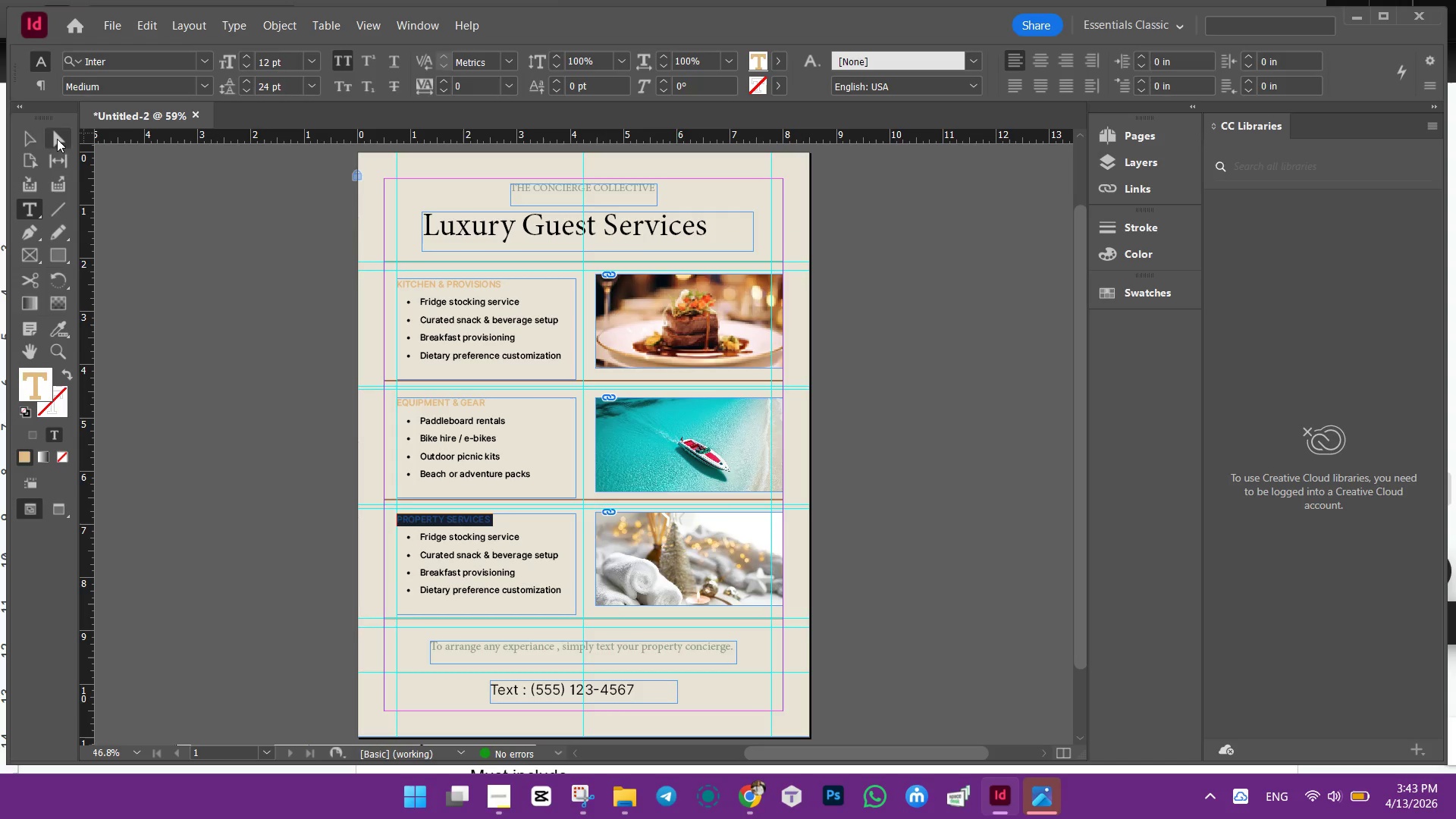 
left_click([15, 134])
 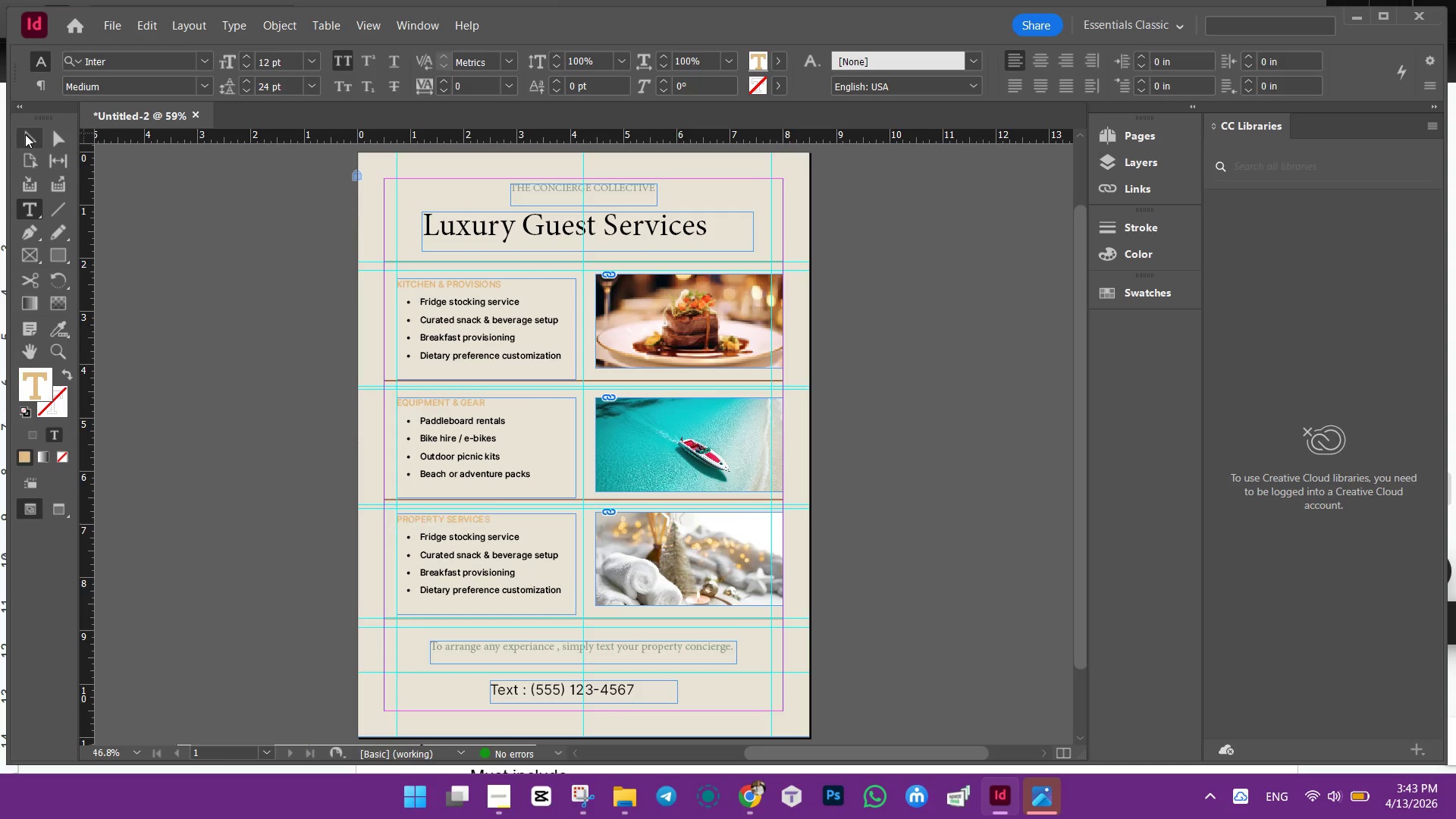 
left_click([25, 134])
 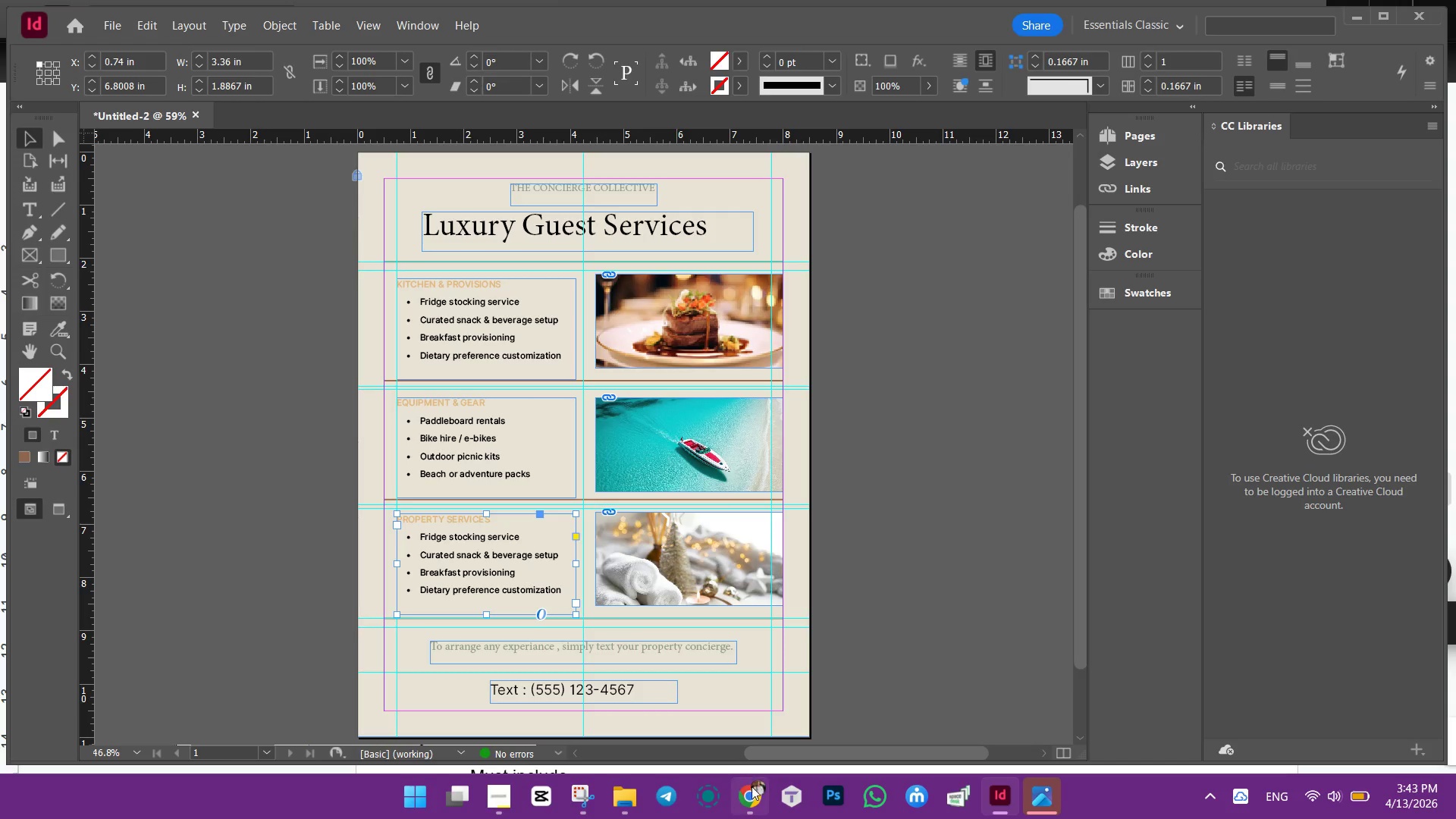 
left_click([753, 791])
 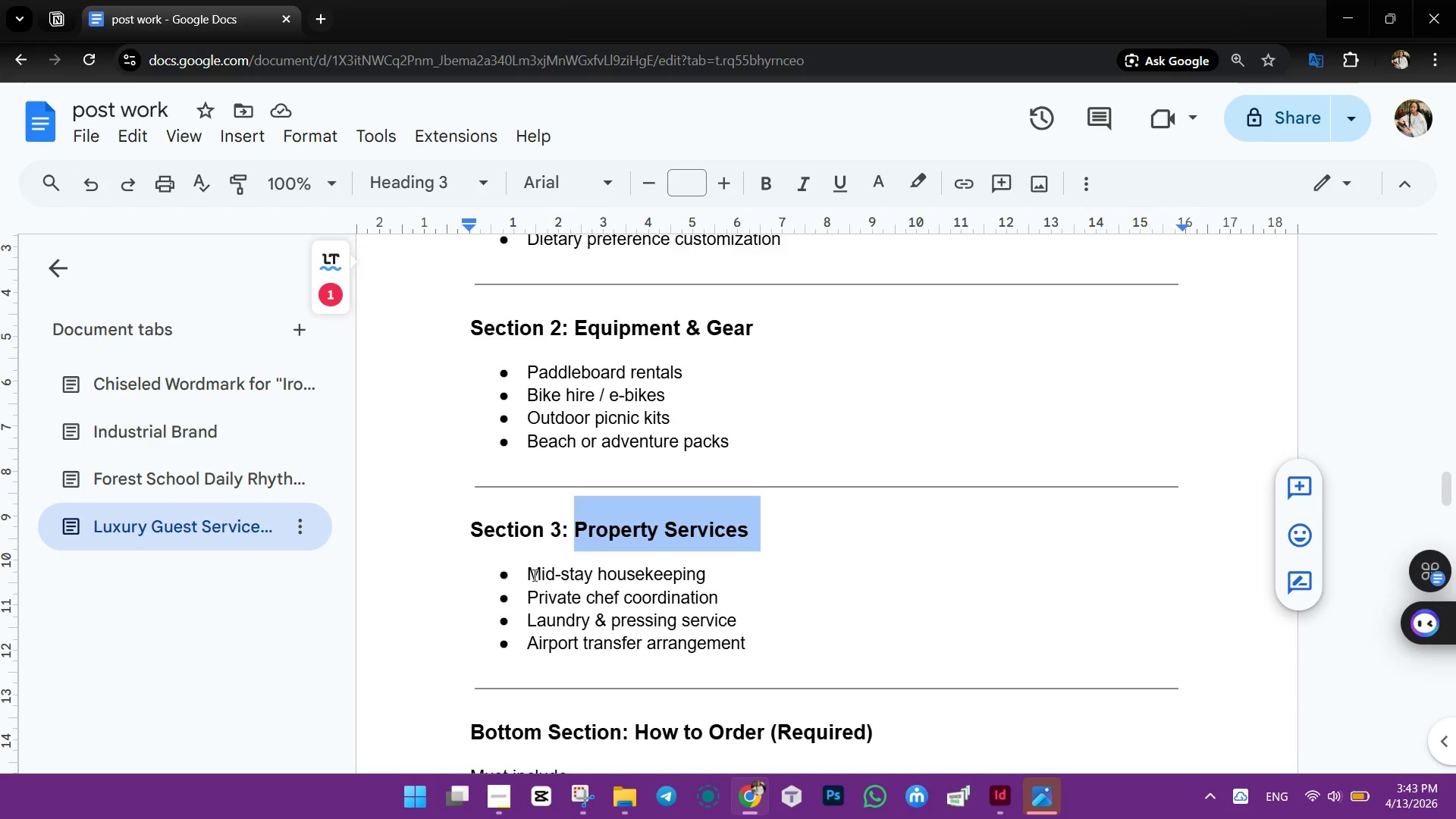 
left_click_drag(start_coordinate=[529, 572], to_coordinate=[756, 650])
 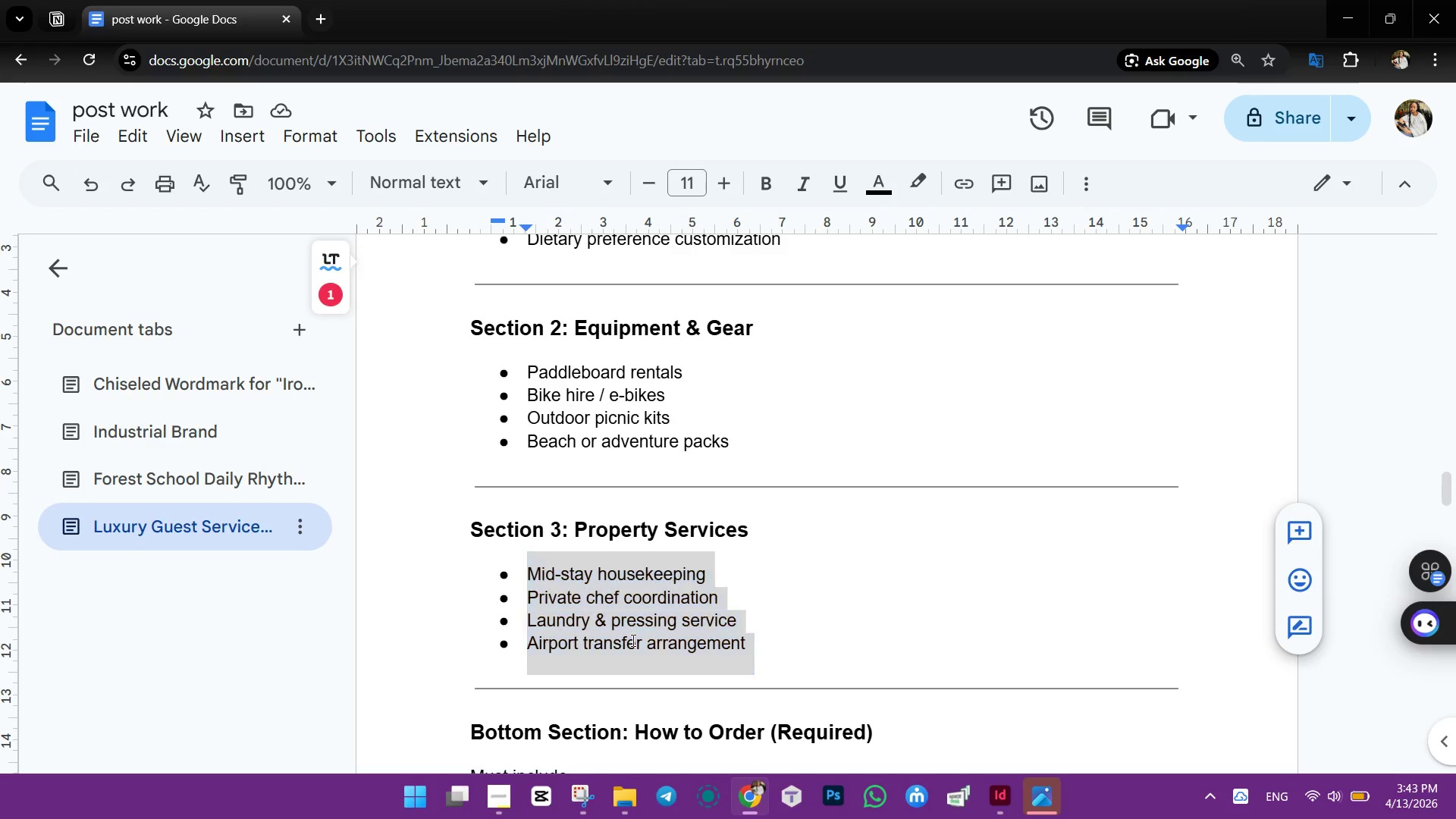 
right_click([632, 640])
 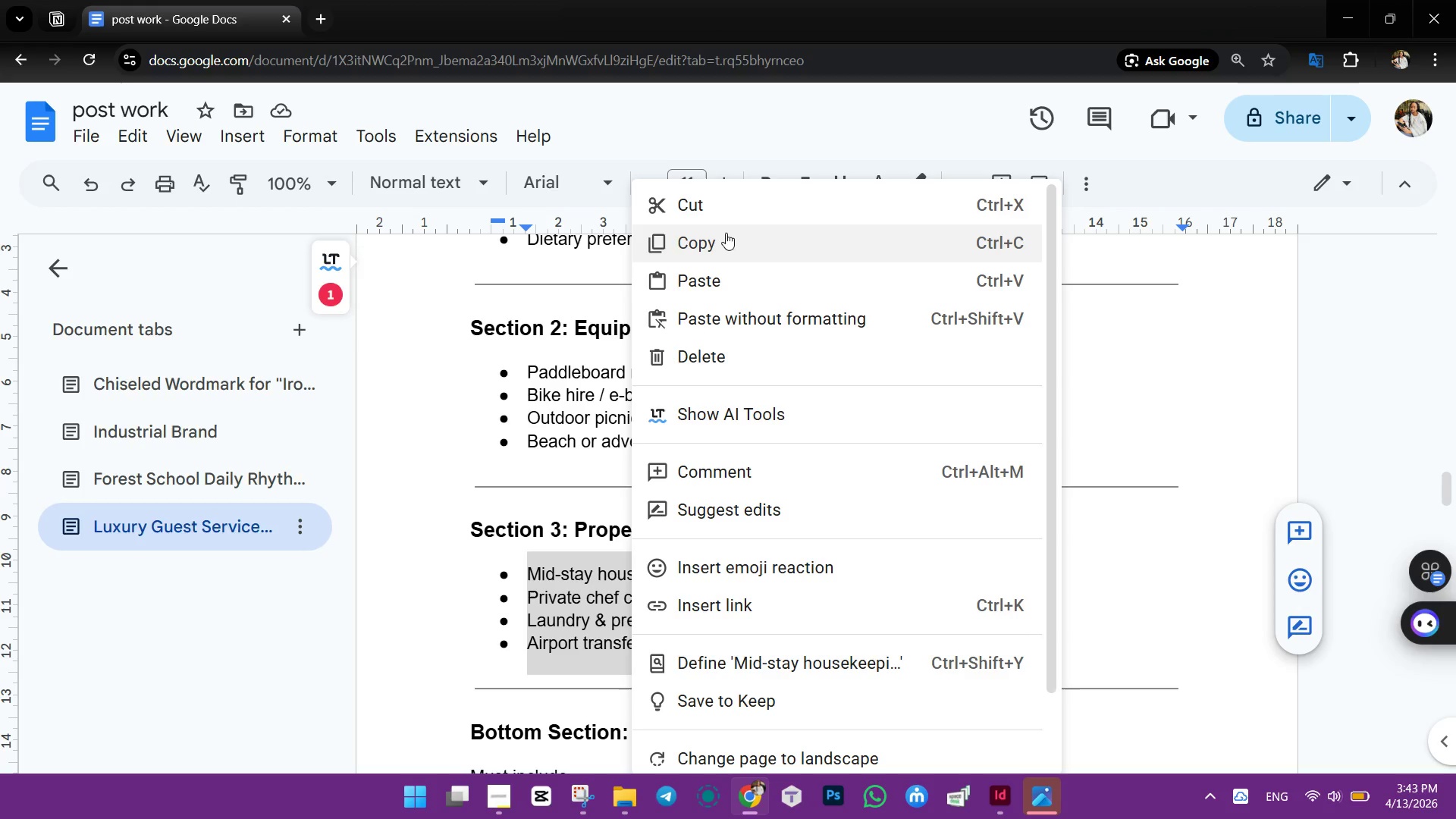 
left_click([726, 233])
 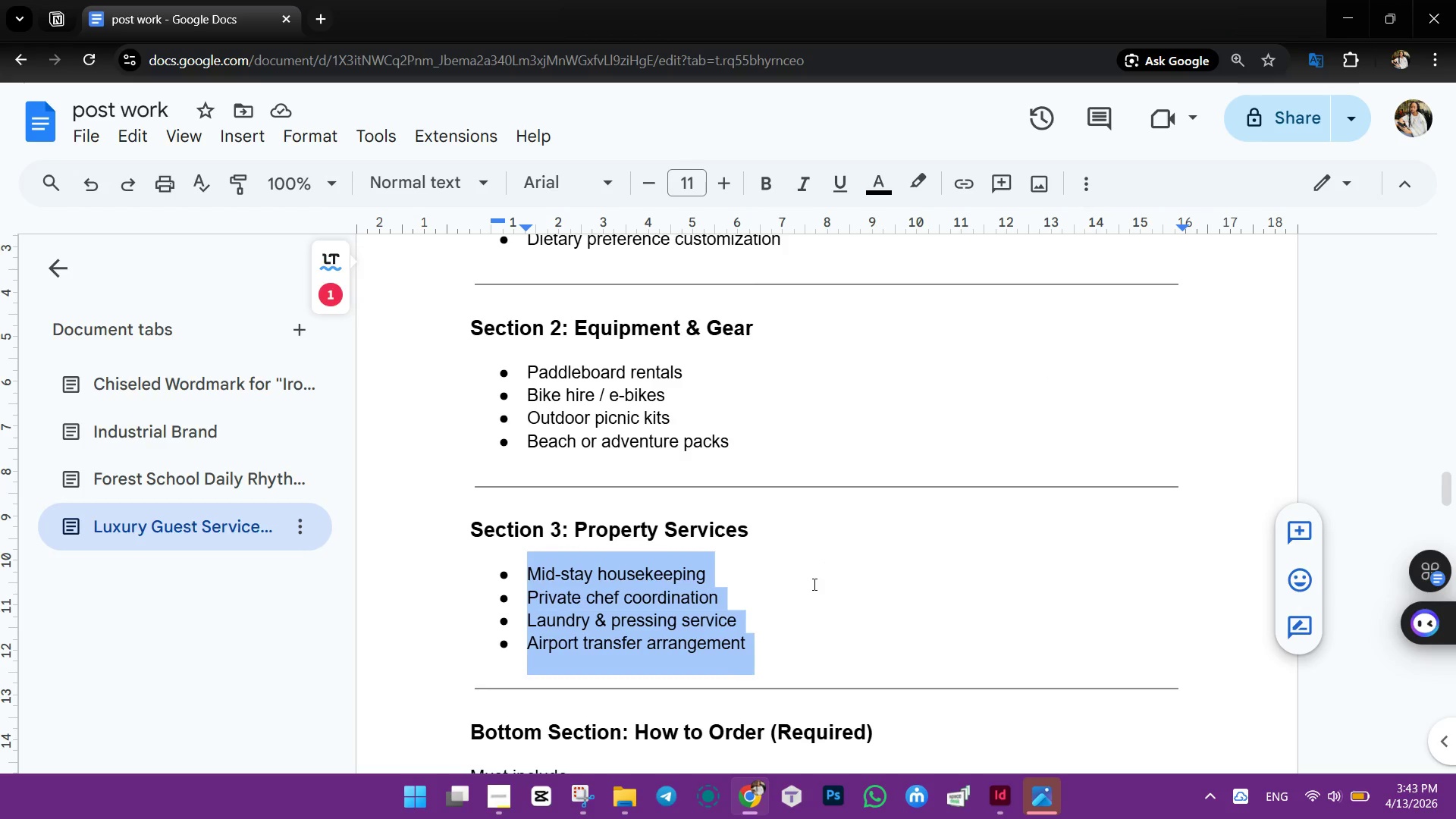 
scroll: coordinate [813, 584], scroll_direction: down, amount: 2.0
 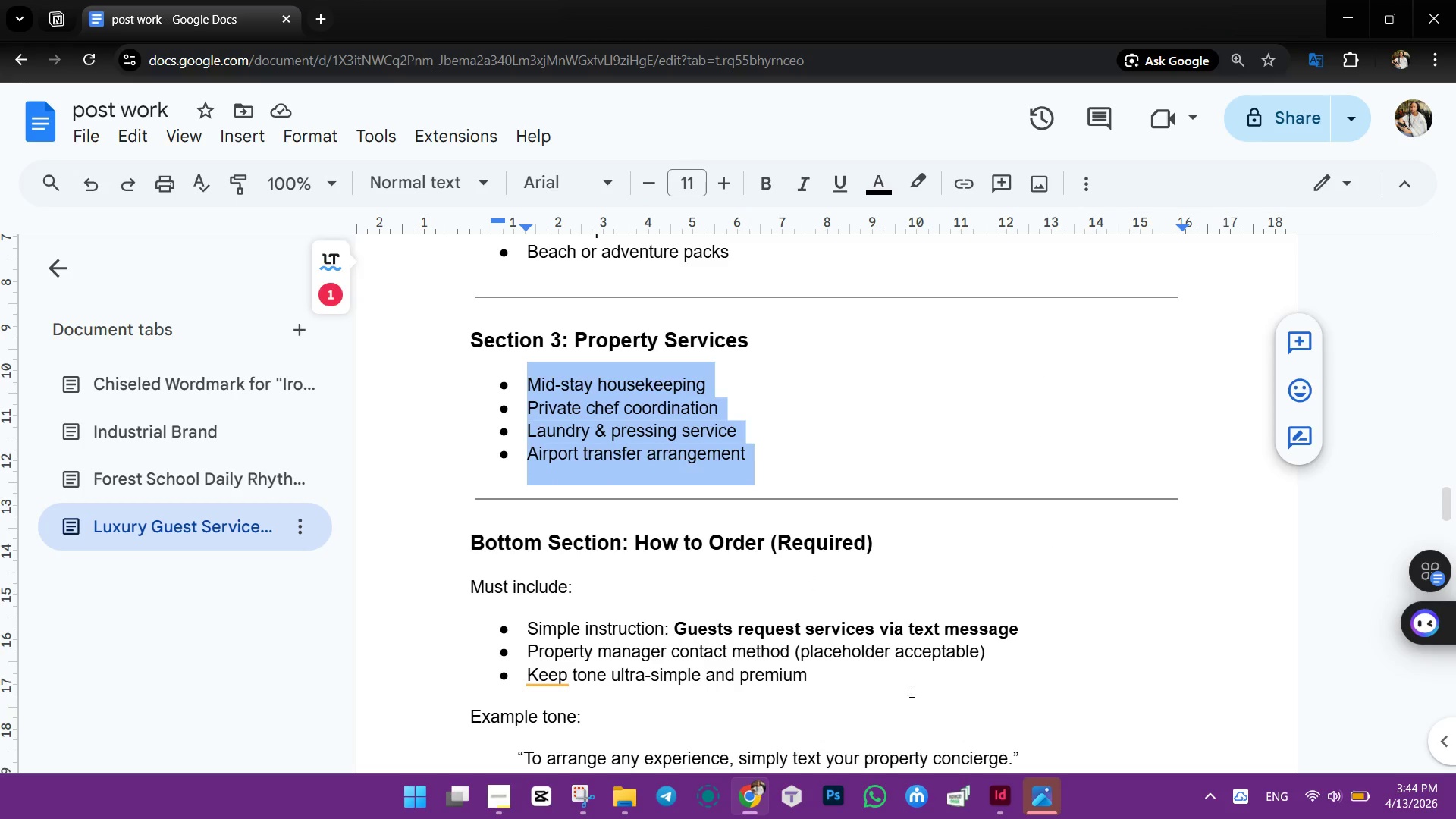 
wait(5.29)
 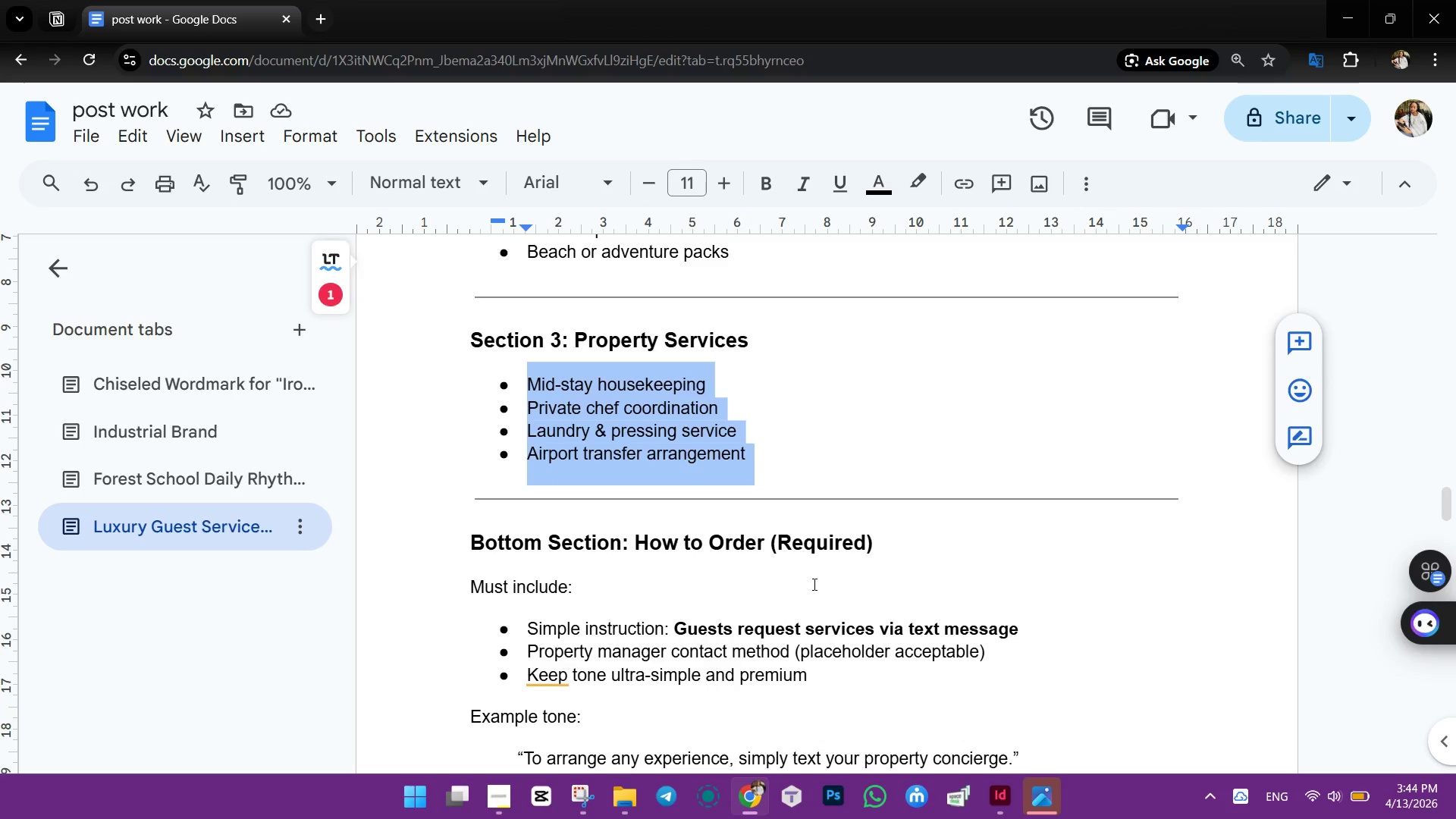 
left_click([1005, 799])
 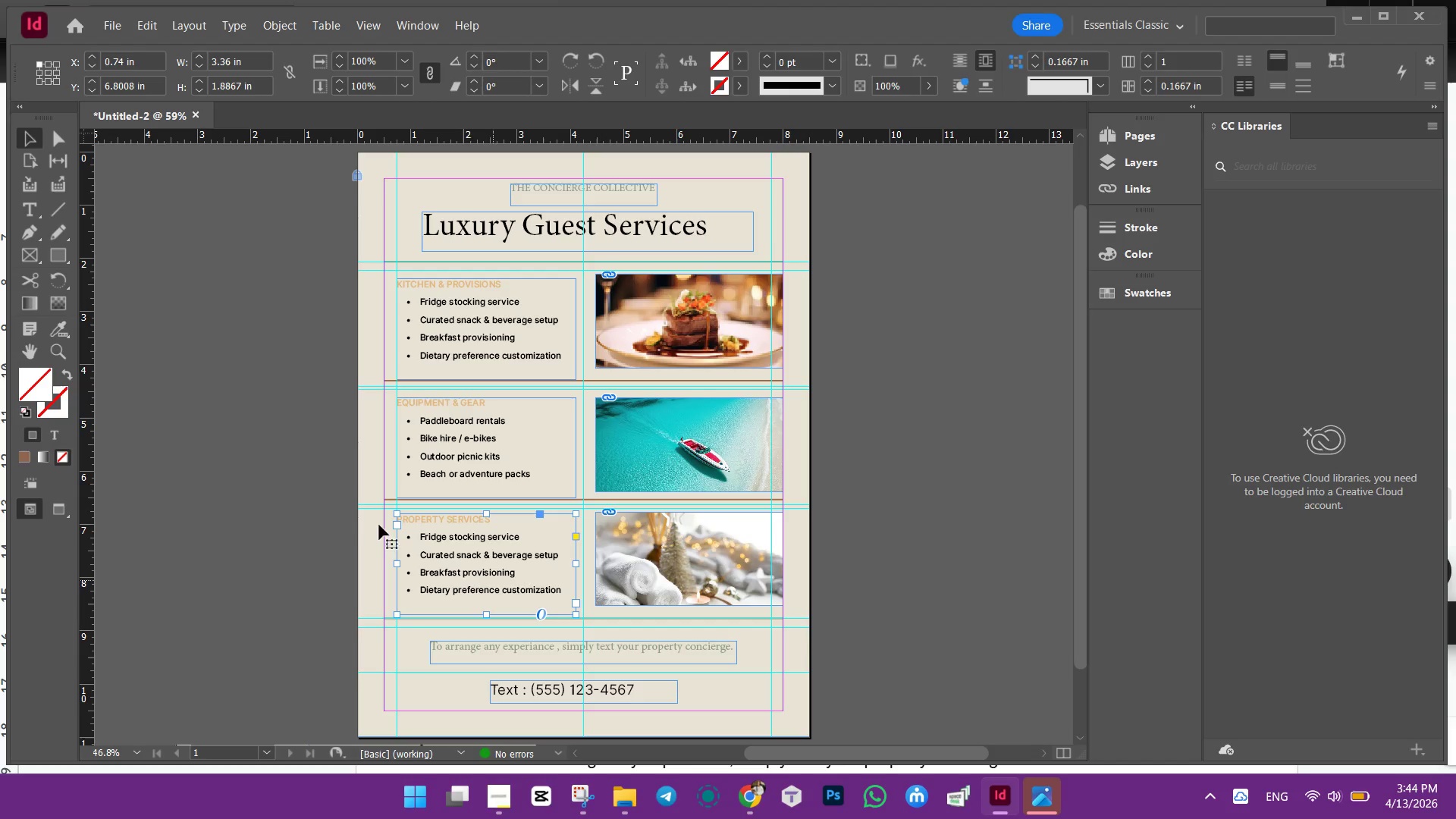 
hold_key(key=AltLeft, duration=1.0)
scroll: coordinate [398, 577], scroll_direction: up, amount: 3.0
 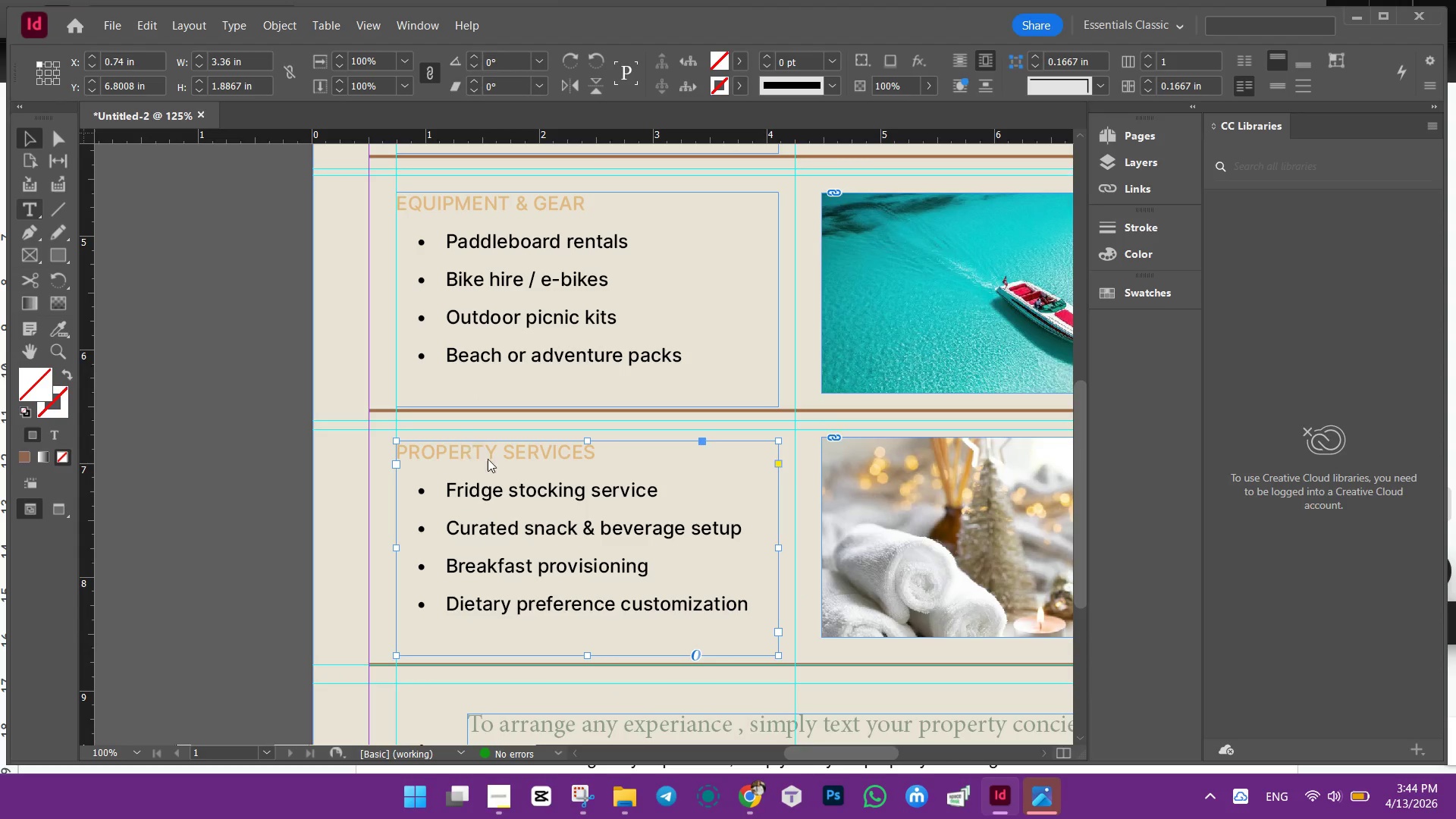 
left_click([469, 494])
 